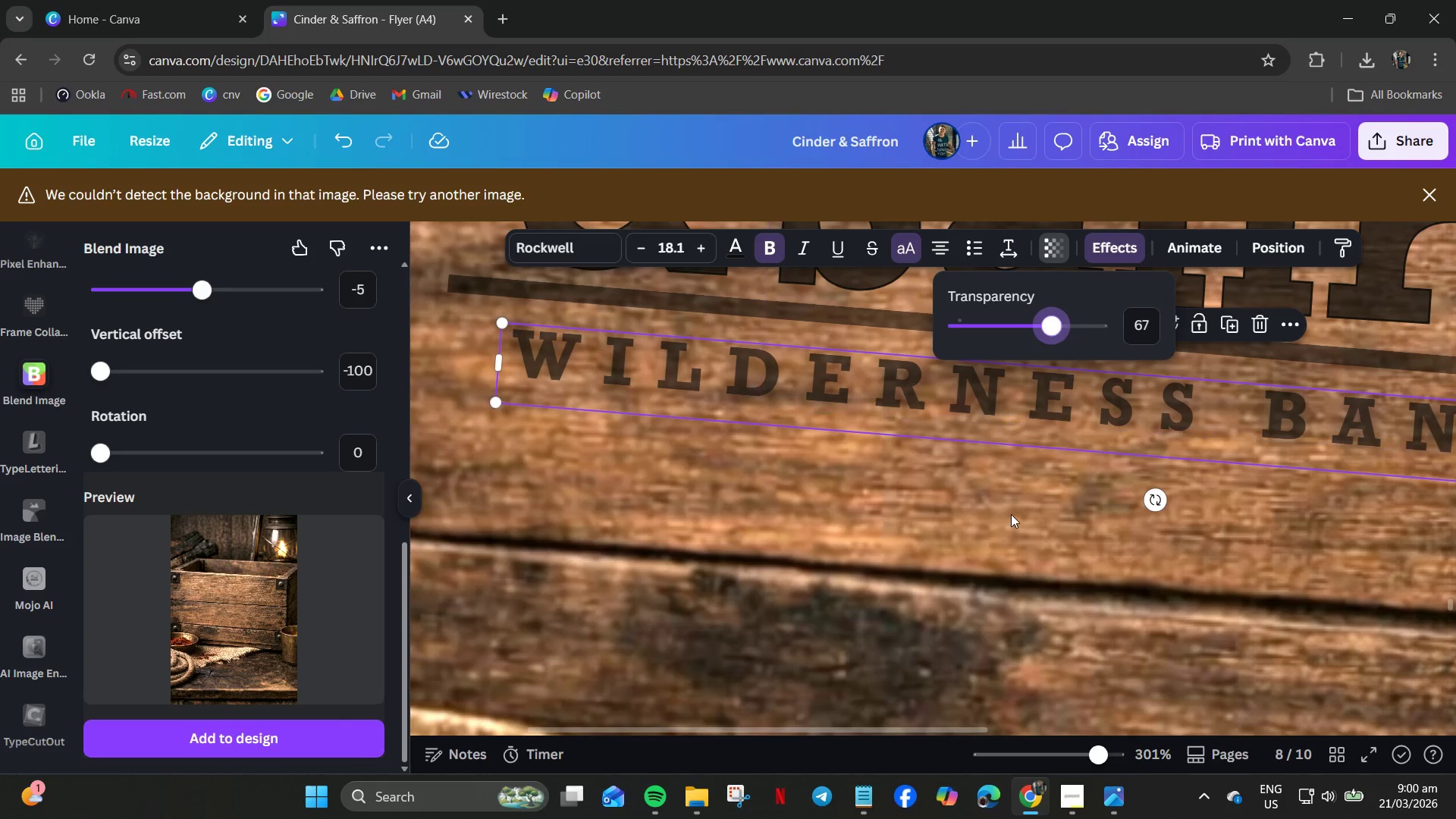 
left_click([1010, 514])
 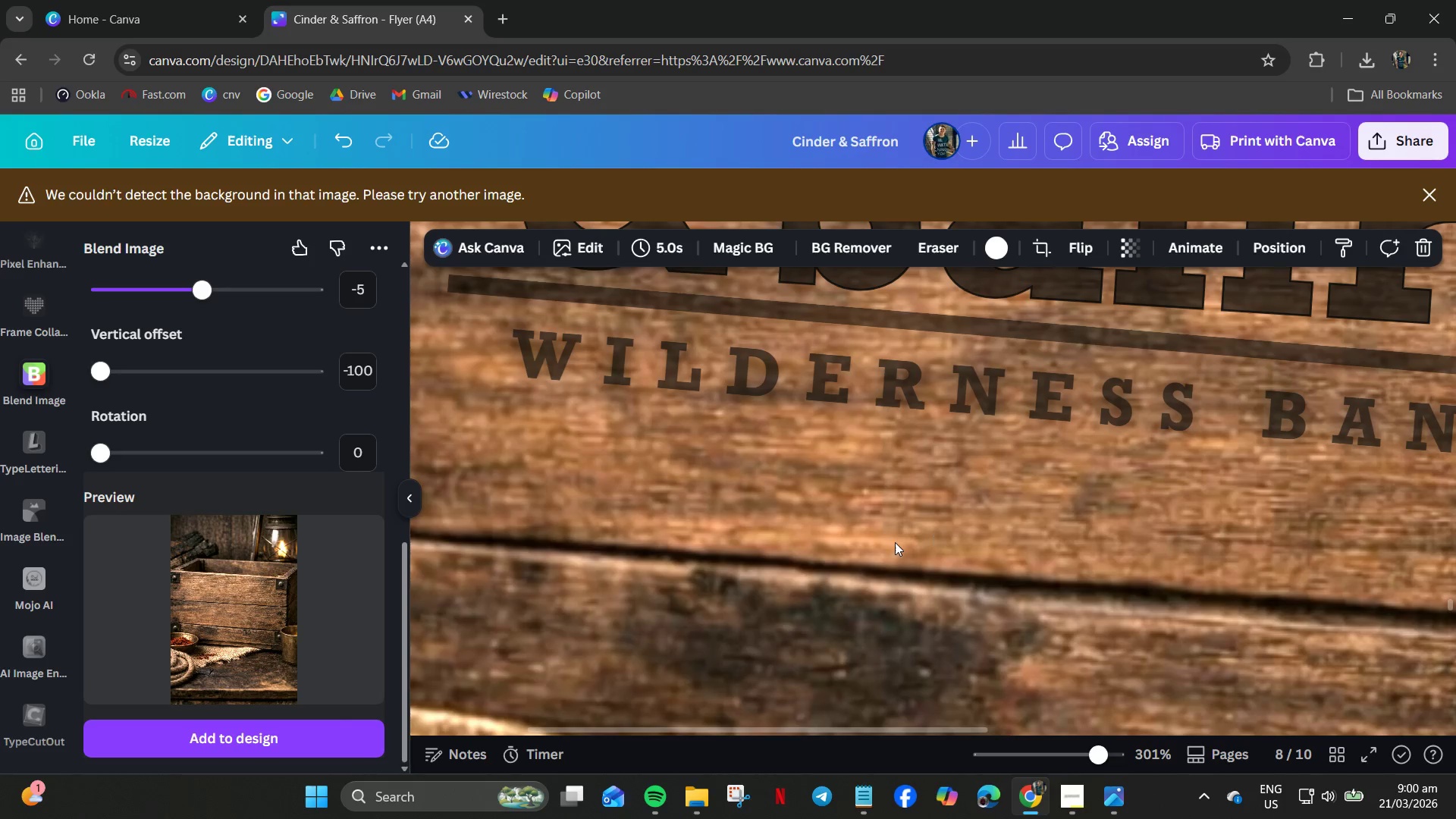 
hold_key(key=ControlLeft, duration=0.88)
scroll: coordinate [894, 541], scroll_direction: down, amount: 6.0
 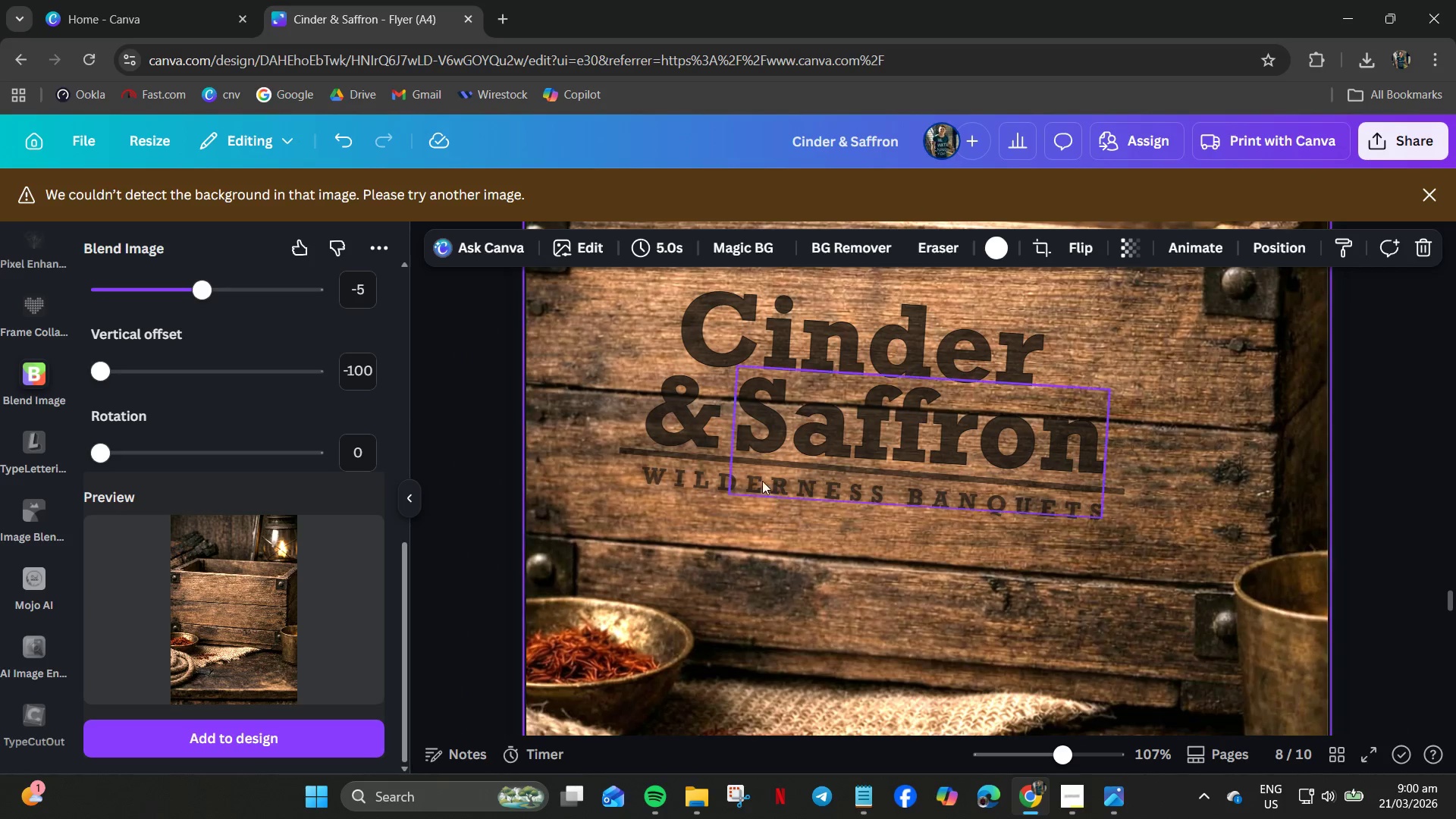 
left_click([673, 485])
 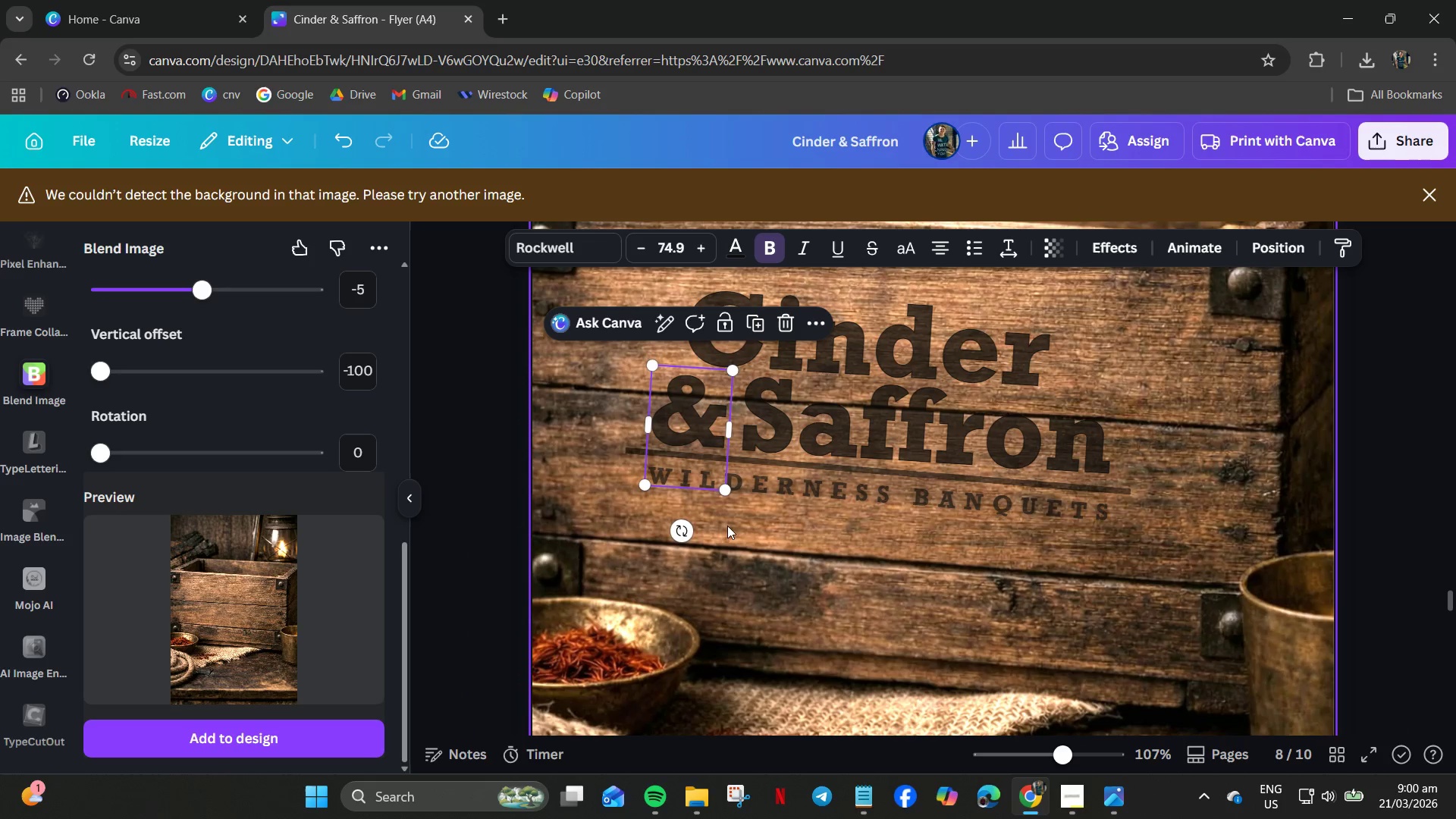 
hold_key(key=ControlLeft, duration=0.56)
scroll: coordinate [762, 530], scroll_direction: up, amount: 1.0
 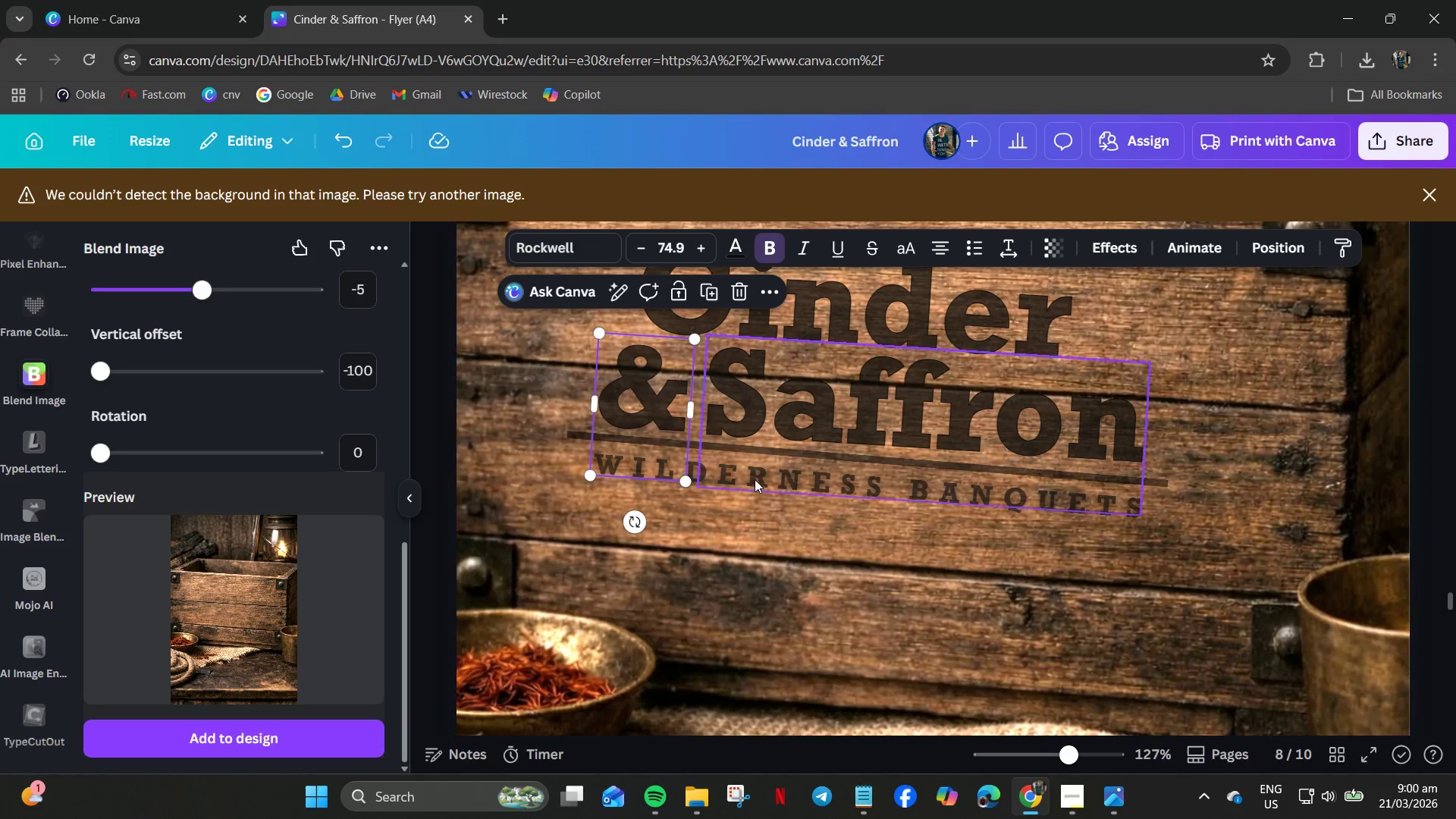 
hold_key(key=ControlLeft, duration=0.34)
 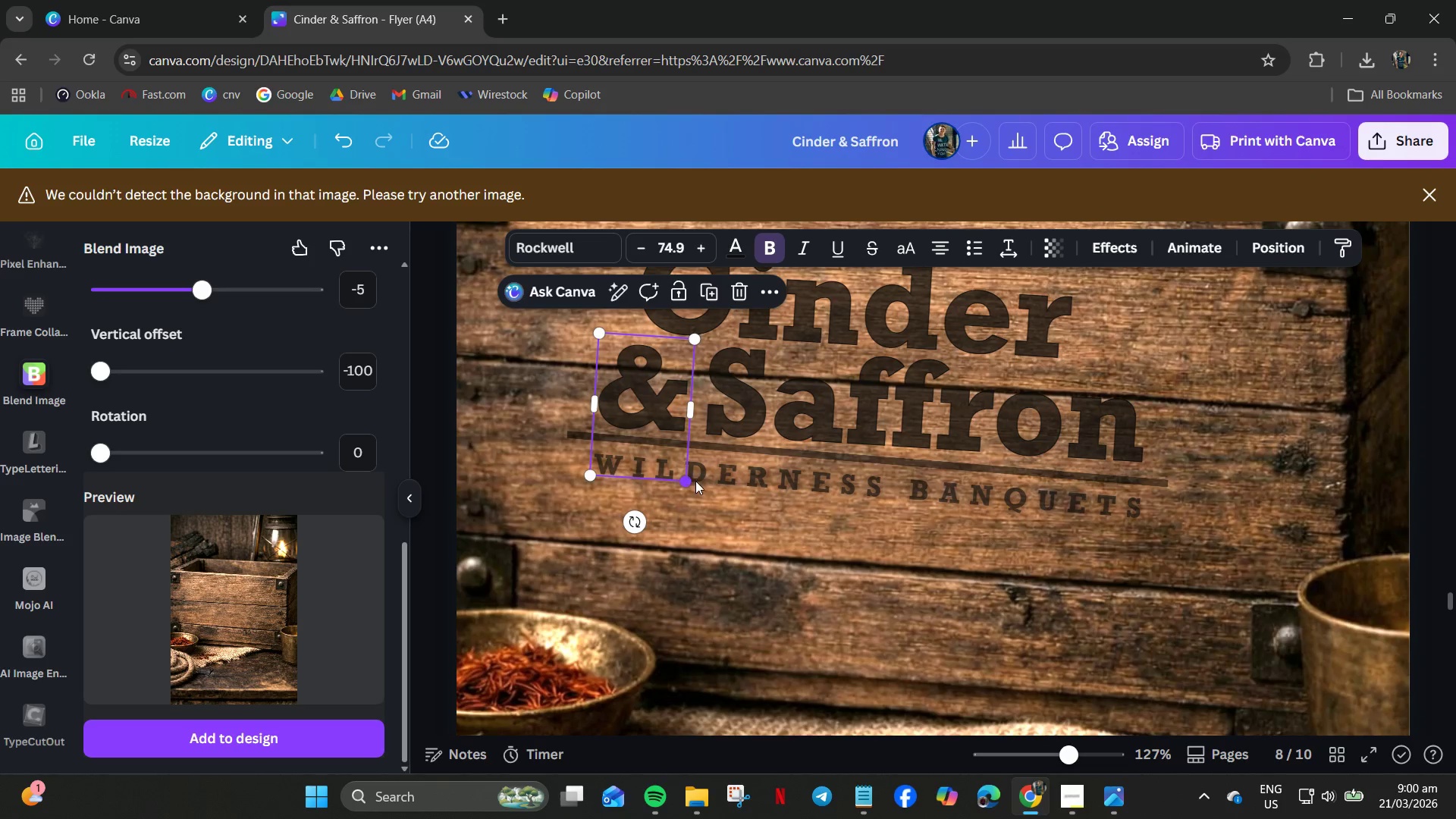 
left_click([697, 481])
 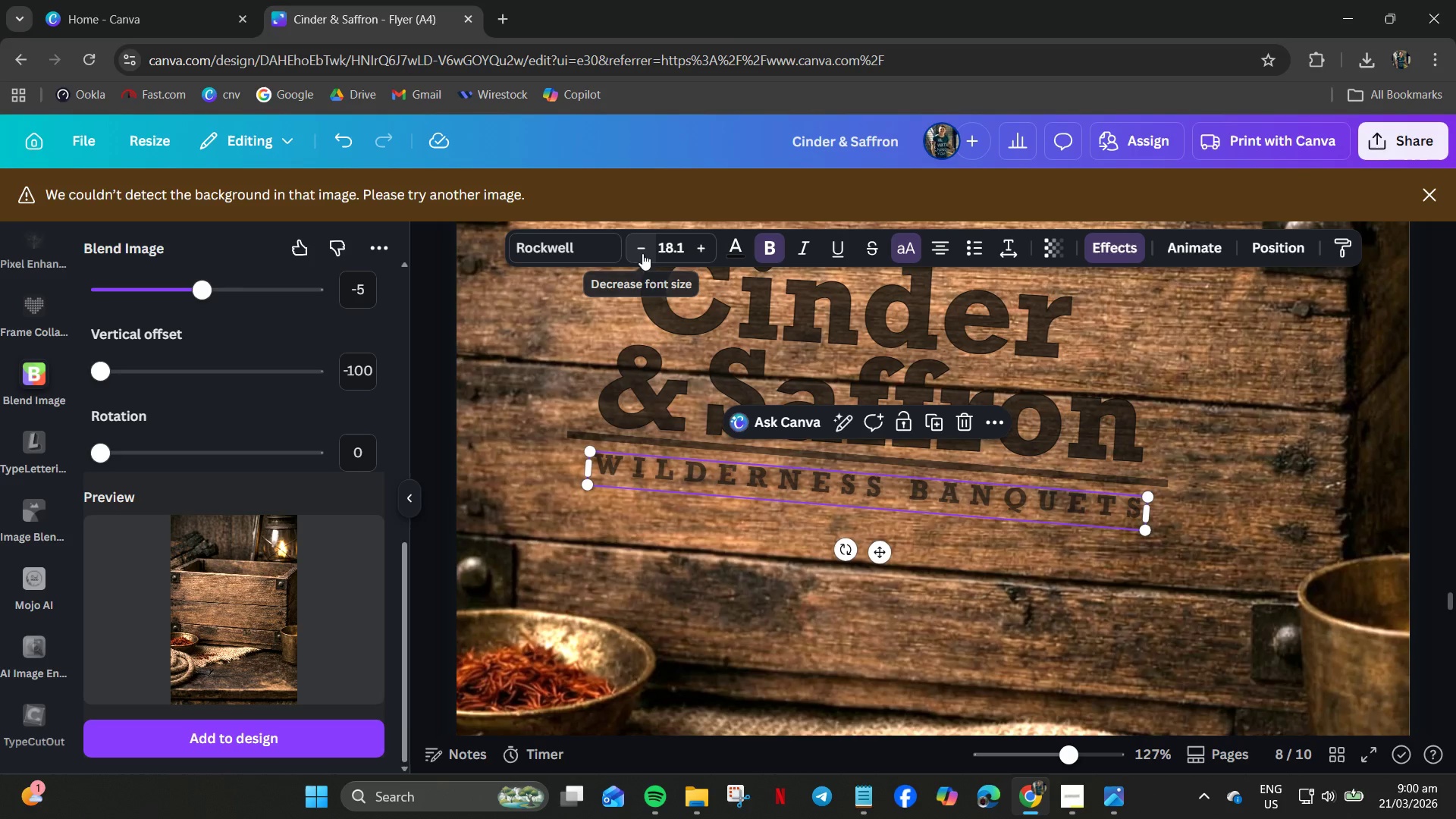 
double_click([640, 252])
 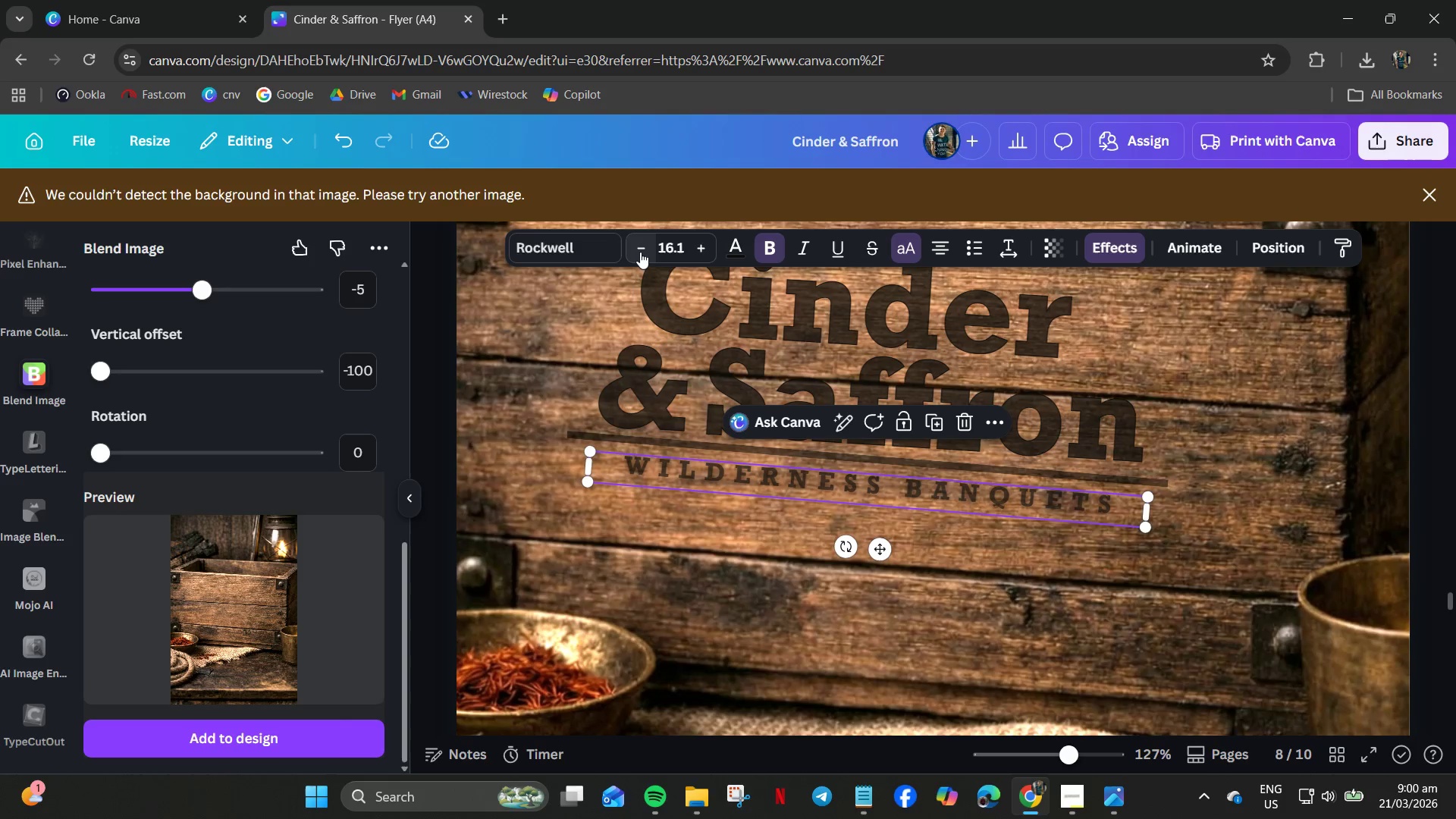 
triple_click([640, 252])
 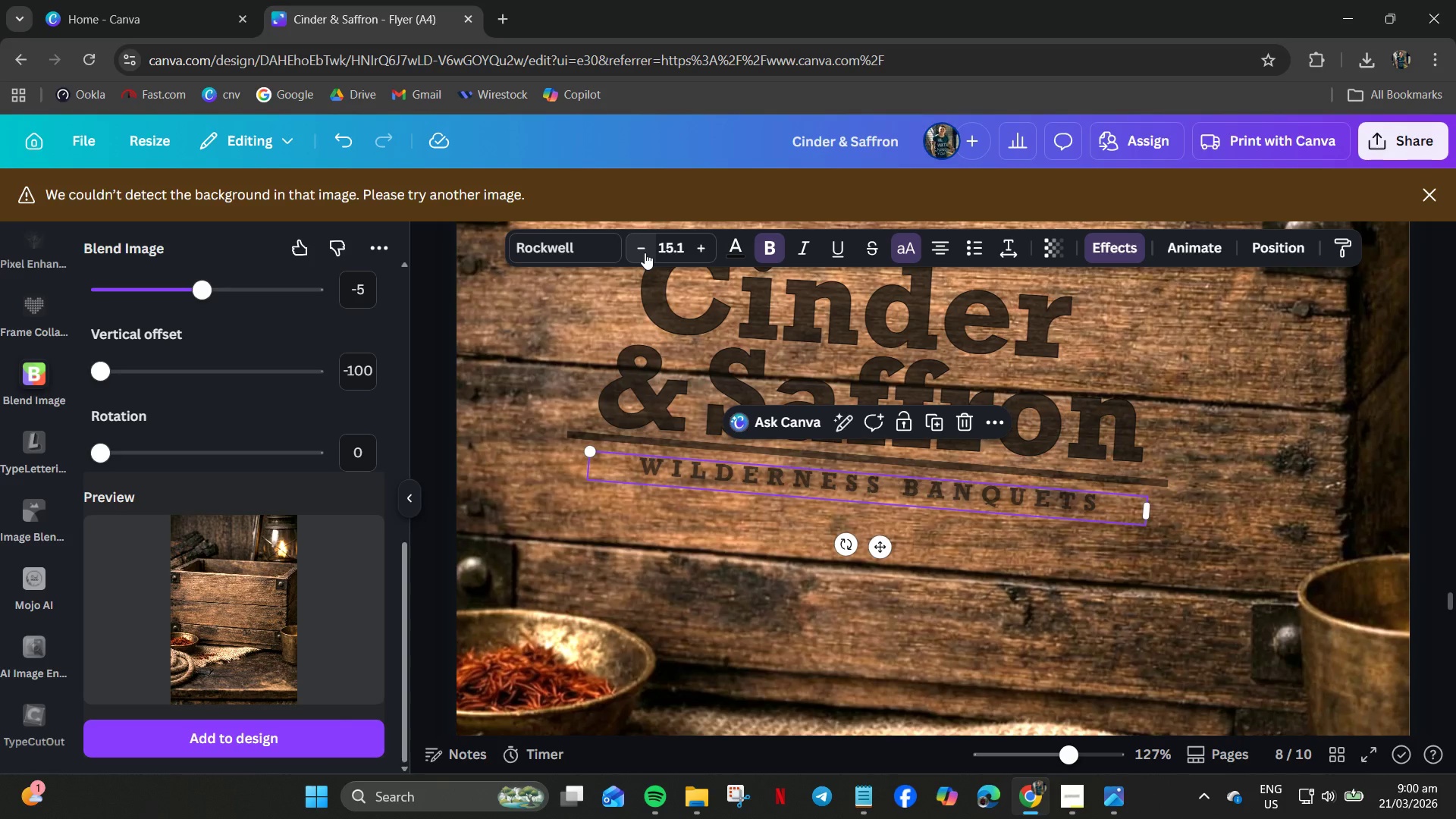 
left_click([645, 253])
 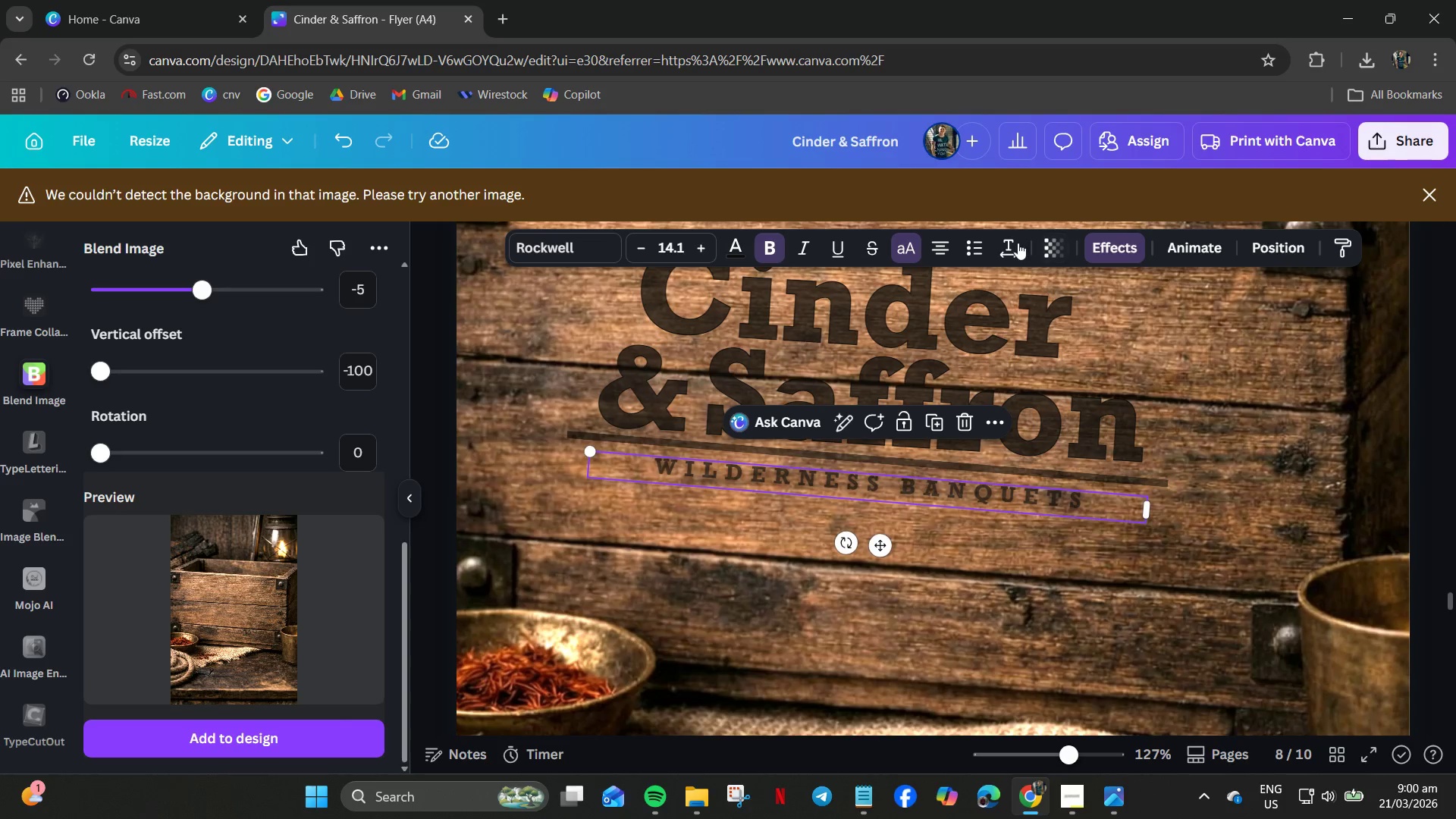 
left_click([1009, 245])
 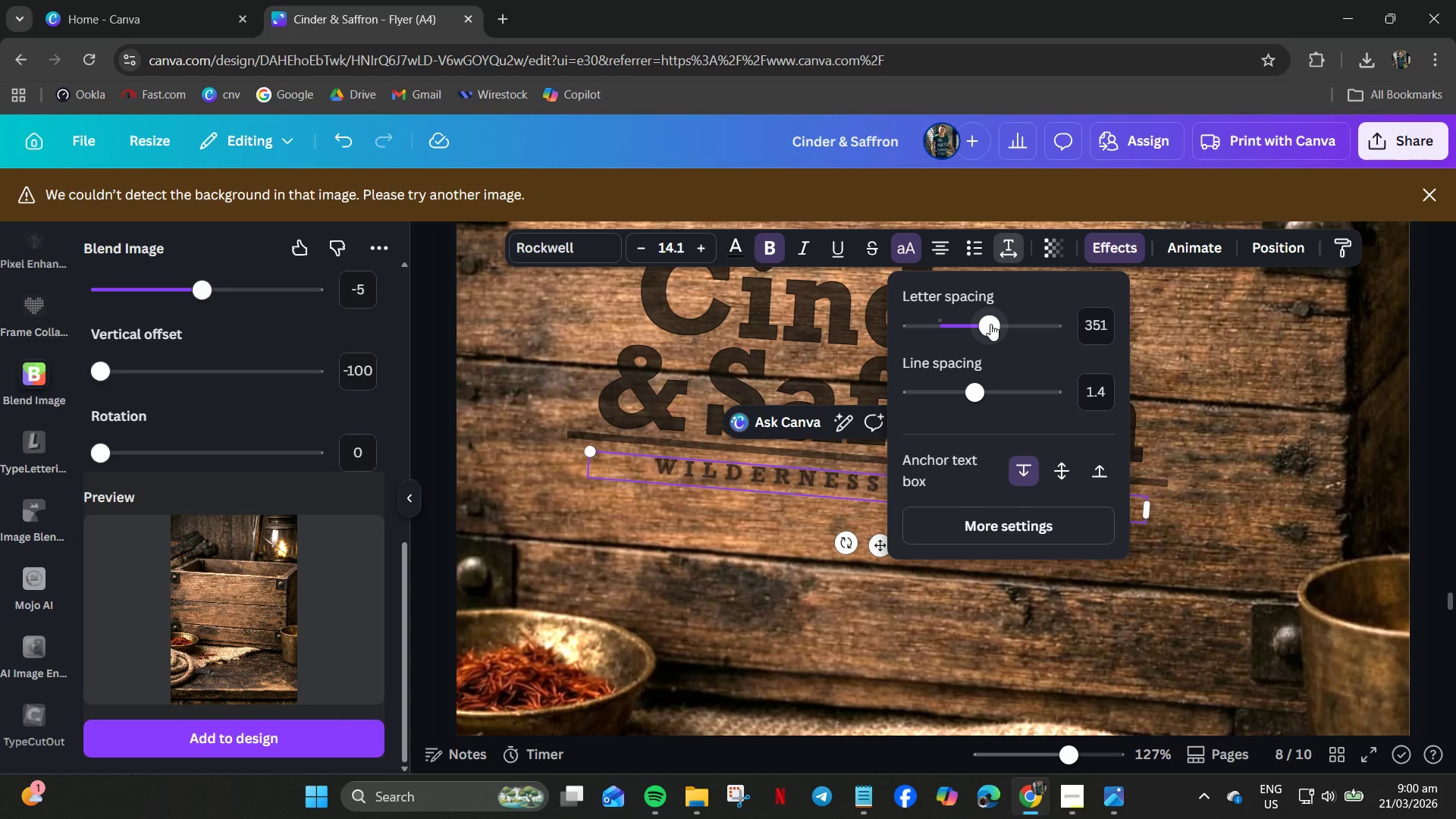 
left_click_drag(start_coordinate=[990, 324], to_coordinate=[1021, 324])
 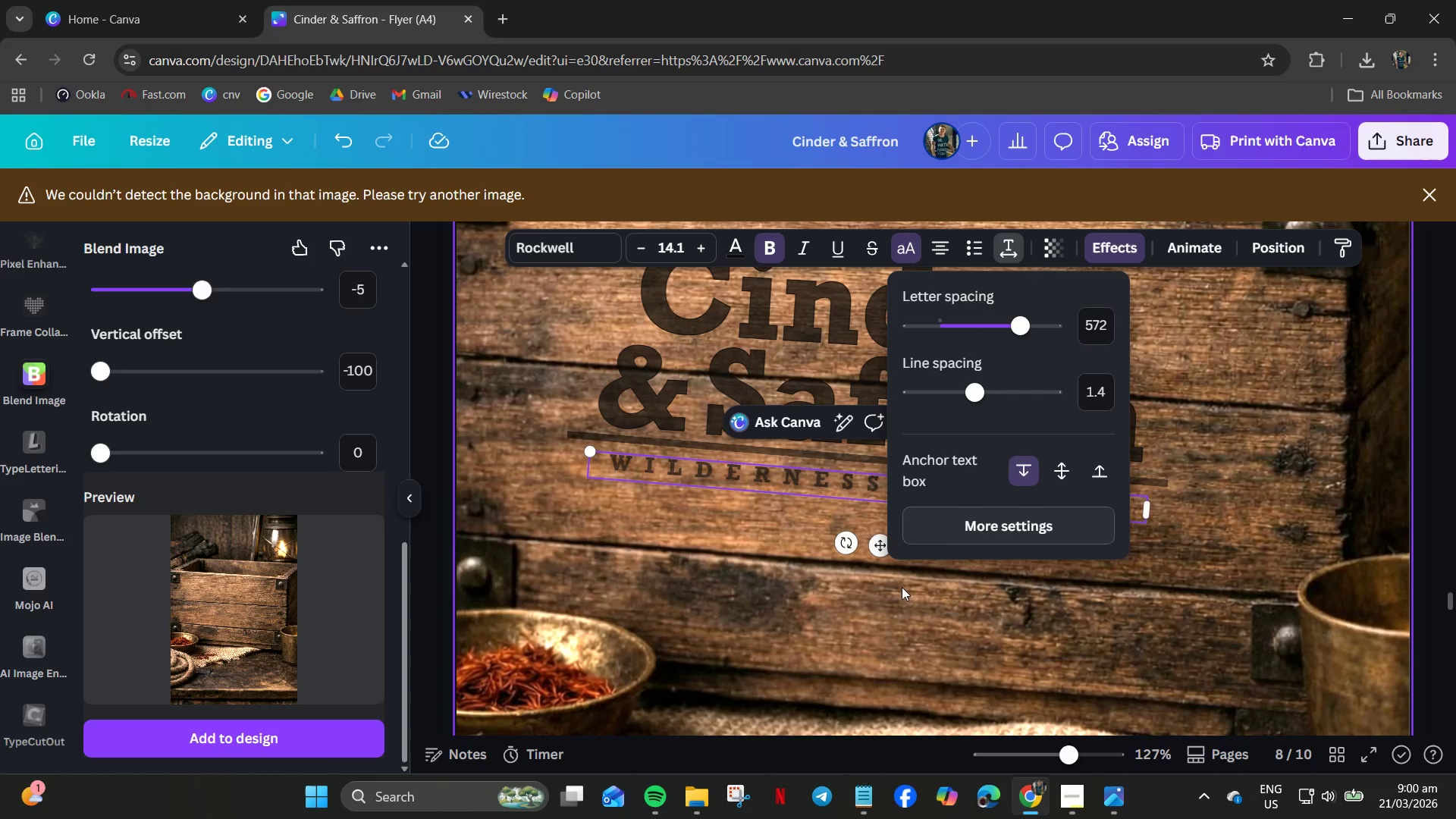 
left_click([904, 635])
 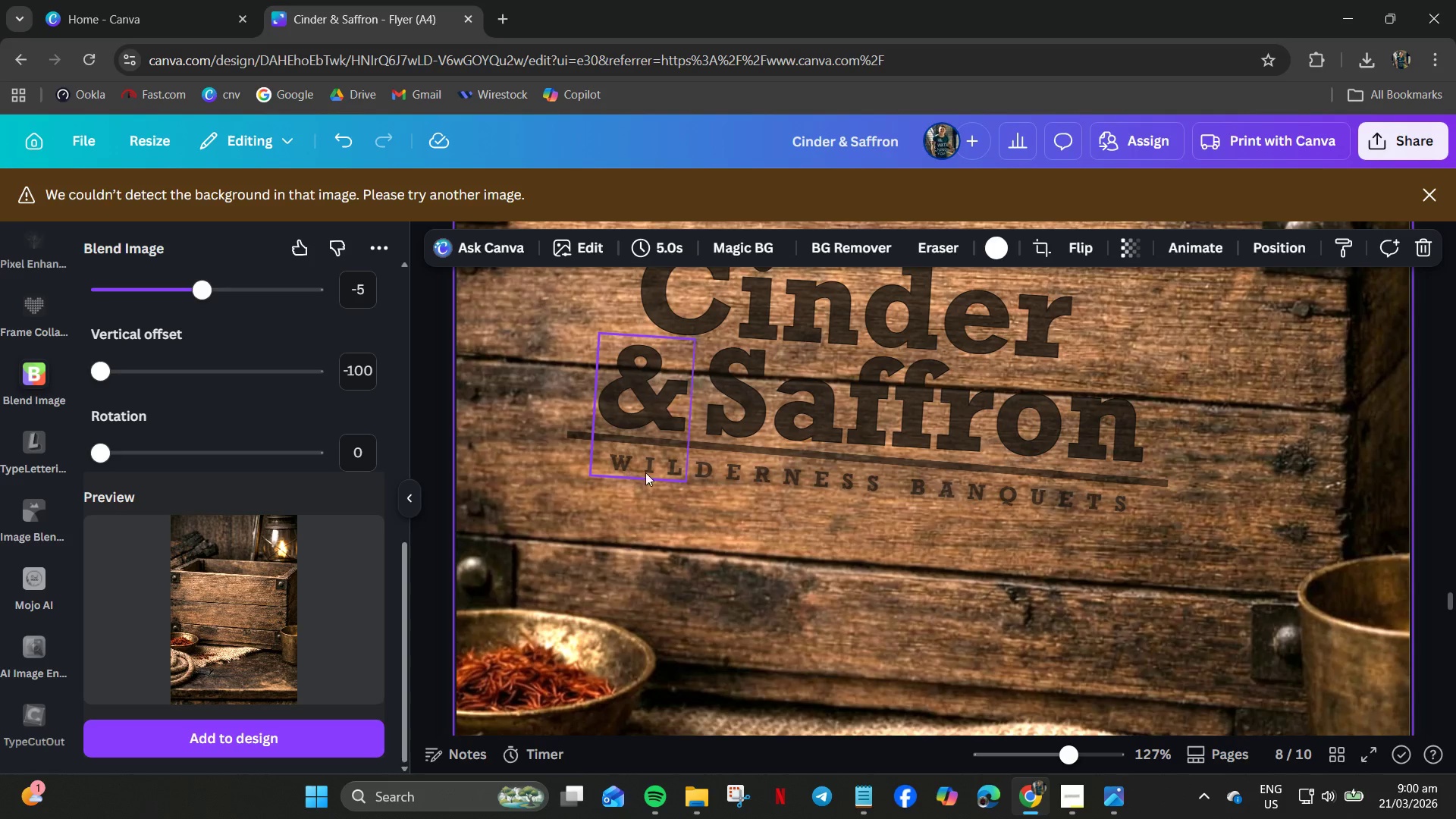 
double_click([696, 477])
 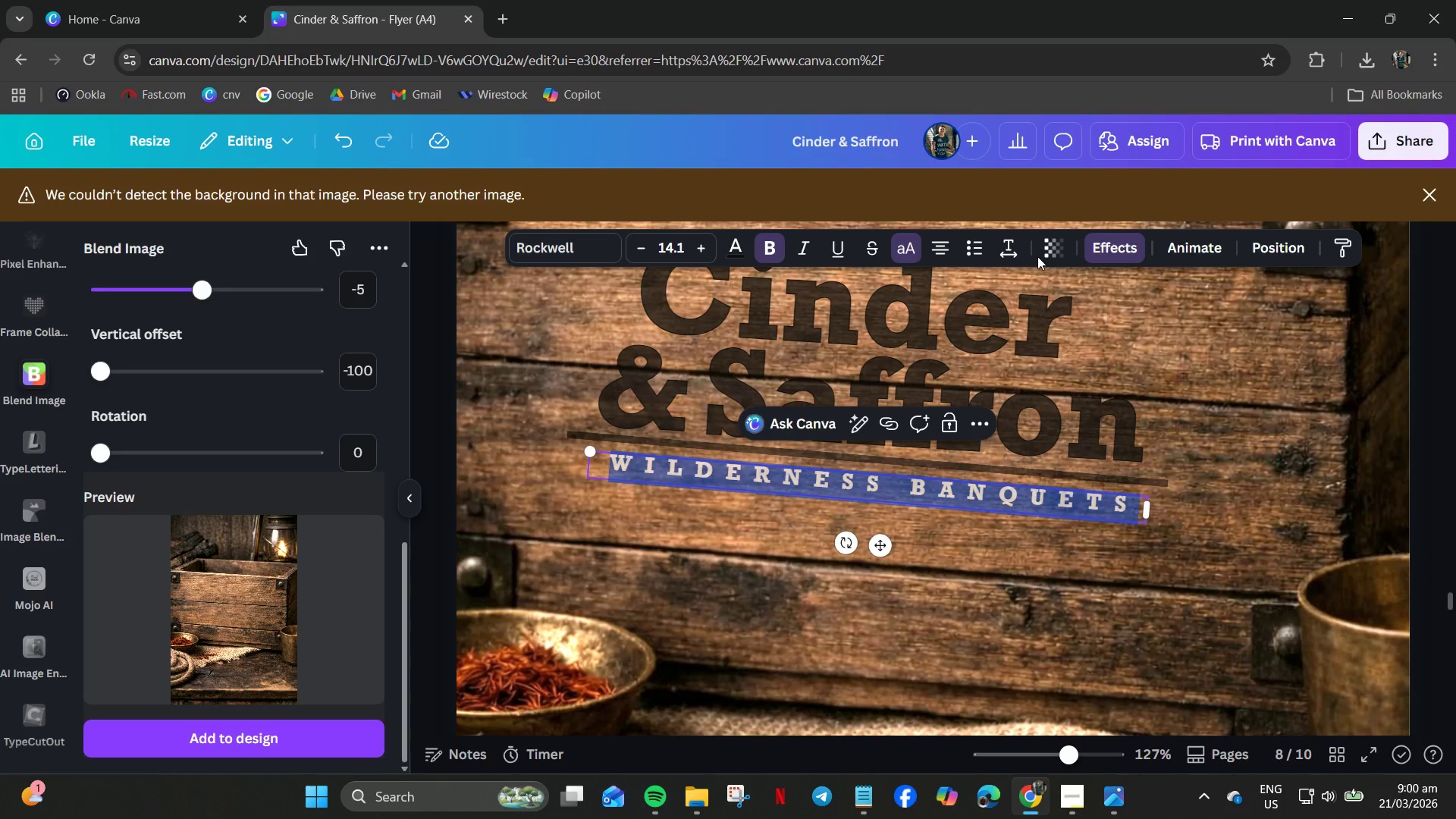 
left_click([1057, 247])
 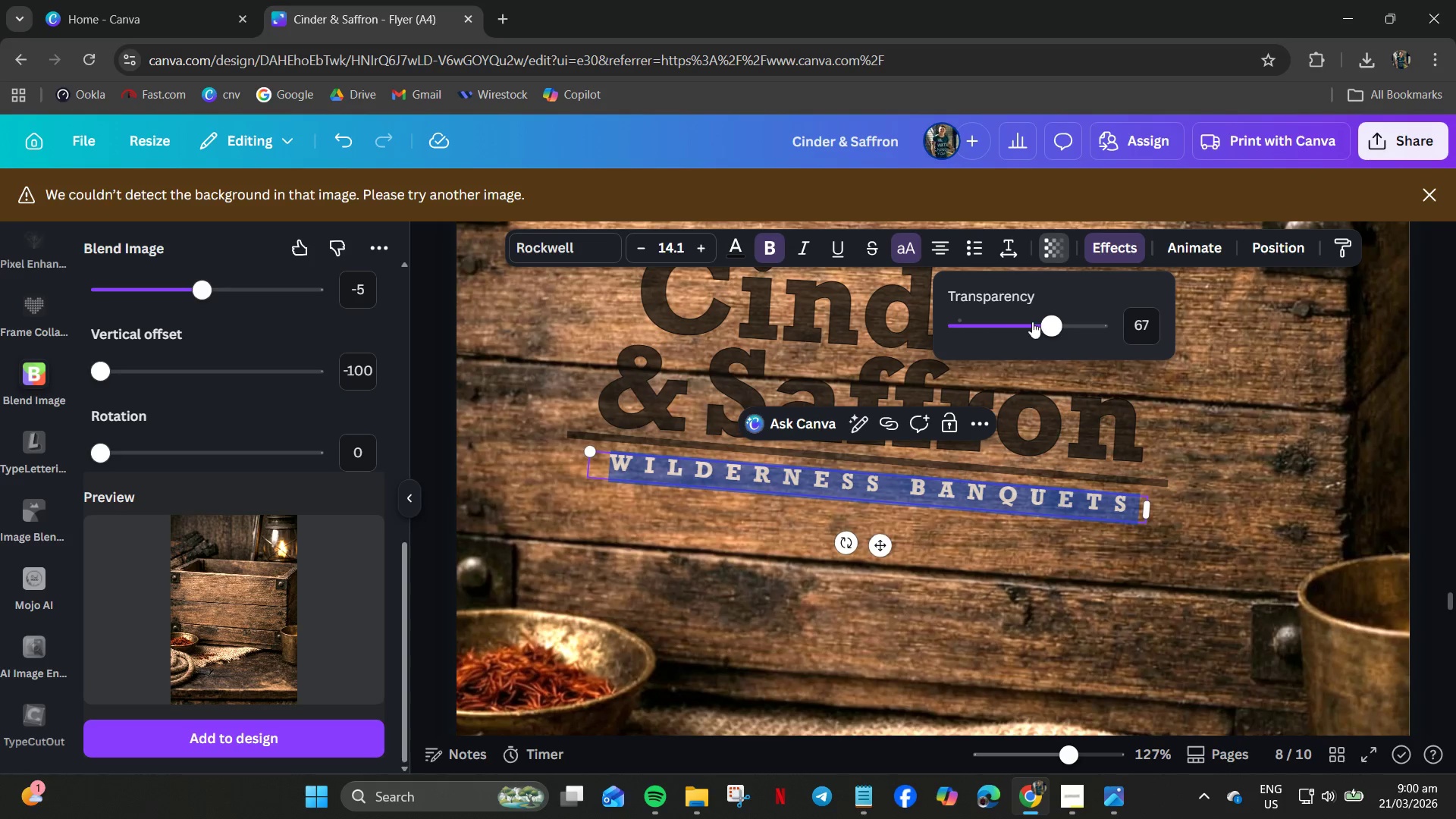 
left_click_drag(start_coordinate=[1057, 324], to_coordinate=[1150, 318])
 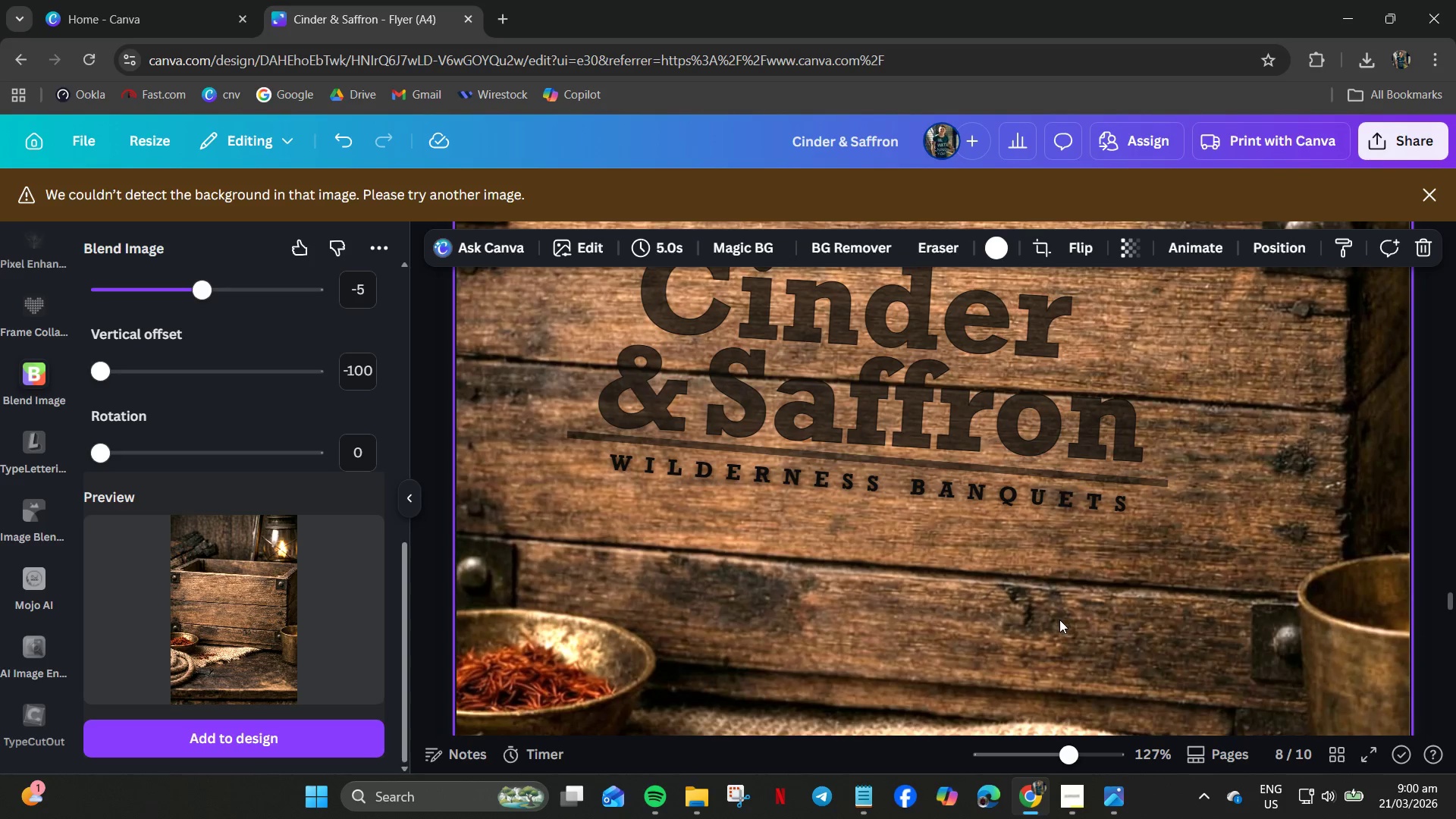 
double_click([1040, 616])
 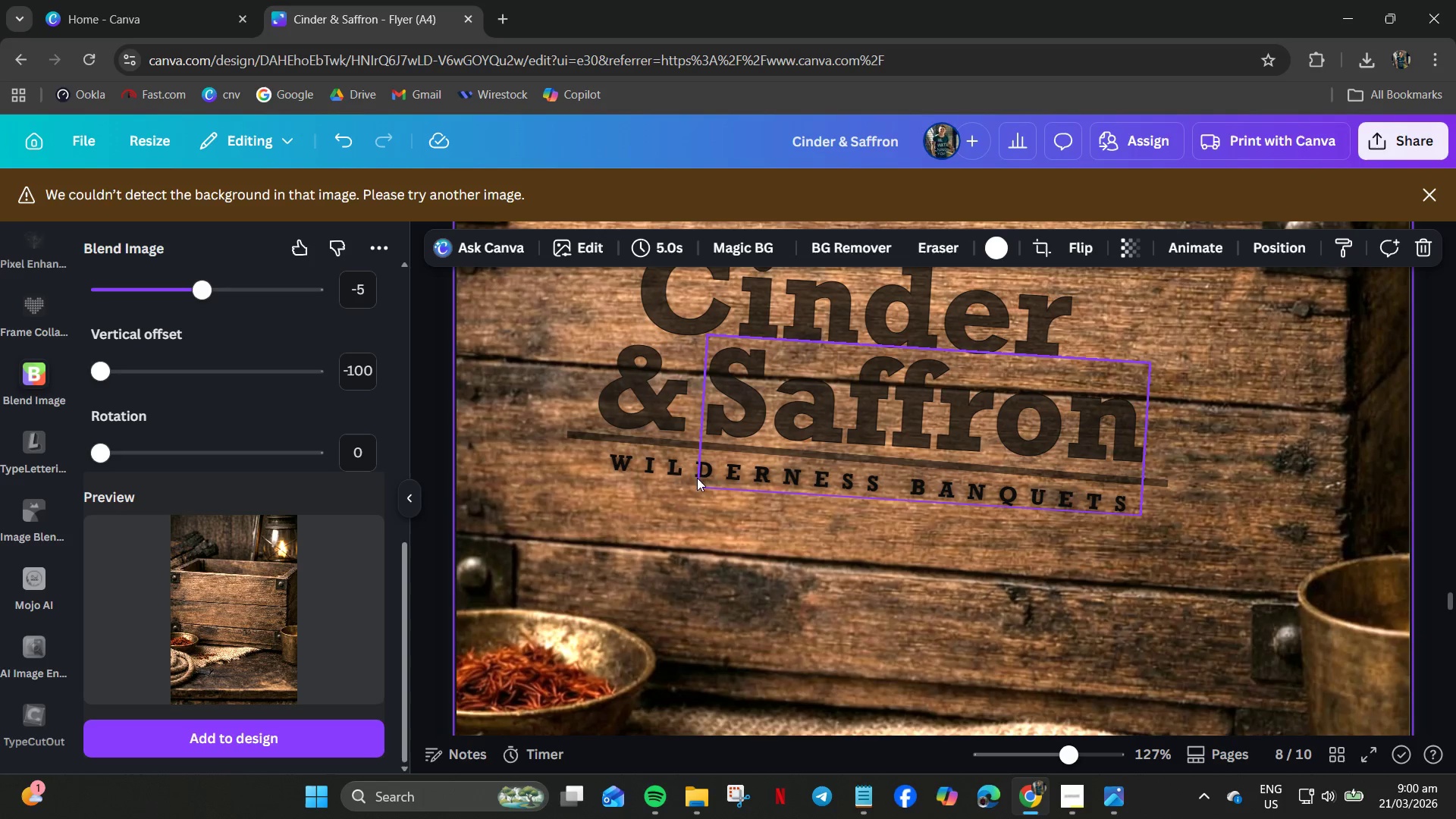 
left_click([689, 478])
 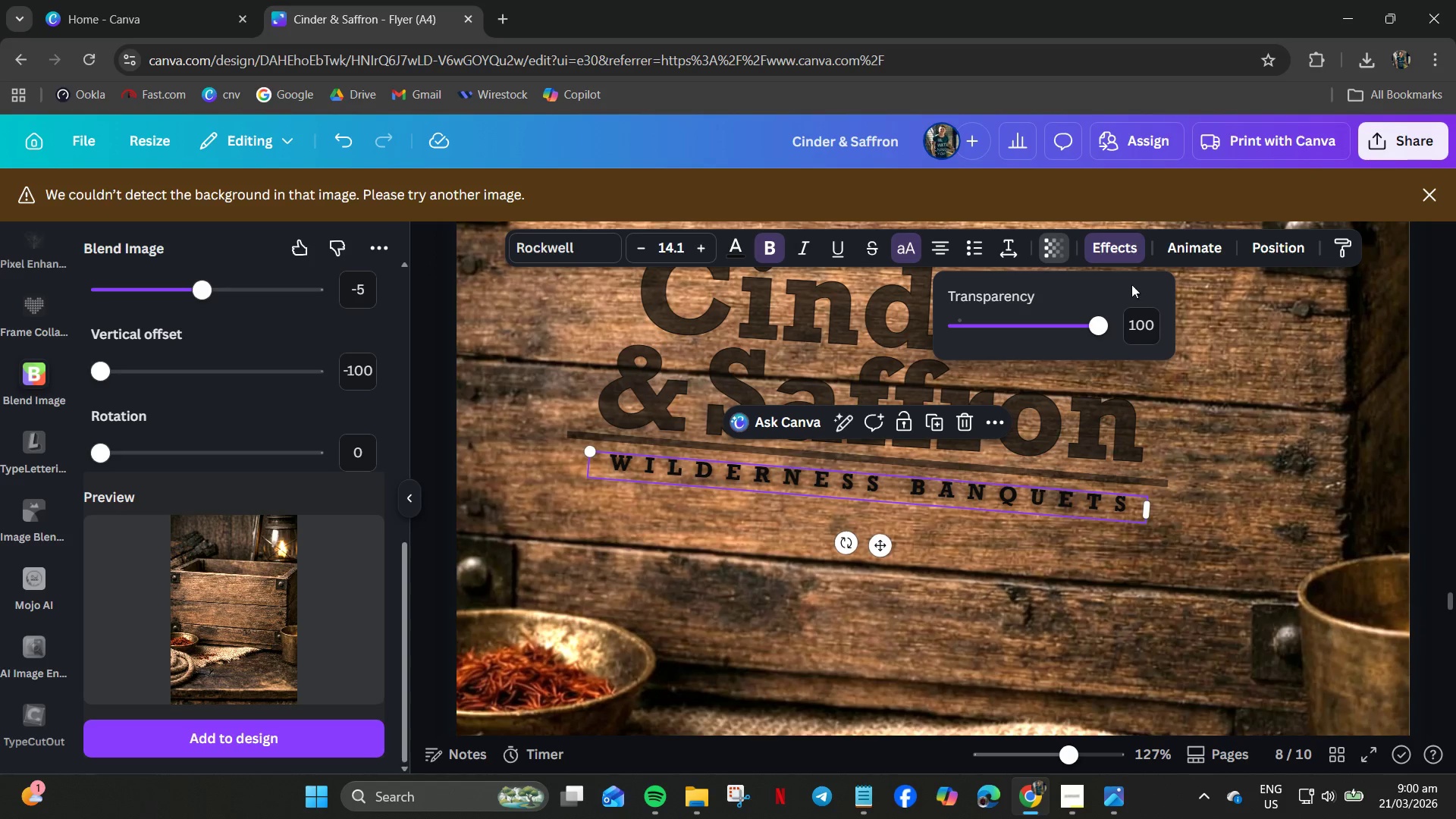 
left_click([1139, 318])
 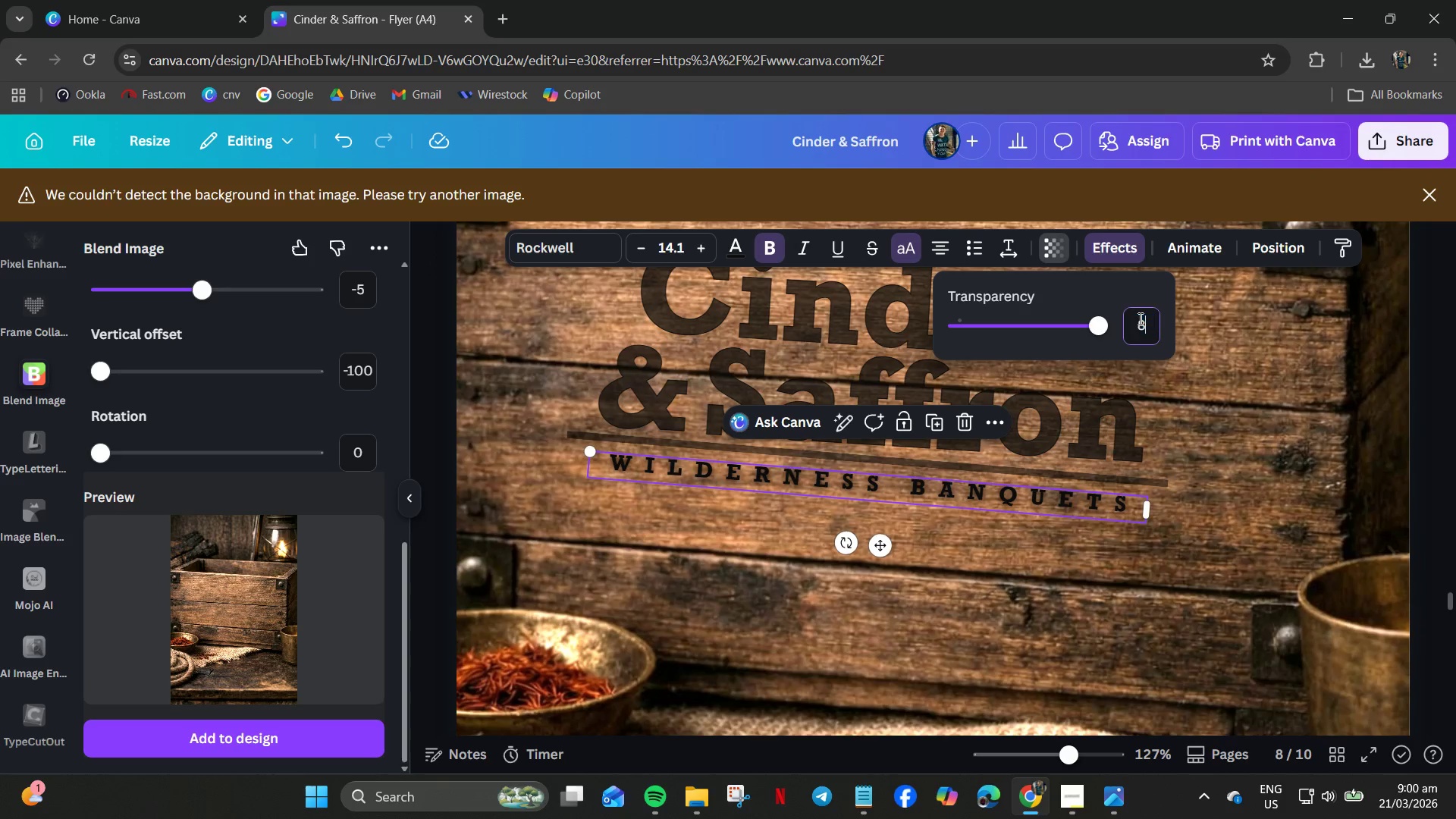 
key(Numpad8)
 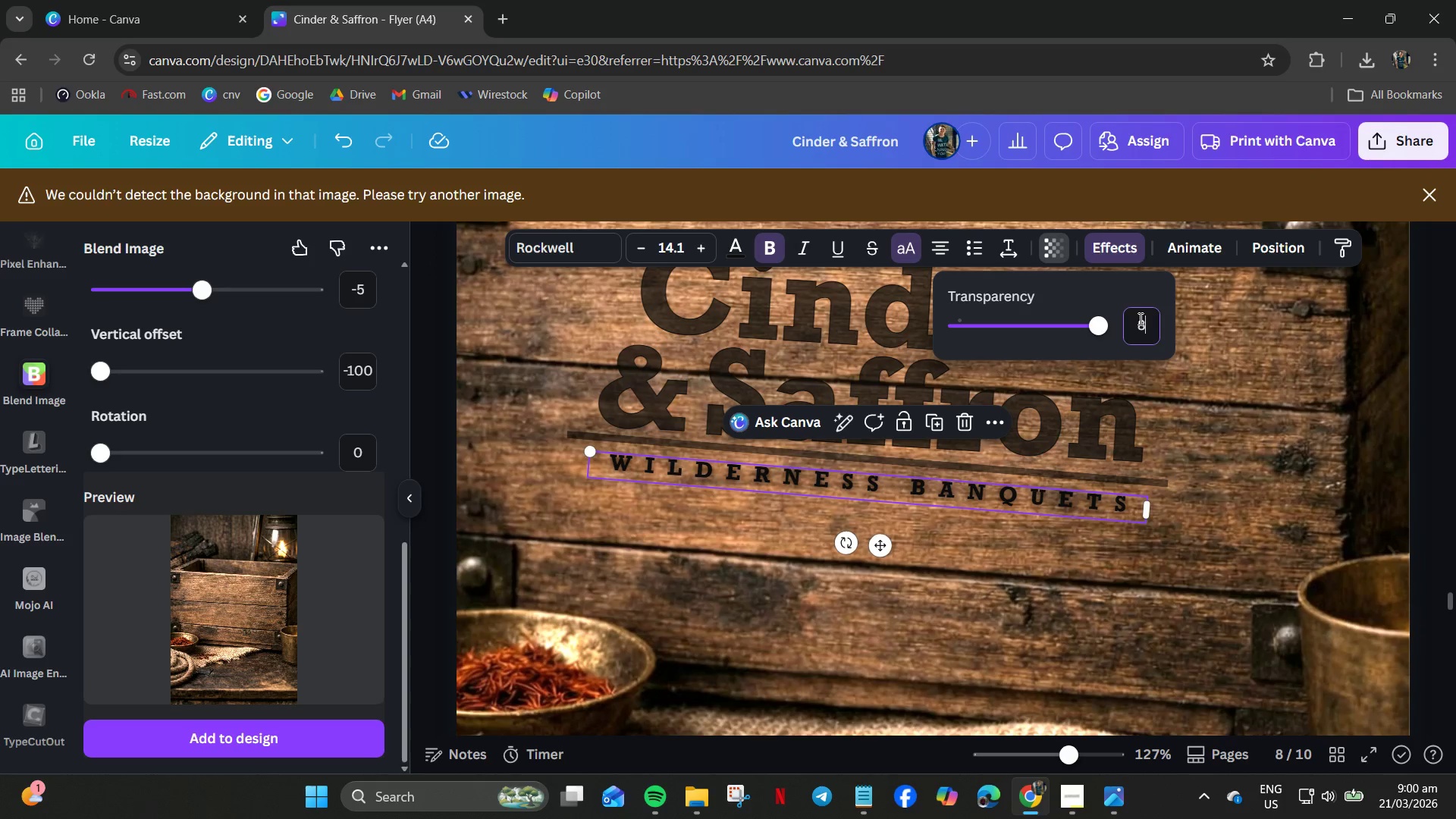 
key(Numpad5)
 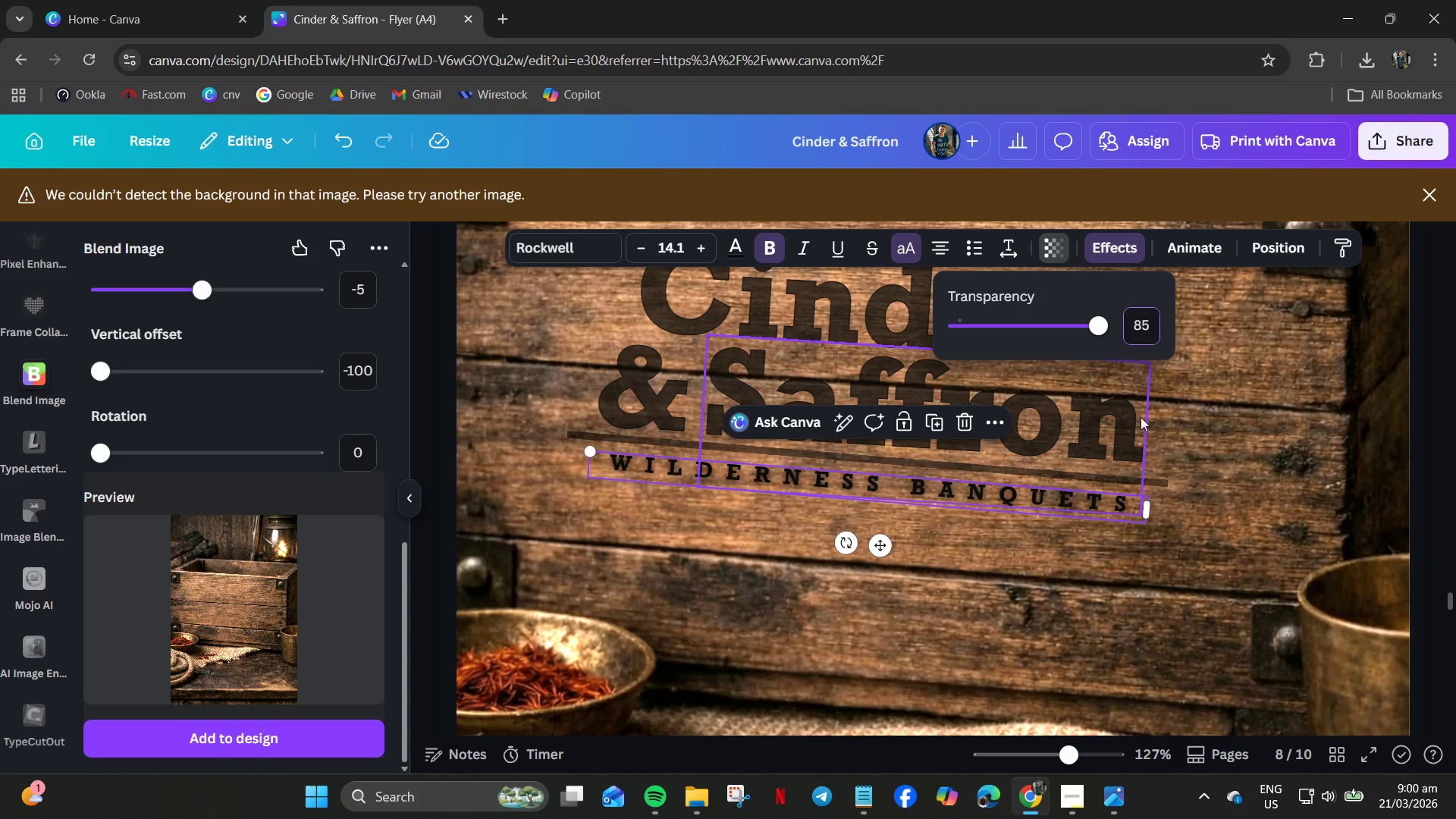 
key(NumpadEnter)
 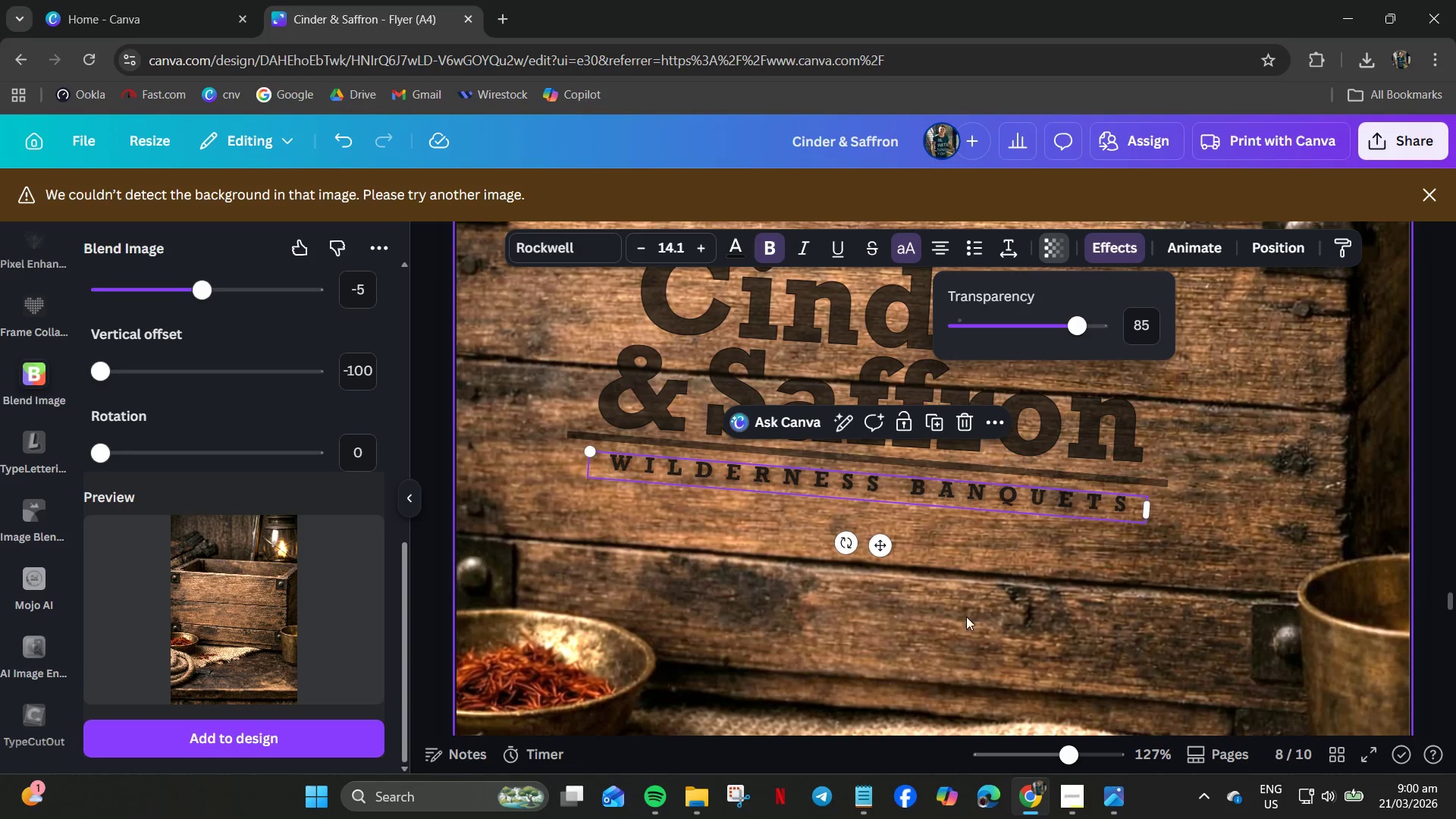 
left_click([993, 597])
 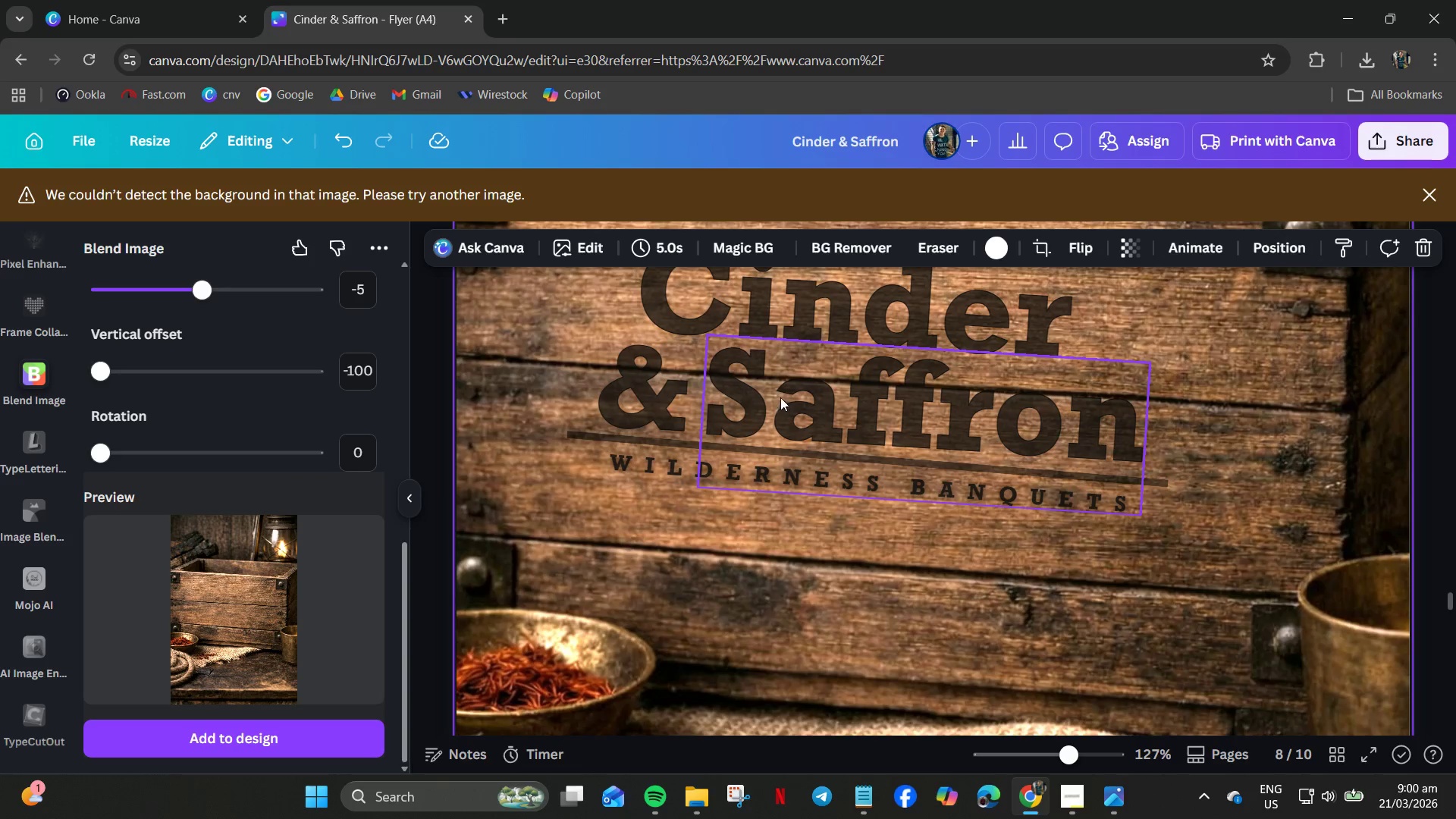 
left_click([687, 312])
 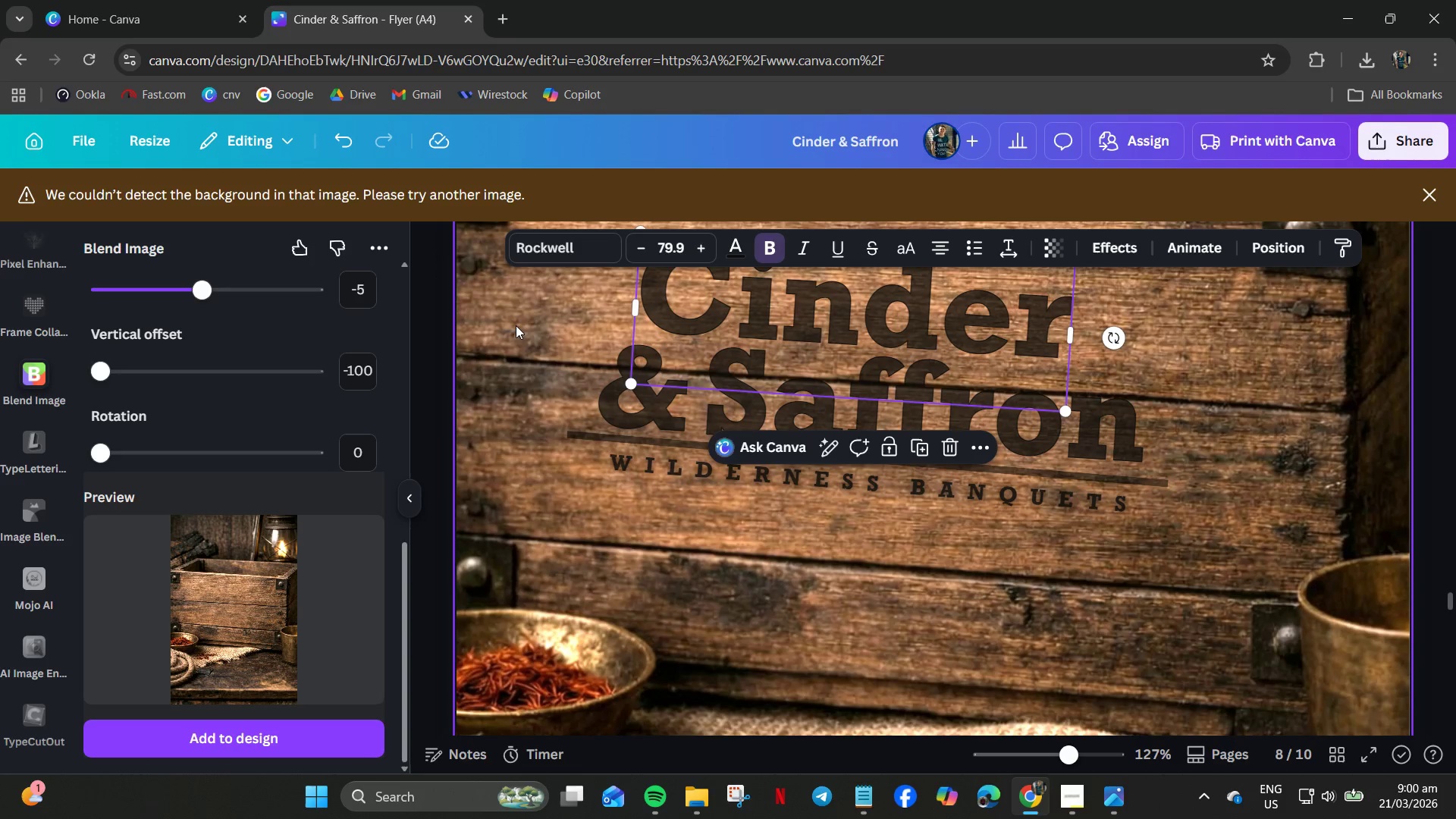 
left_click([521, 308])
 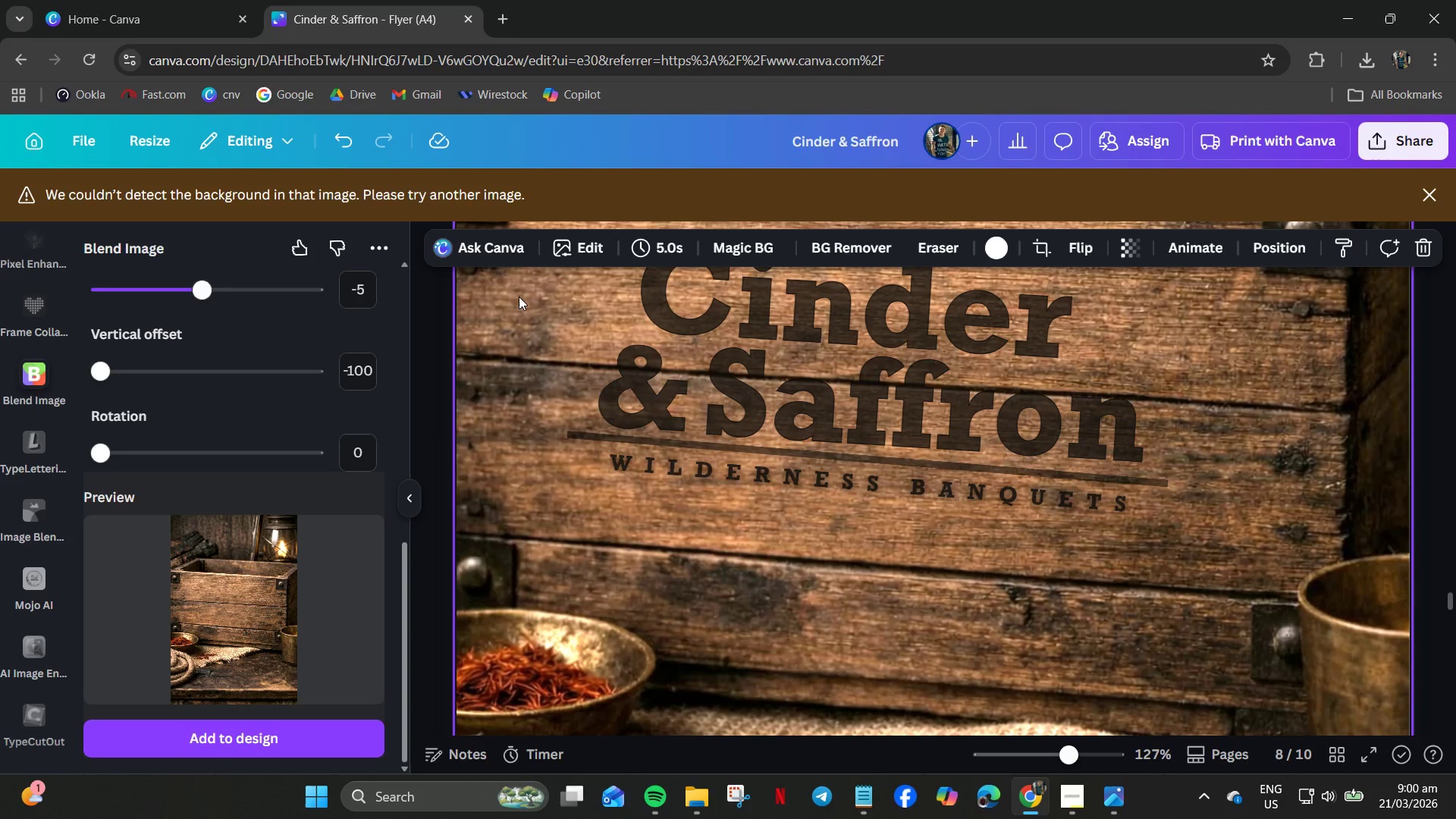 
left_click_drag(start_coordinate=[519, 297], to_coordinate=[806, 370])
 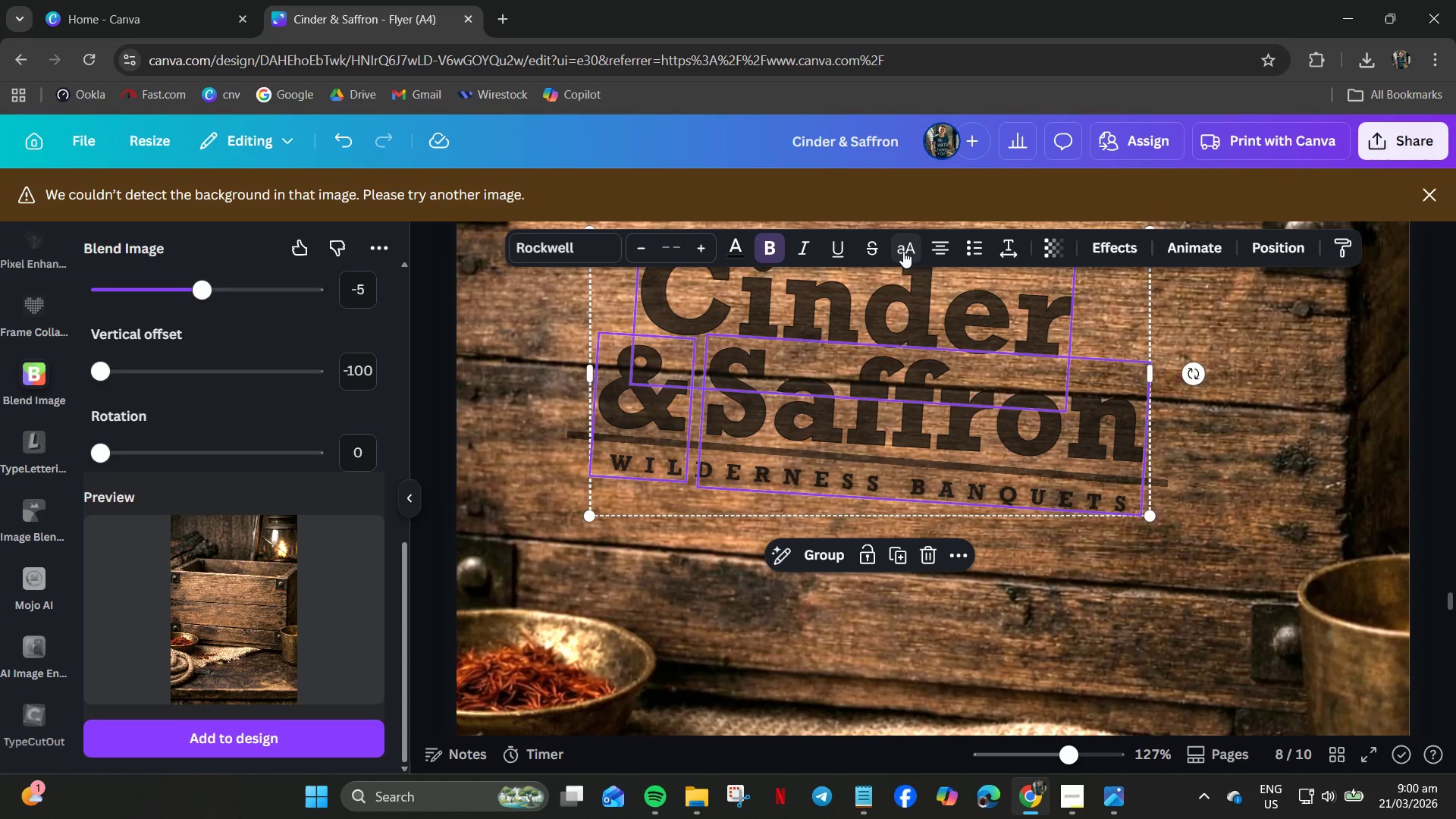 
mouse_move([767, 256])
 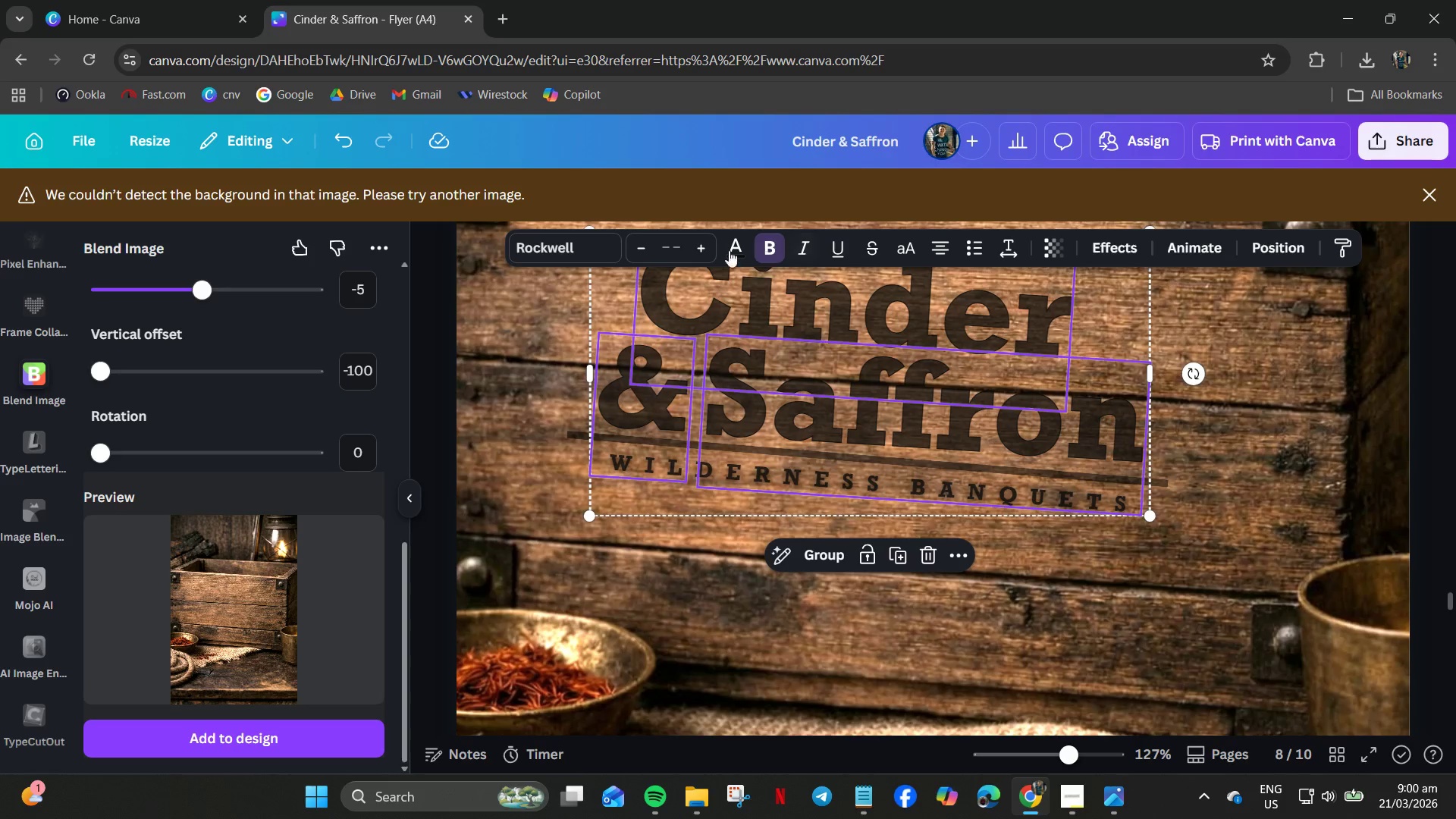 
left_click([726, 250])
 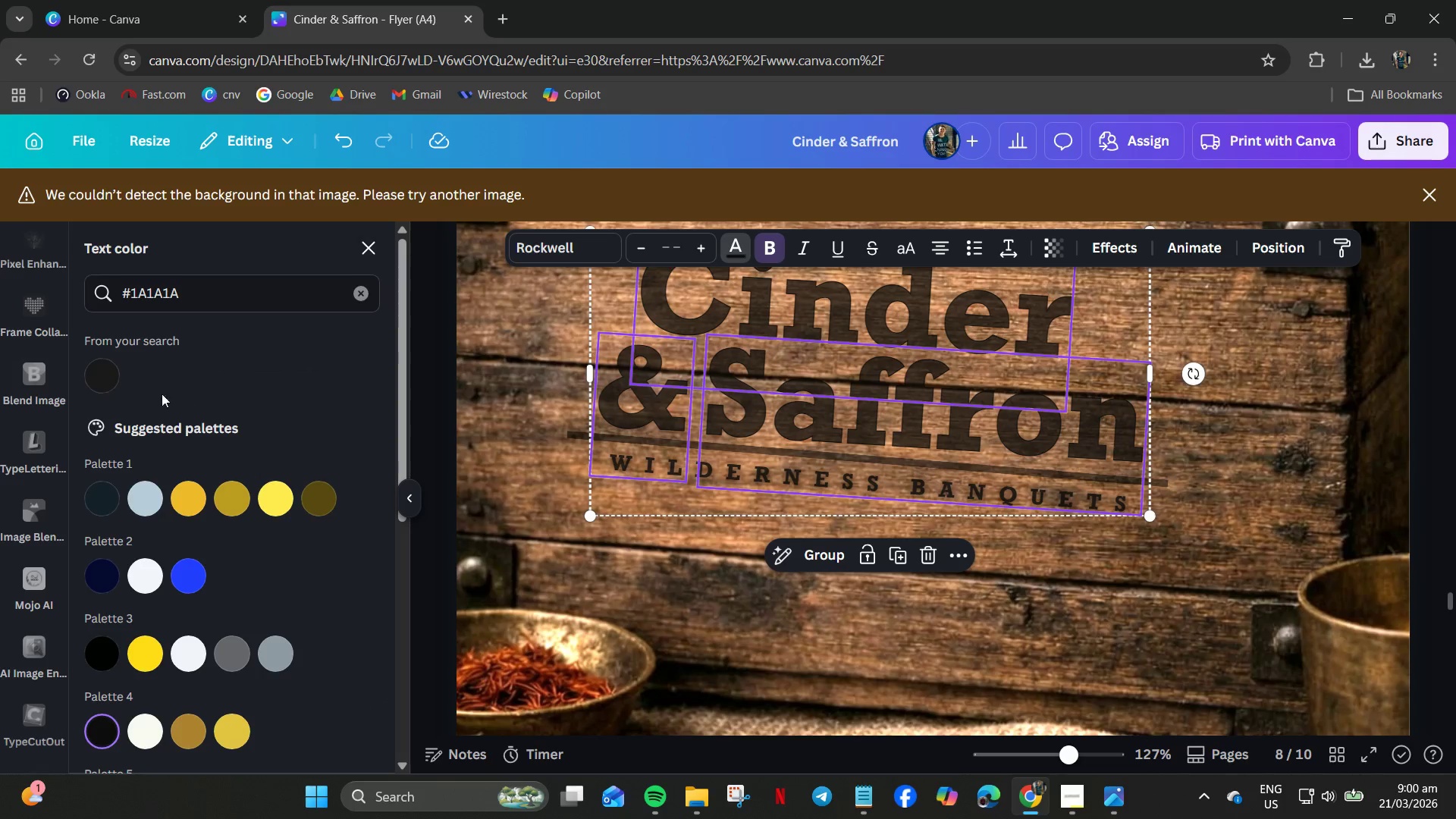 
left_click([96, 372])
 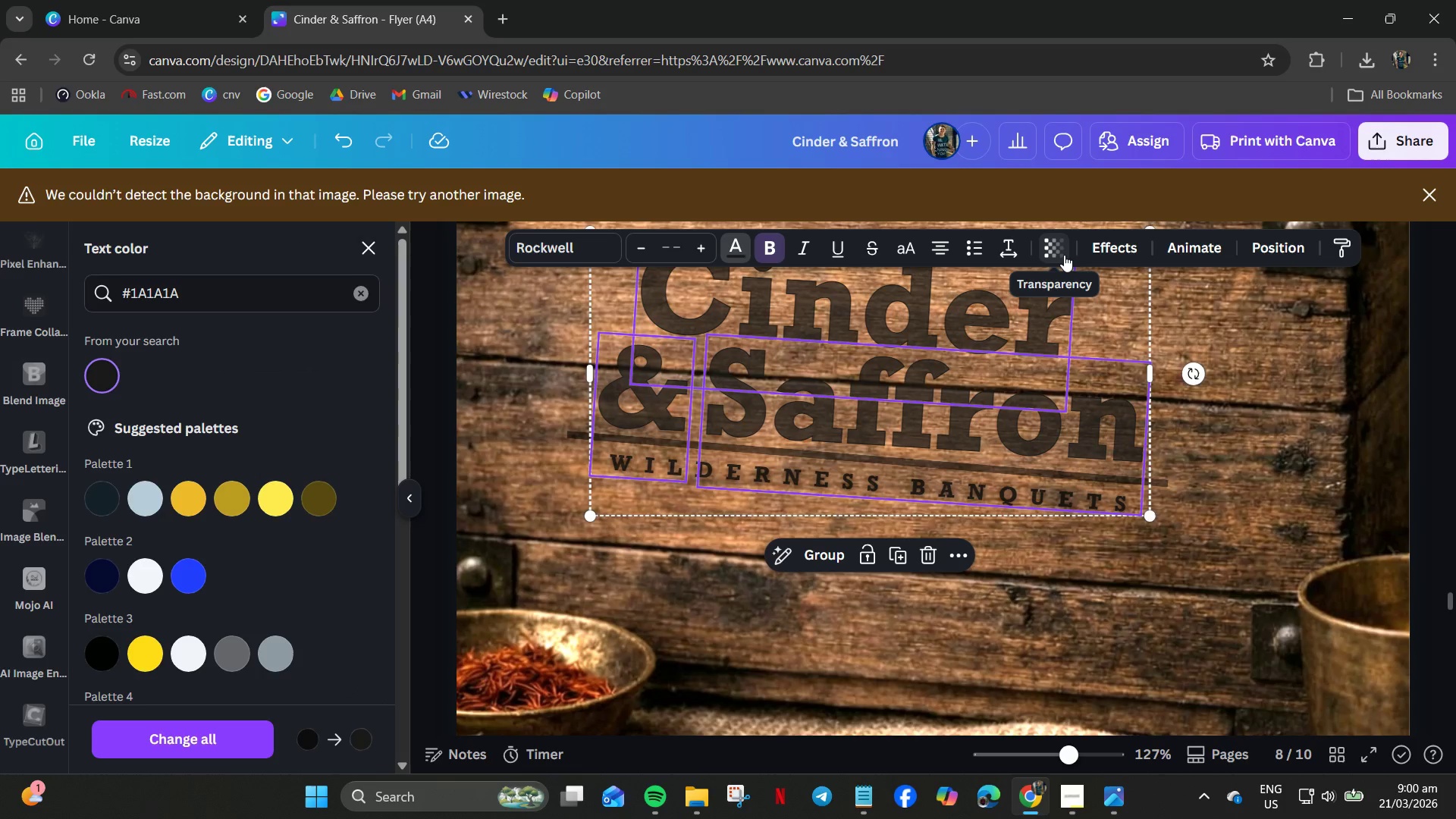 
left_click([1059, 253])
 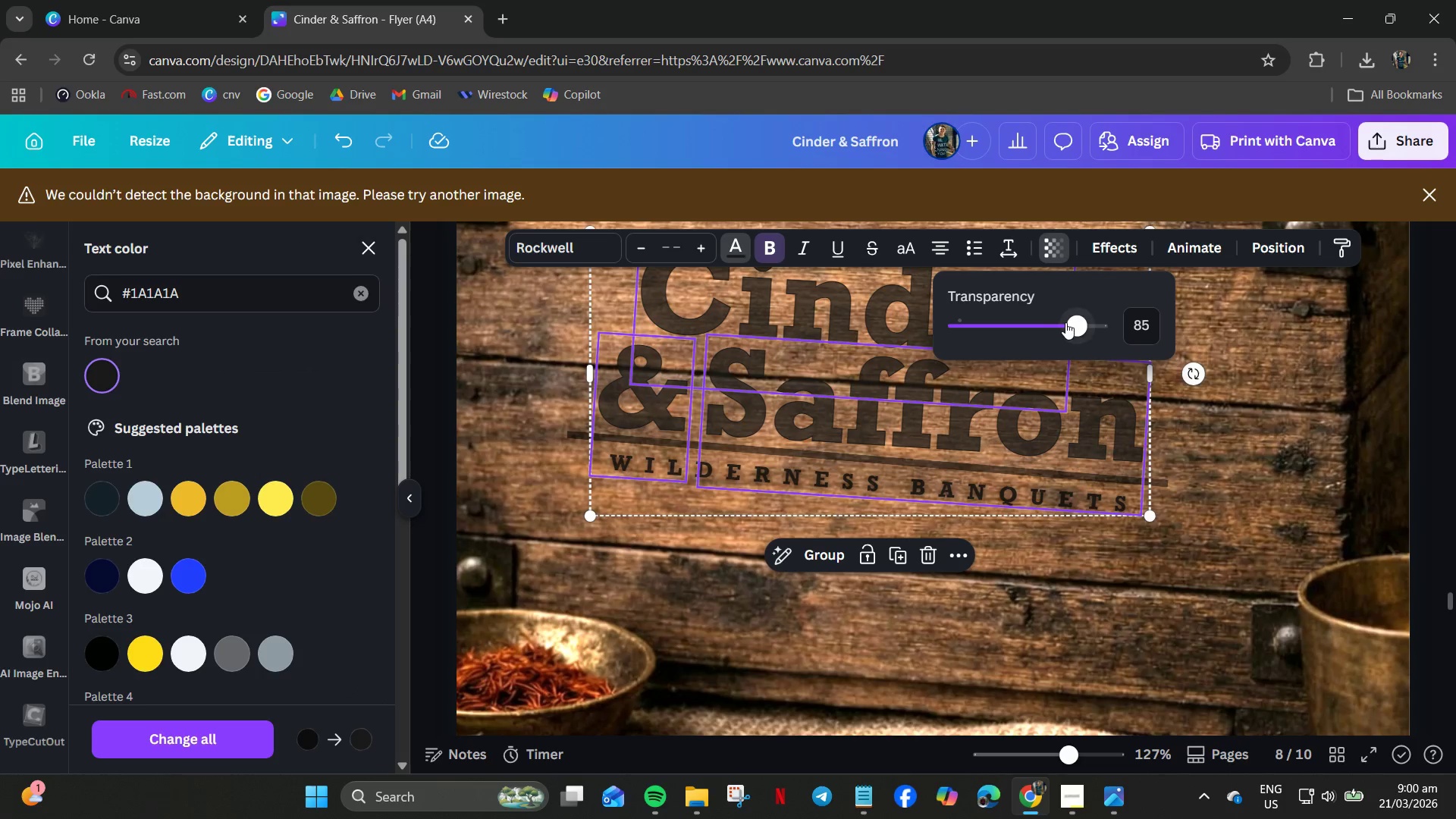 
left_click_drag(start_coordinate=[1080, 322], to_coordinate=[1072, 321])
 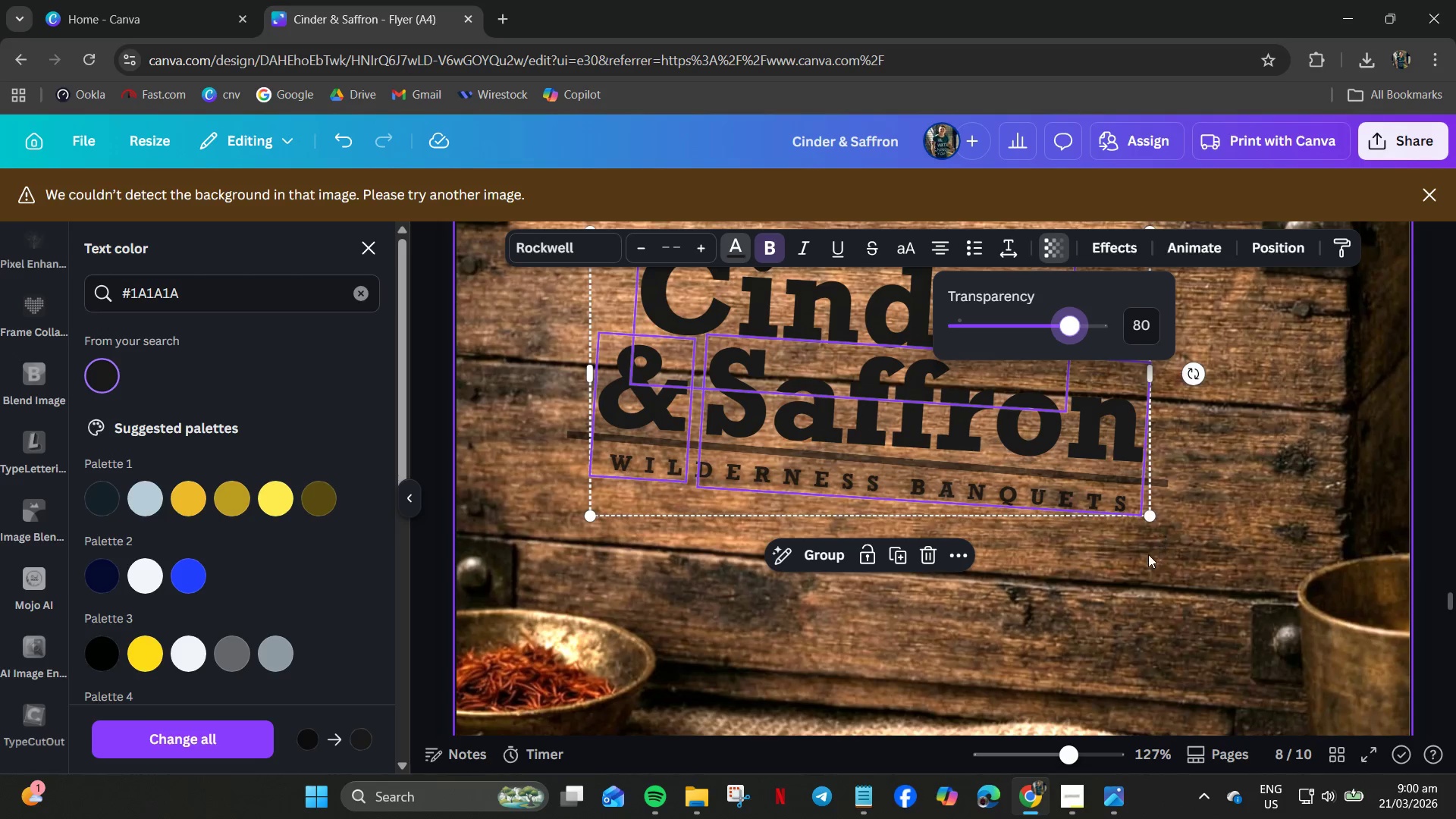 
left_click([1147, 555])
 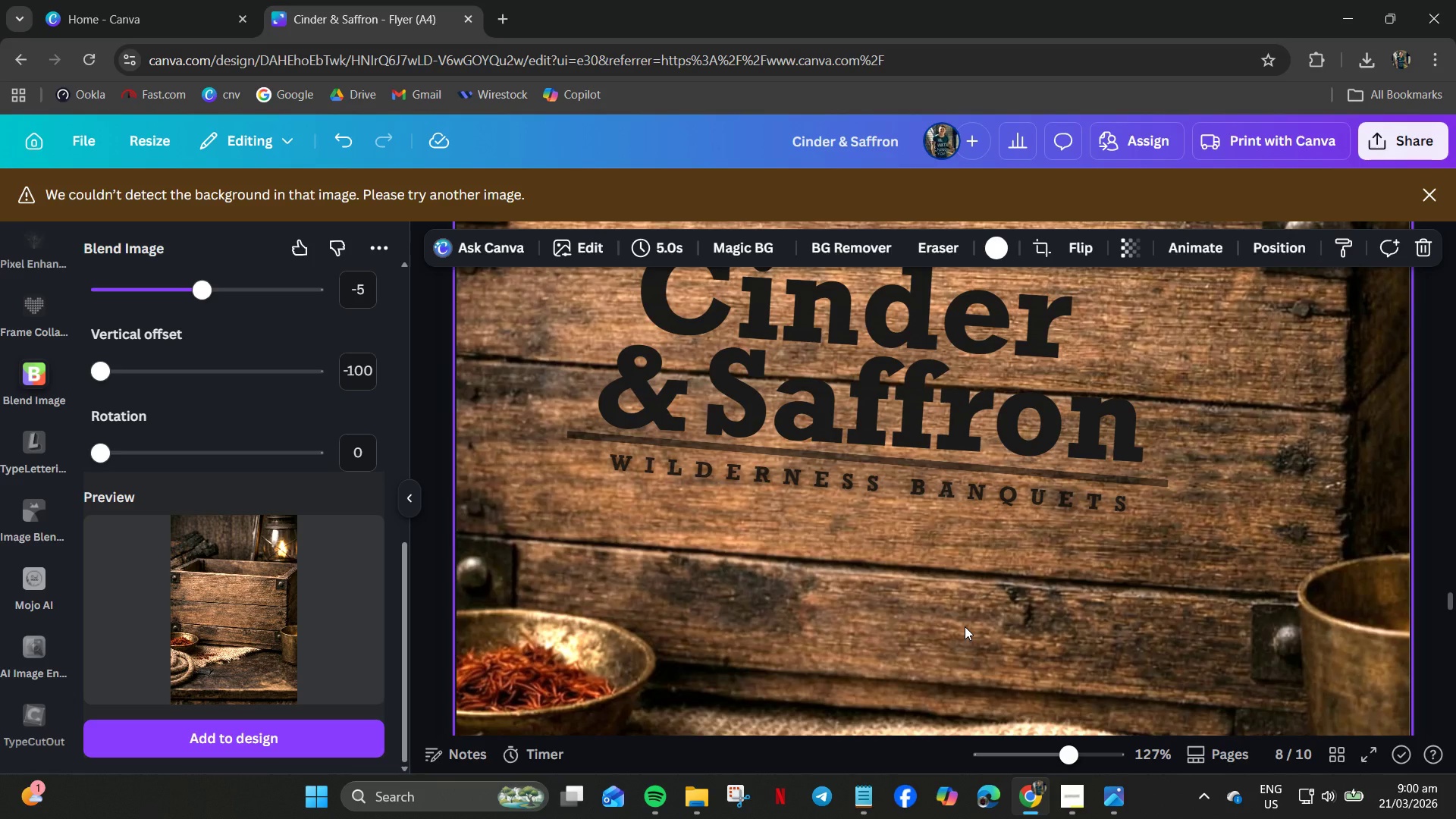 
key(Control+Z)
 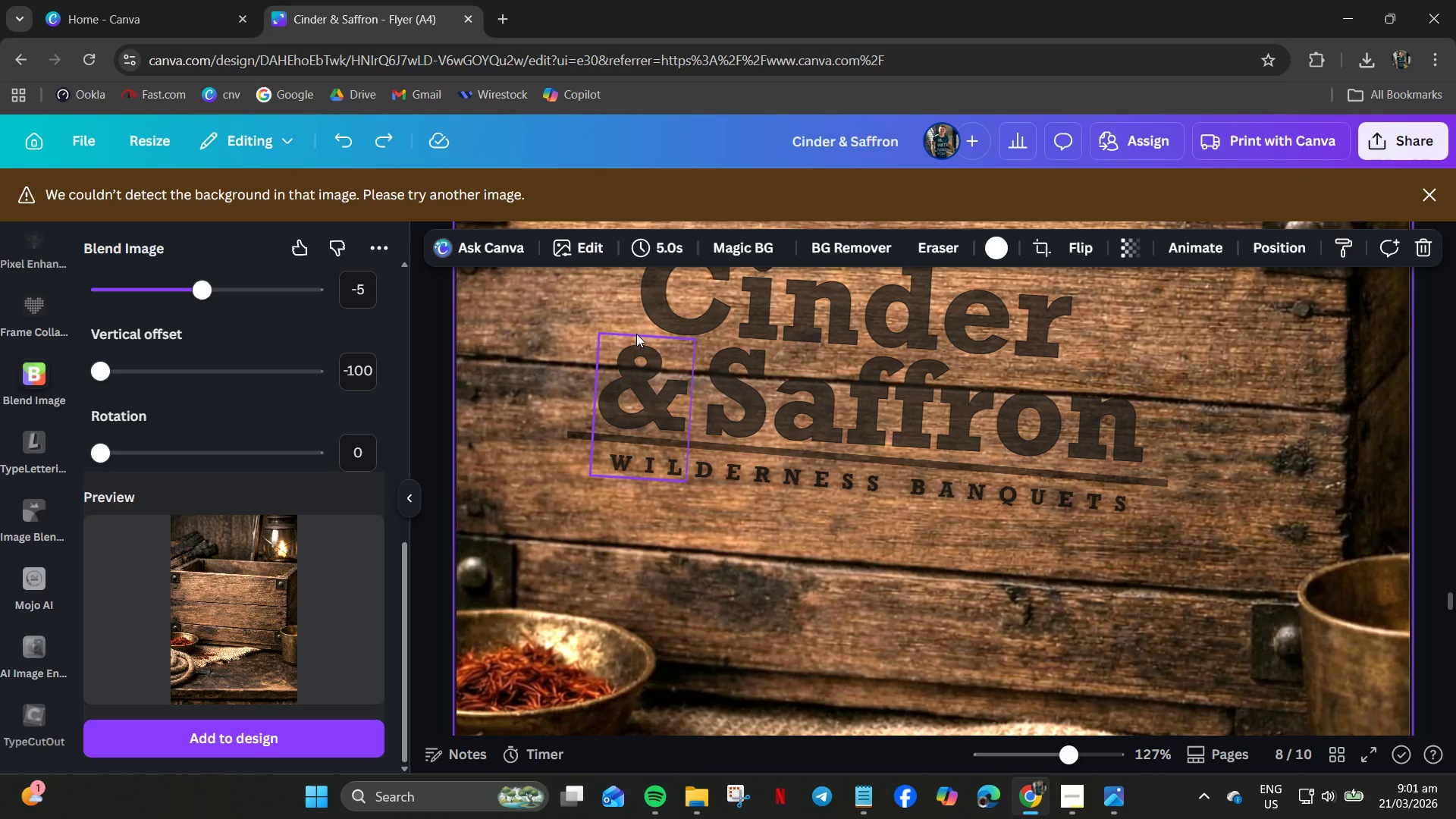 
left_click_drag(start_coordinate=[556, 275], to_coordinate=[783, 372])
 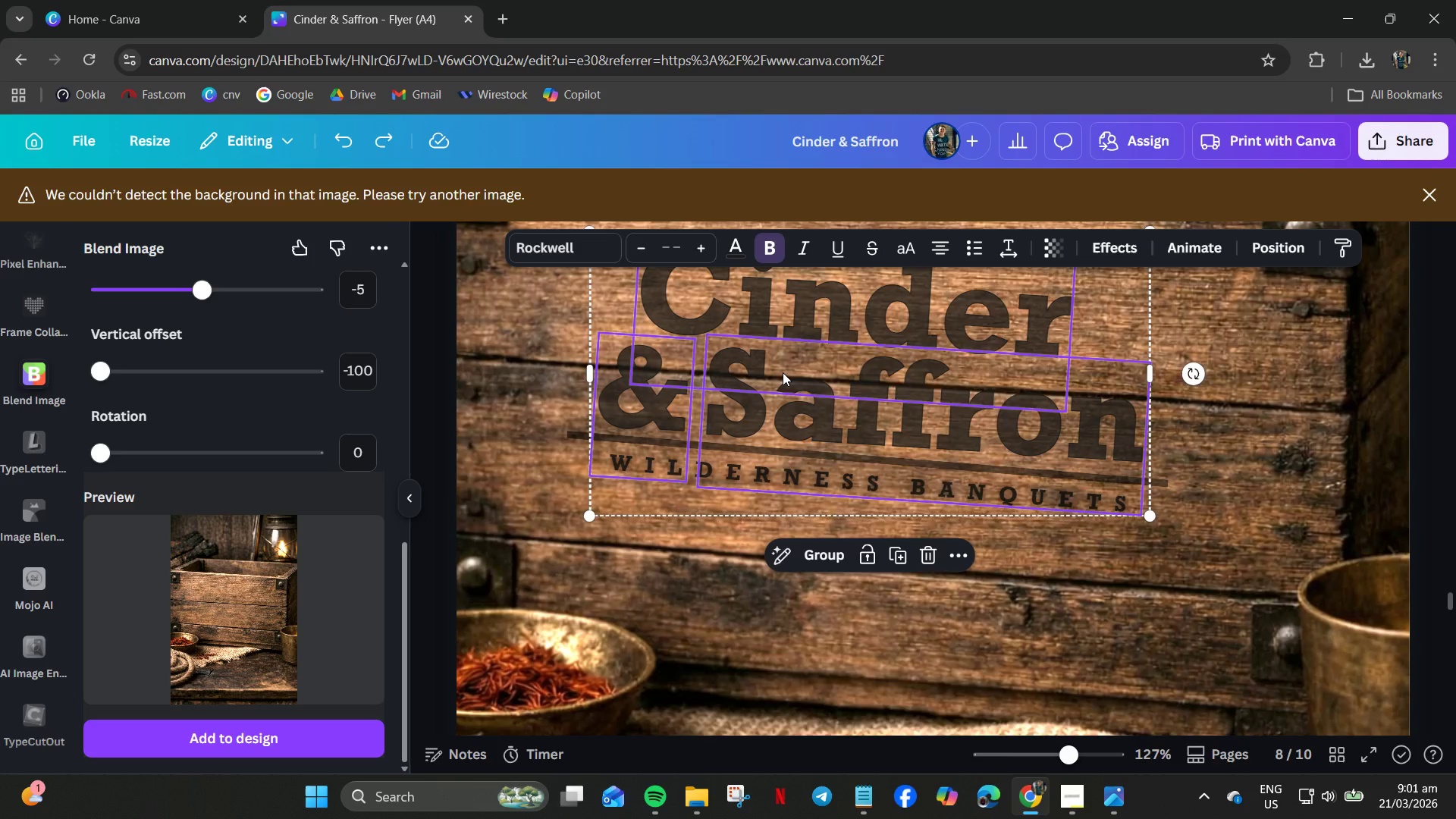 
right_click([783, 372])
 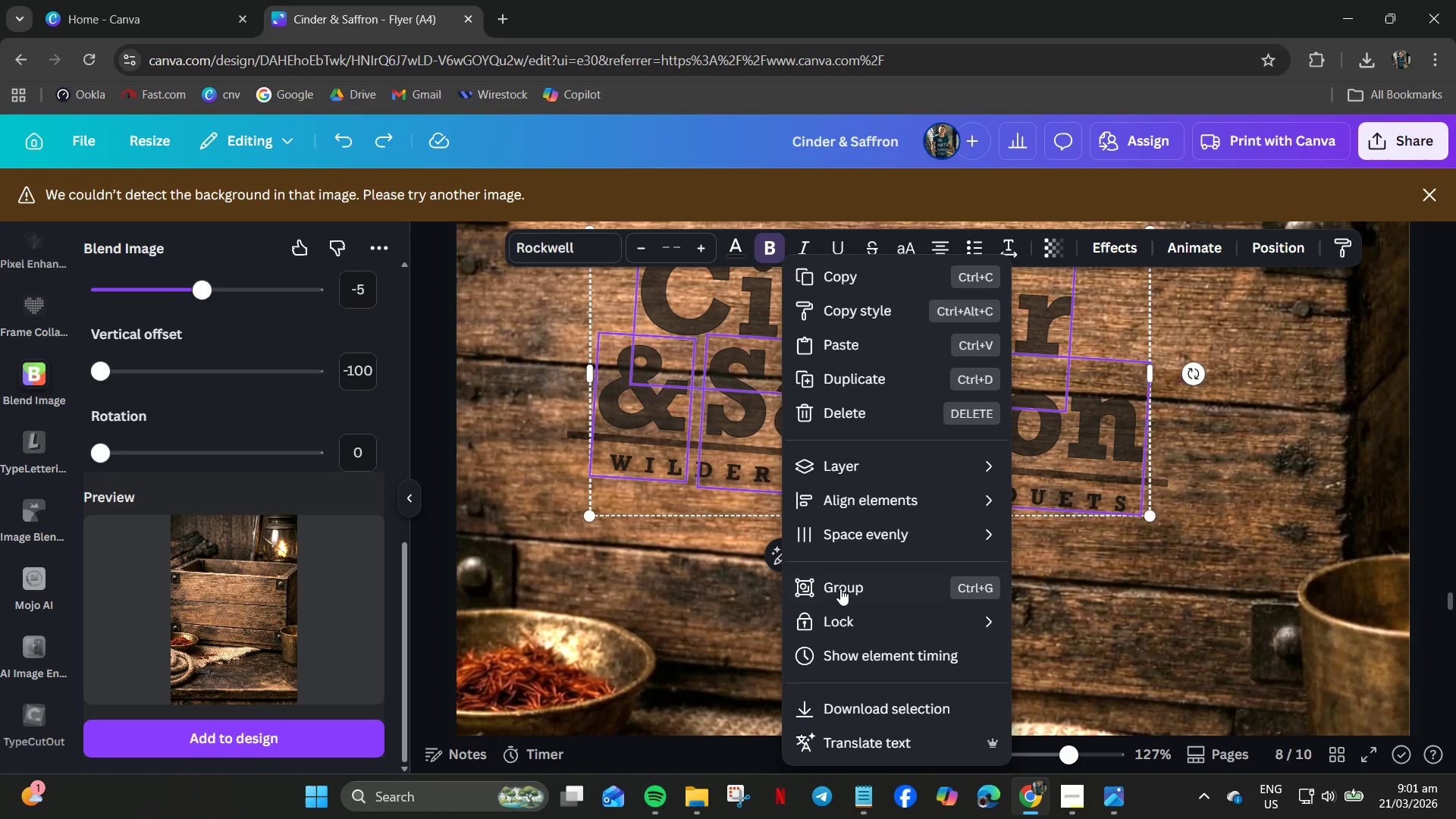 
left_click([850, 597])
 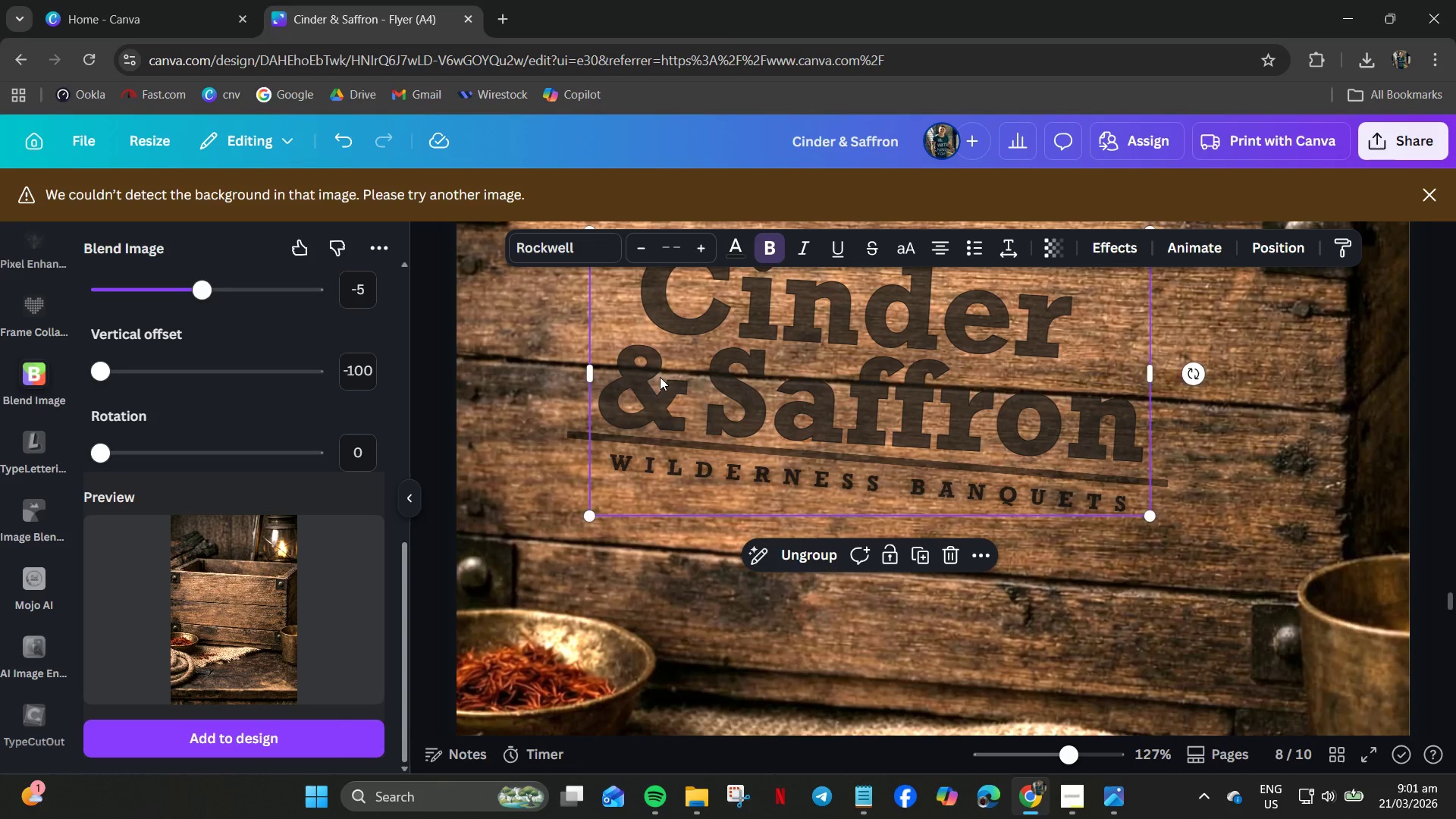 
key(Control+C)
 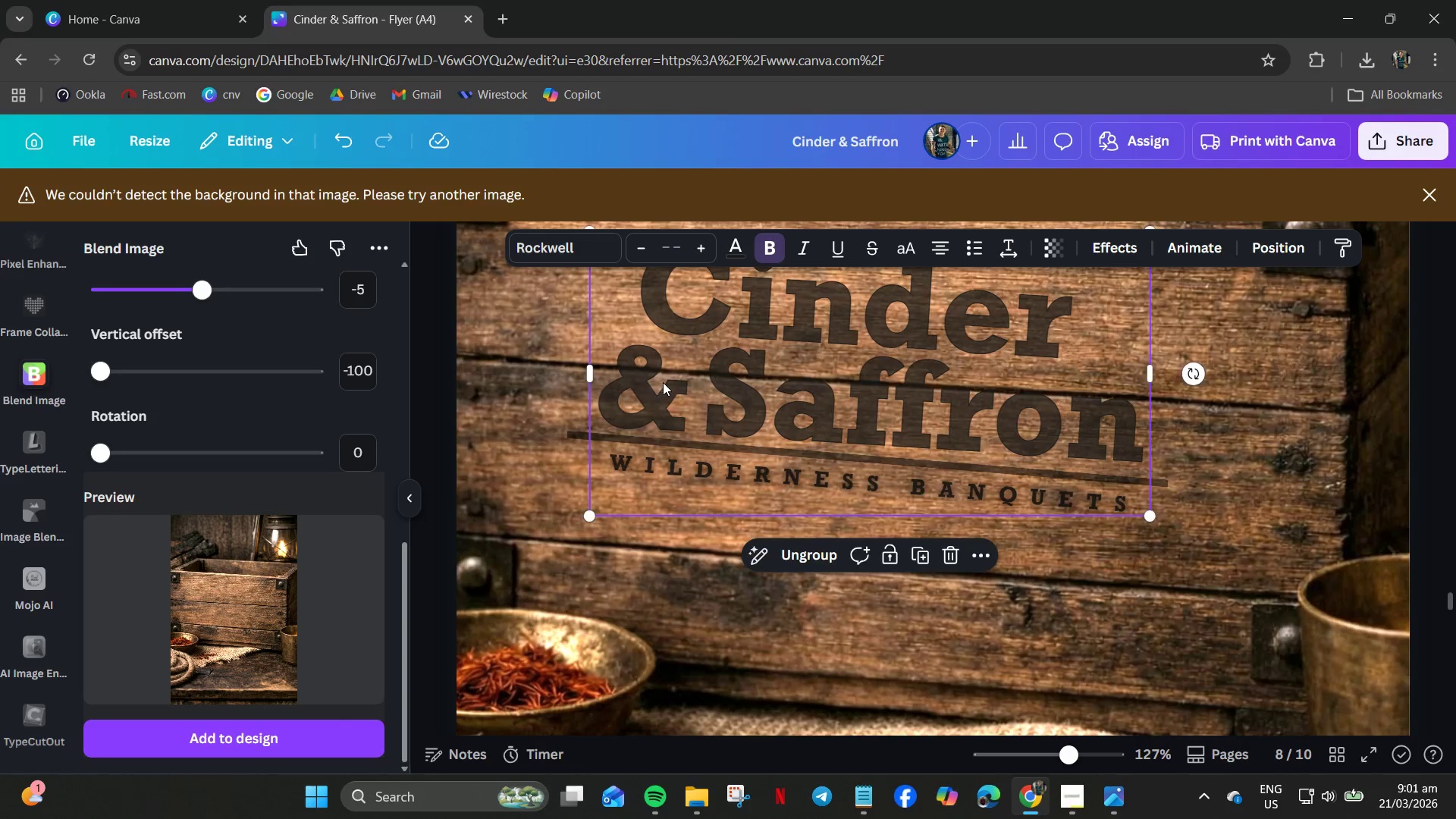 
key(Control+V)
 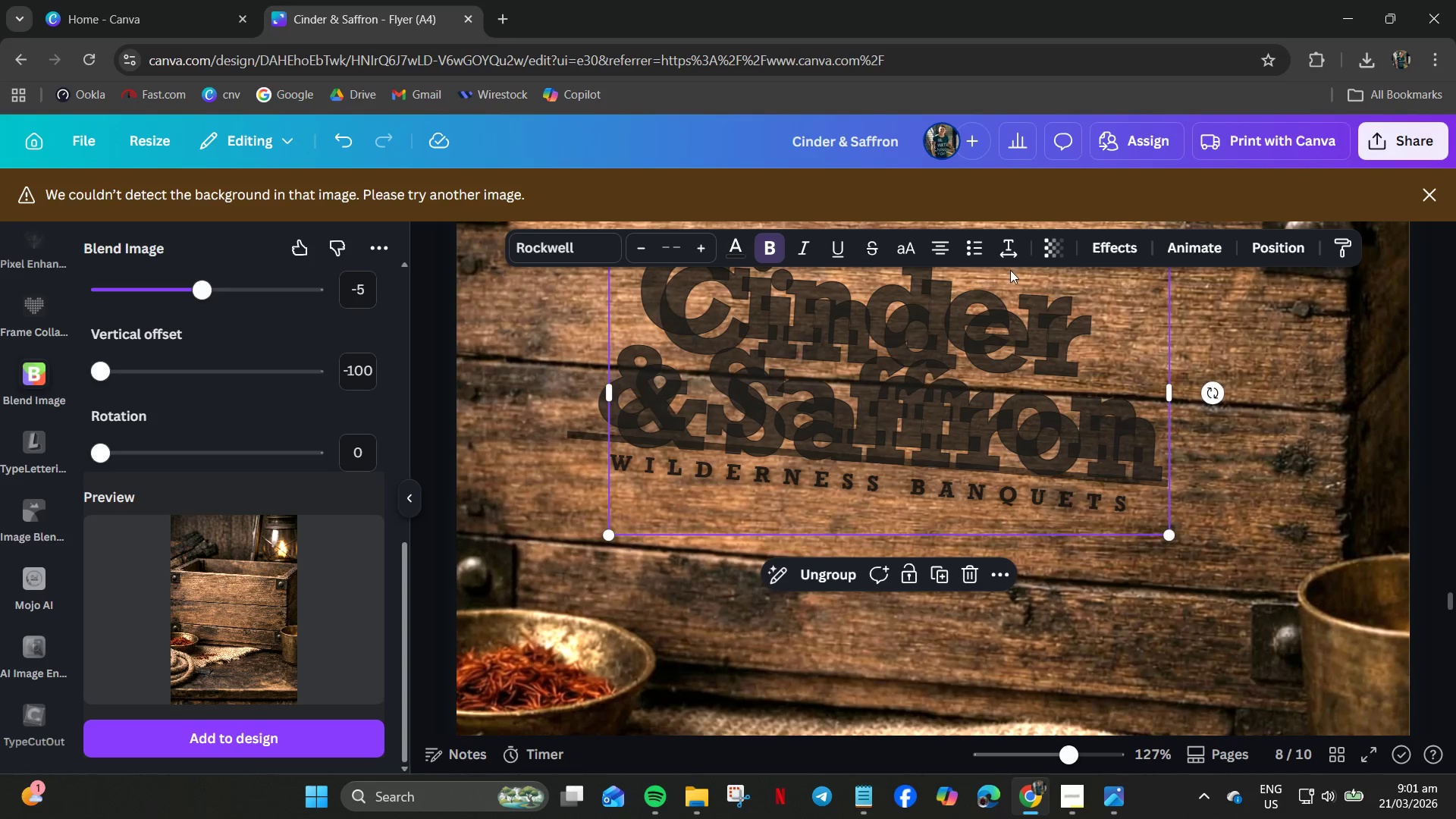 
left_click([1050, 246])
 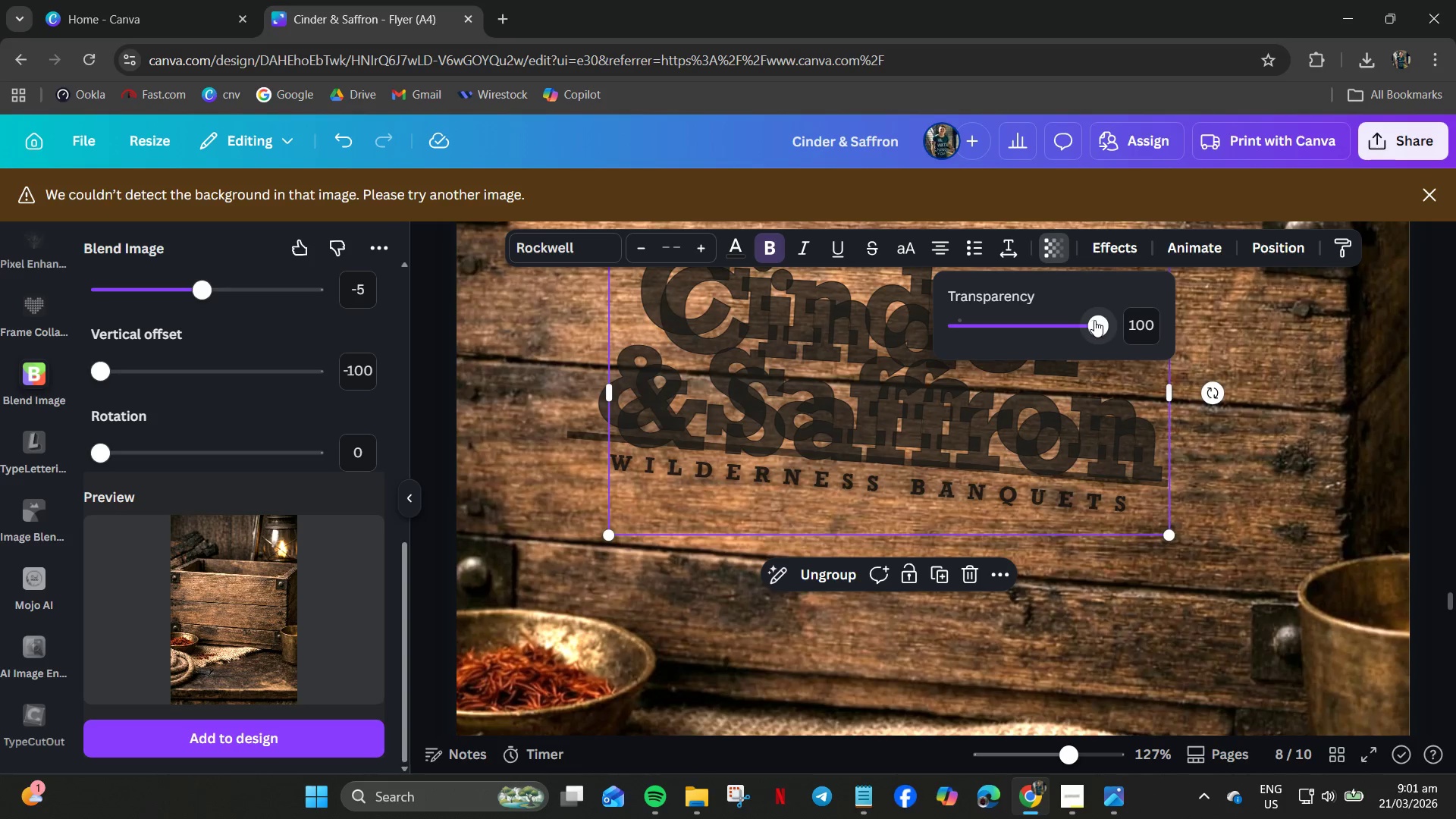 
left_click_drag(start_coordinate=[1105, 328], to_coordinate=[1191, 322])
 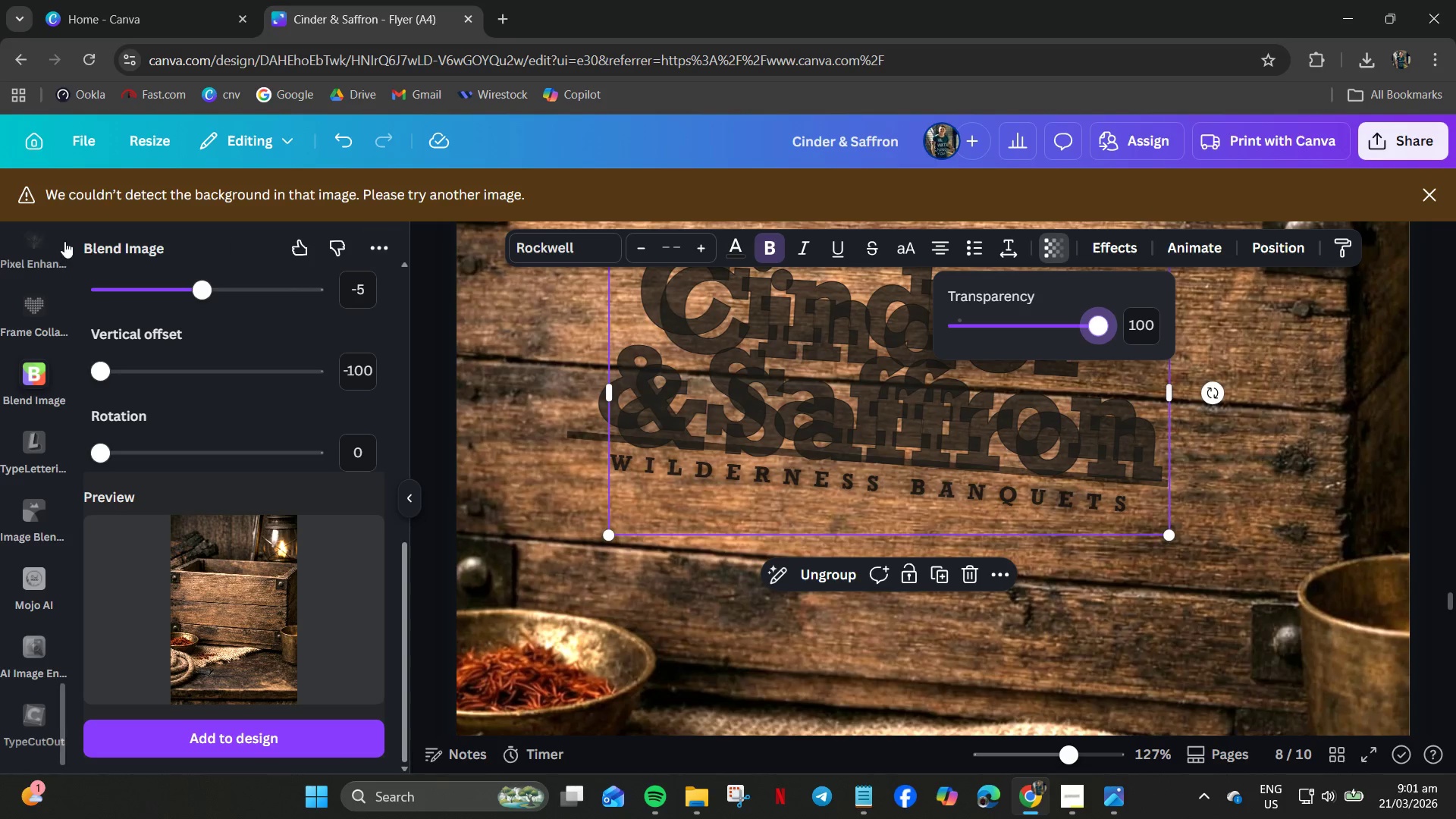 
scroll: coordinate [49, 344], scroll_direction: up, amount: 29.0
 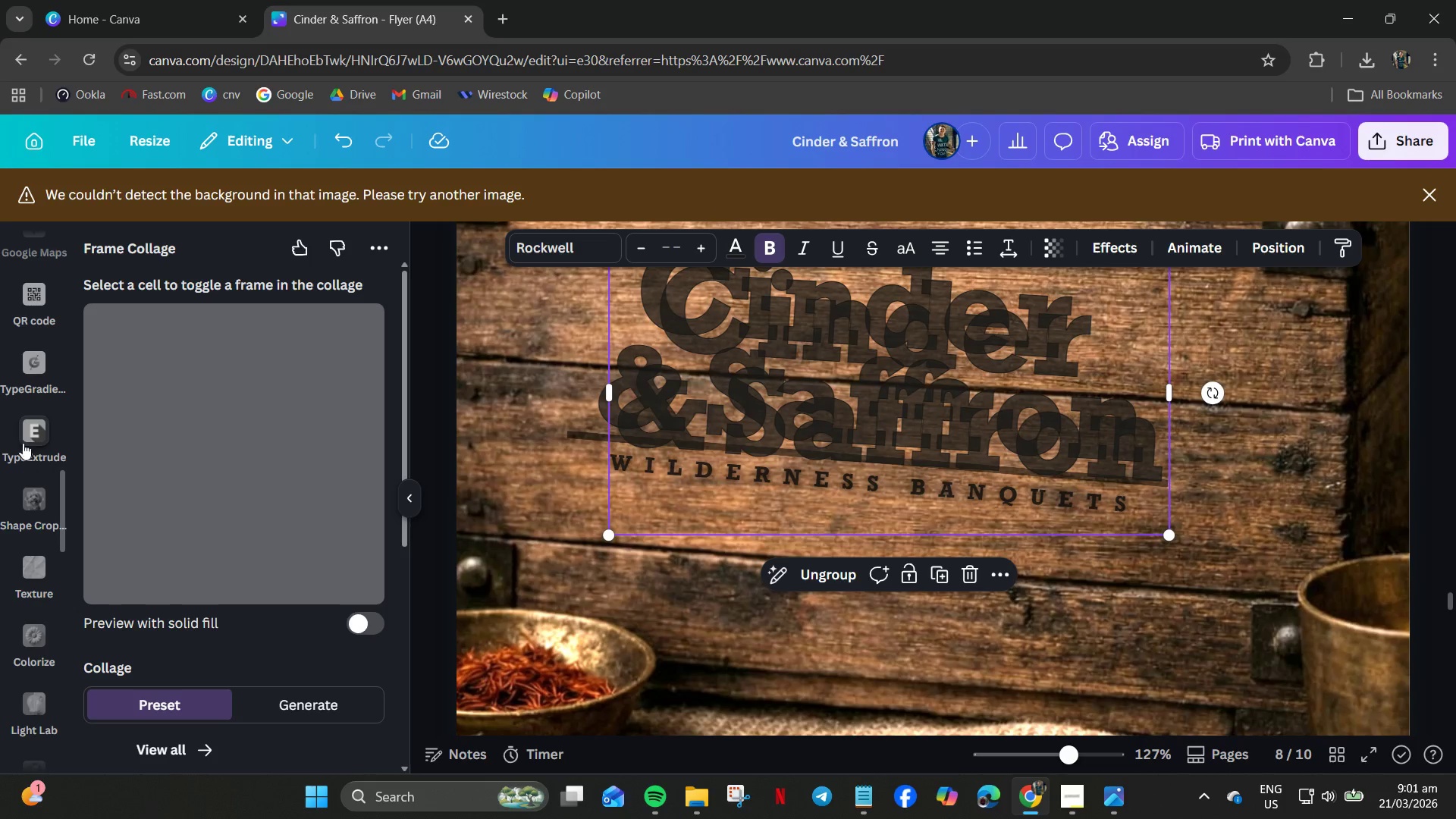 
left_click([33, 587])
 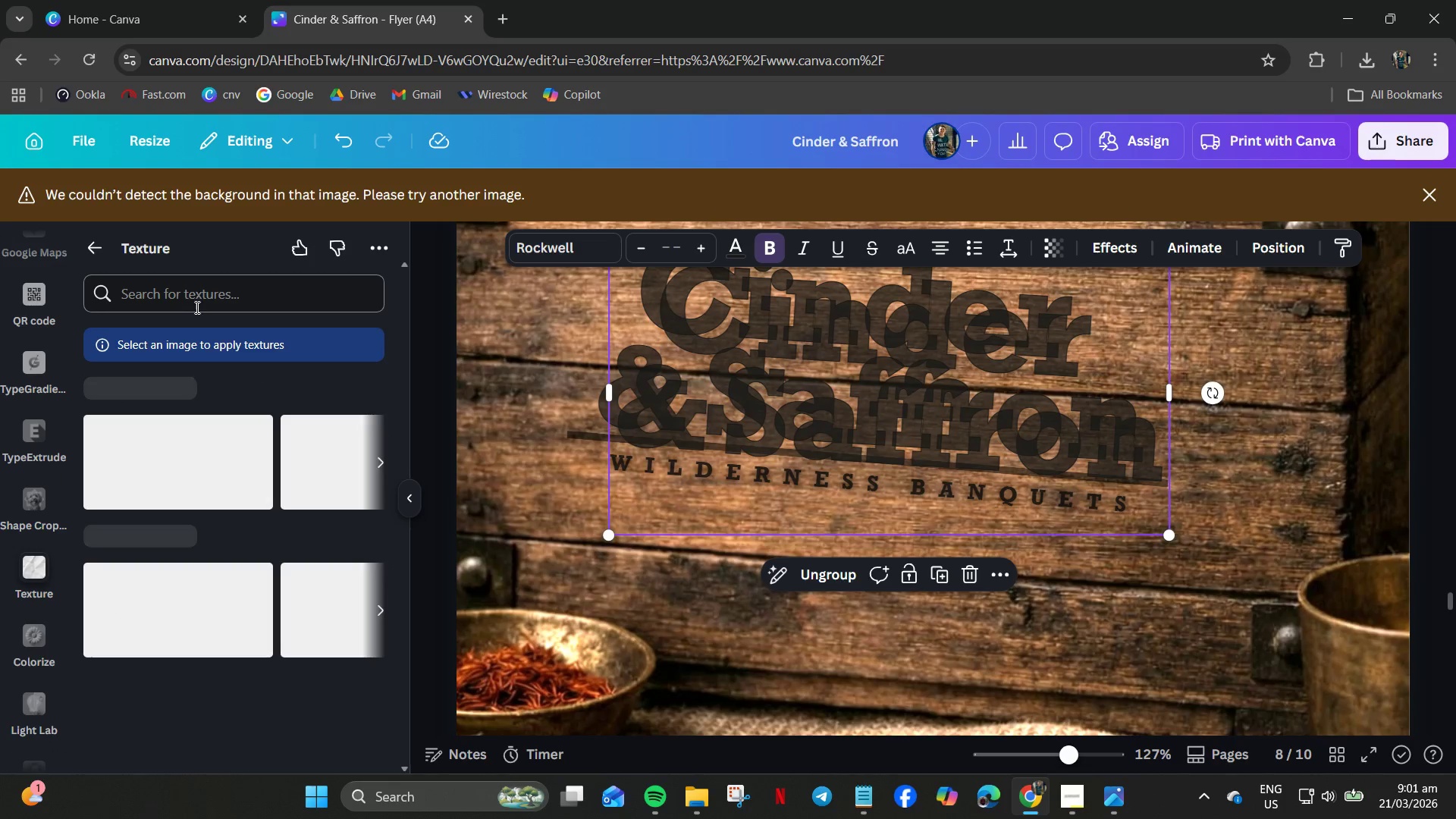 
left_click([196, 305])
 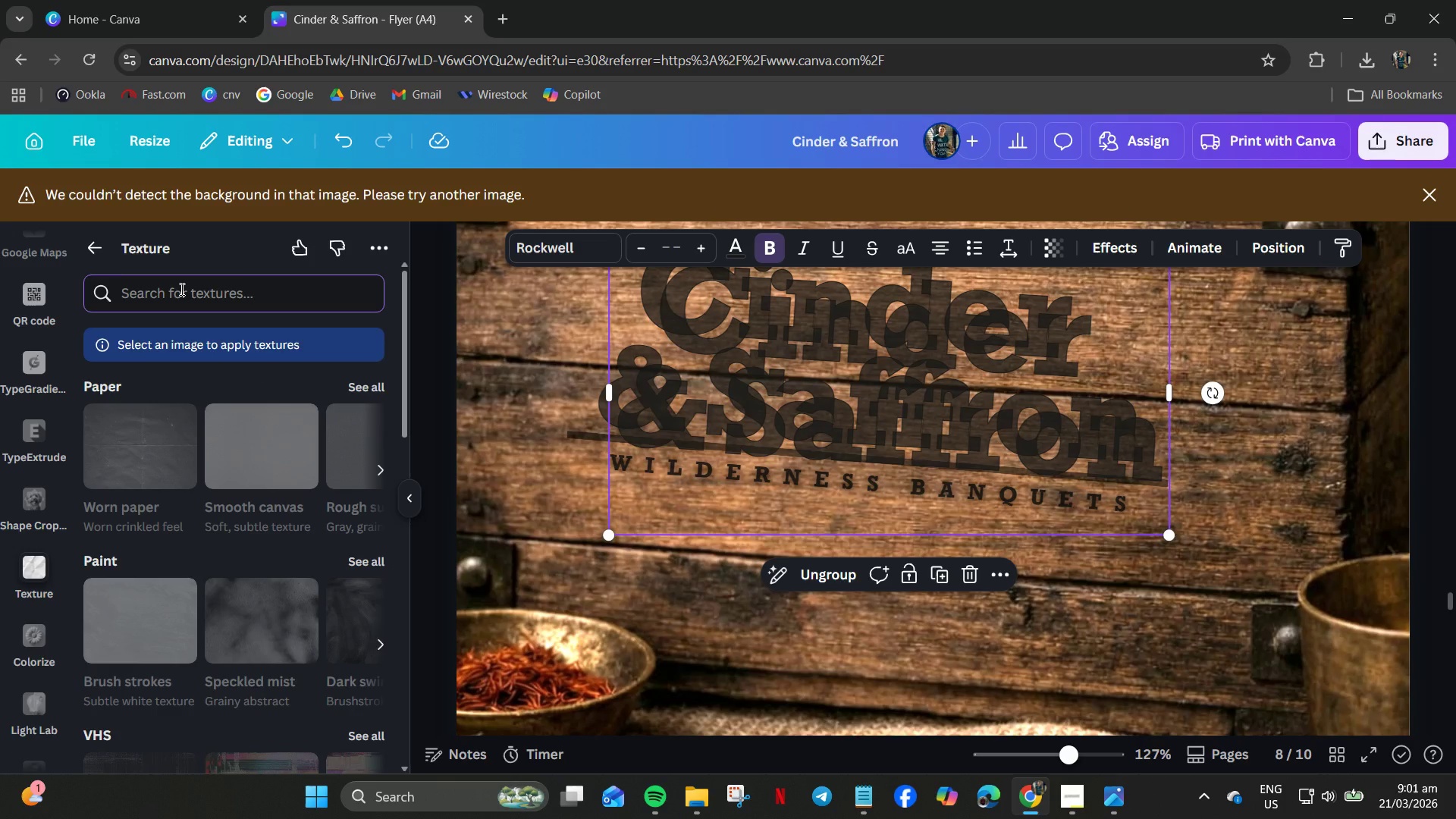 
type(charcoal)
 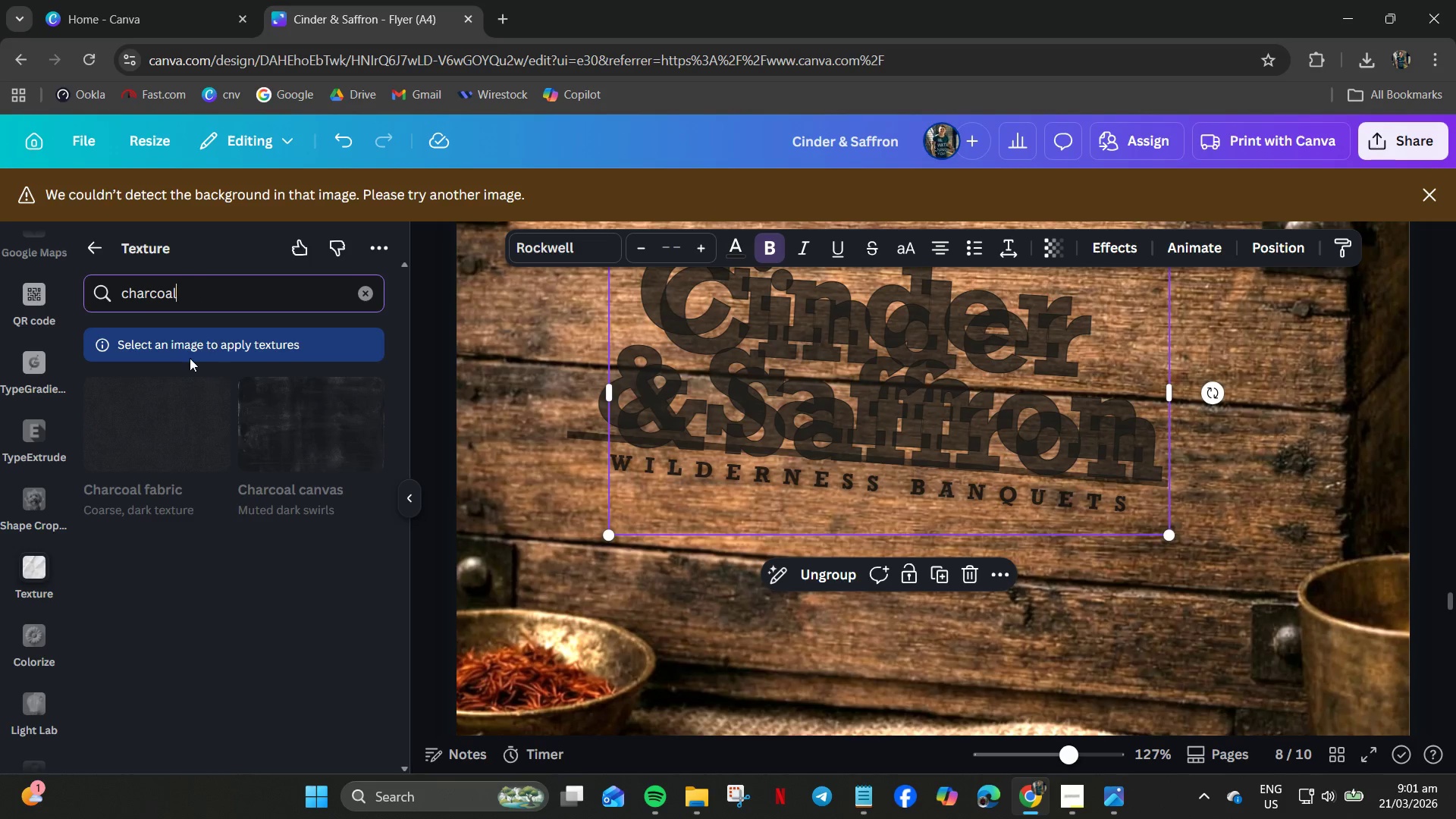 
left_click([228, 353])
 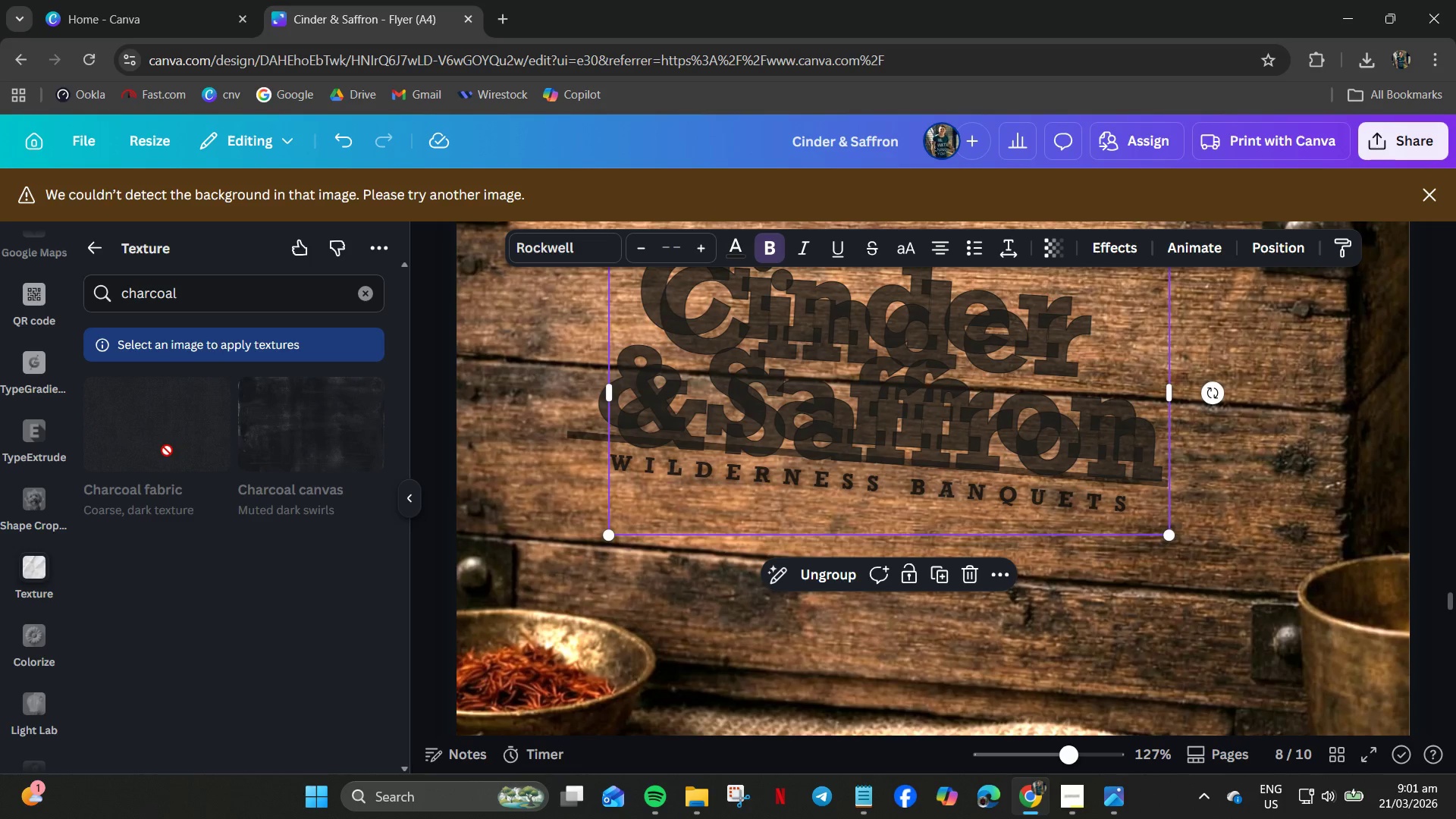 
left_click([204, 554])
 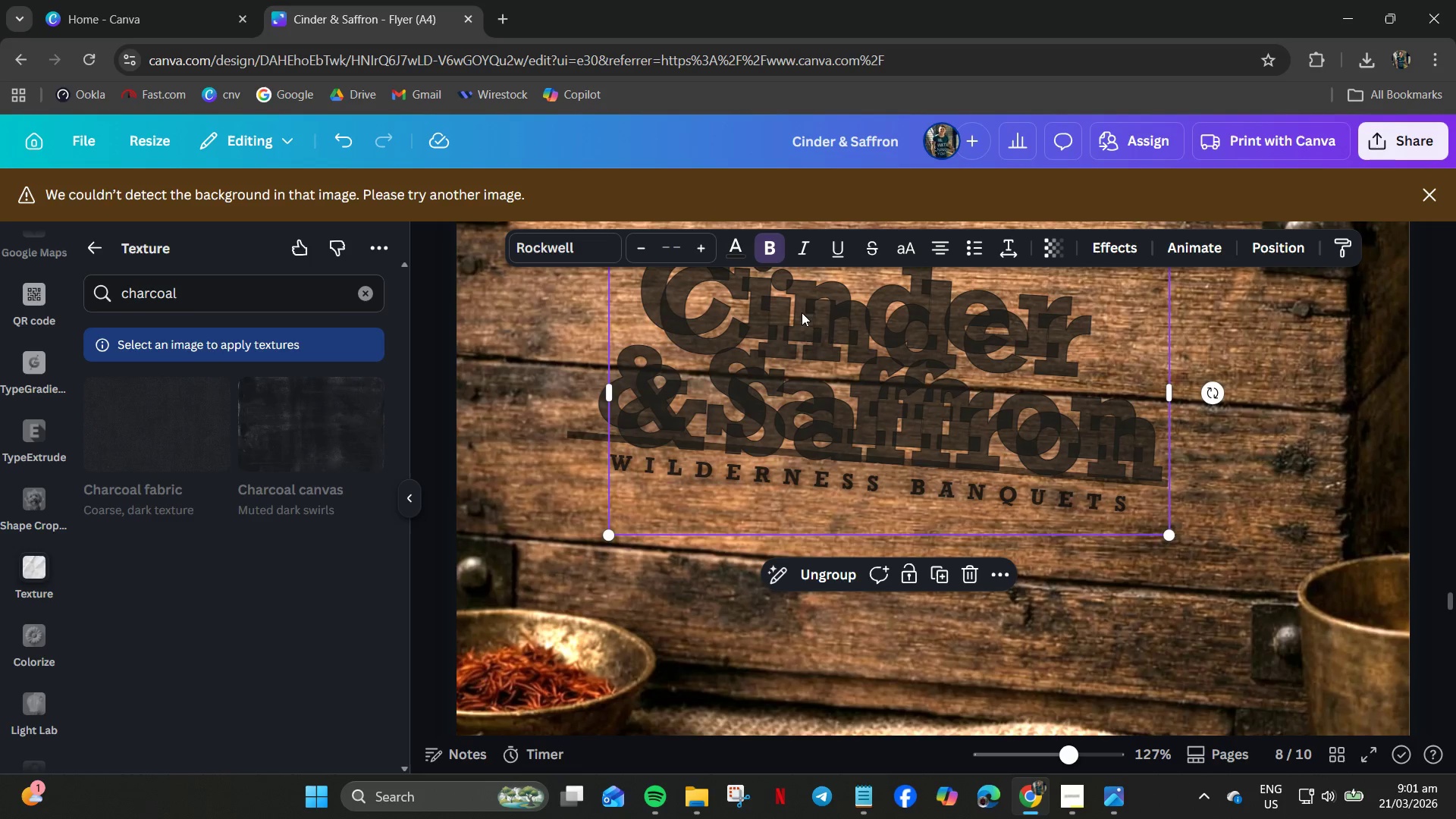 
left_click_drag(start_coordinate=[818, 366], to_coordinate=[799, 541])
 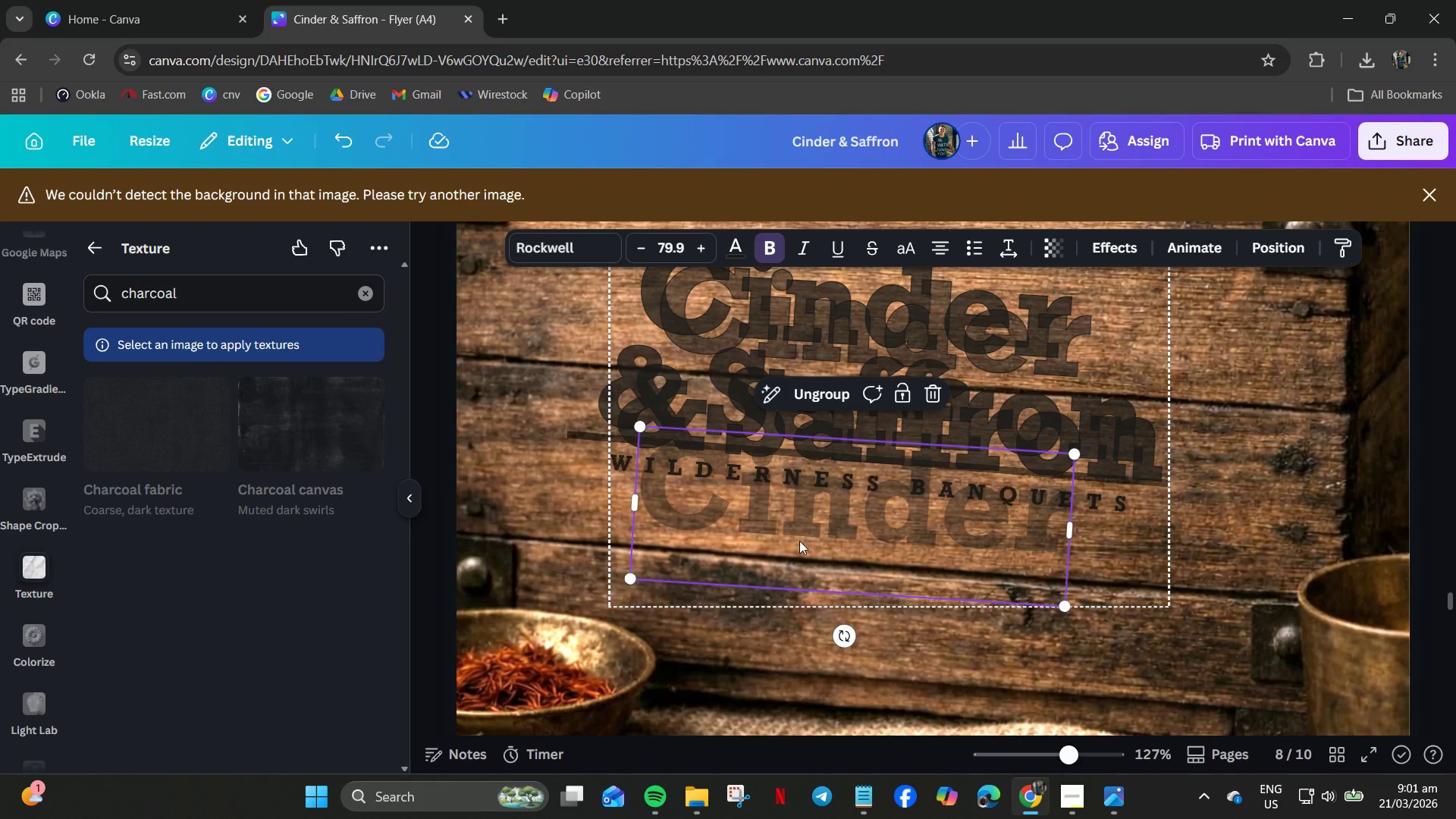 
key(Control+Z)
 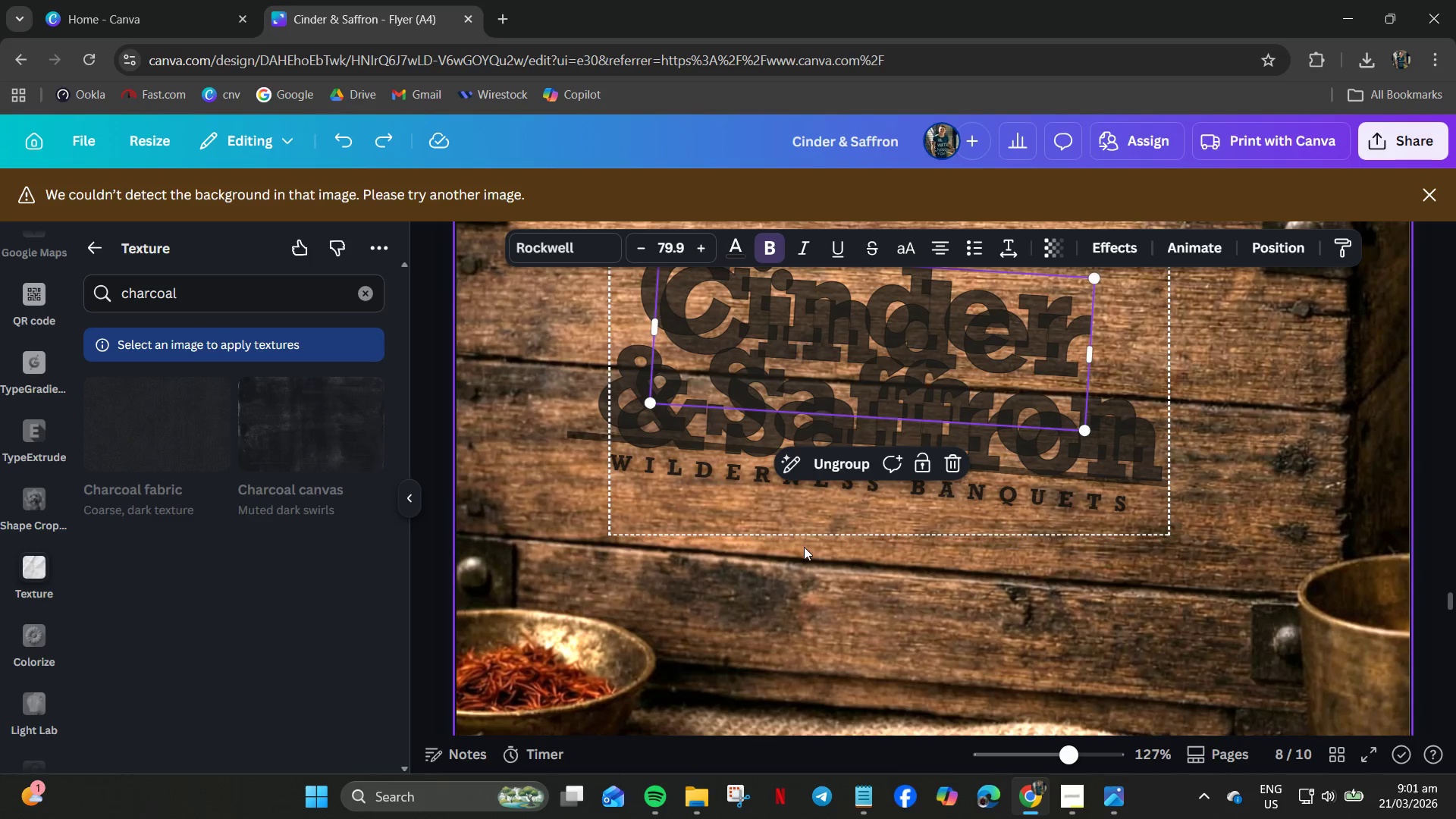 
scroll: coordinate [805, 549], scroll_direction: up, amount: 2.0
 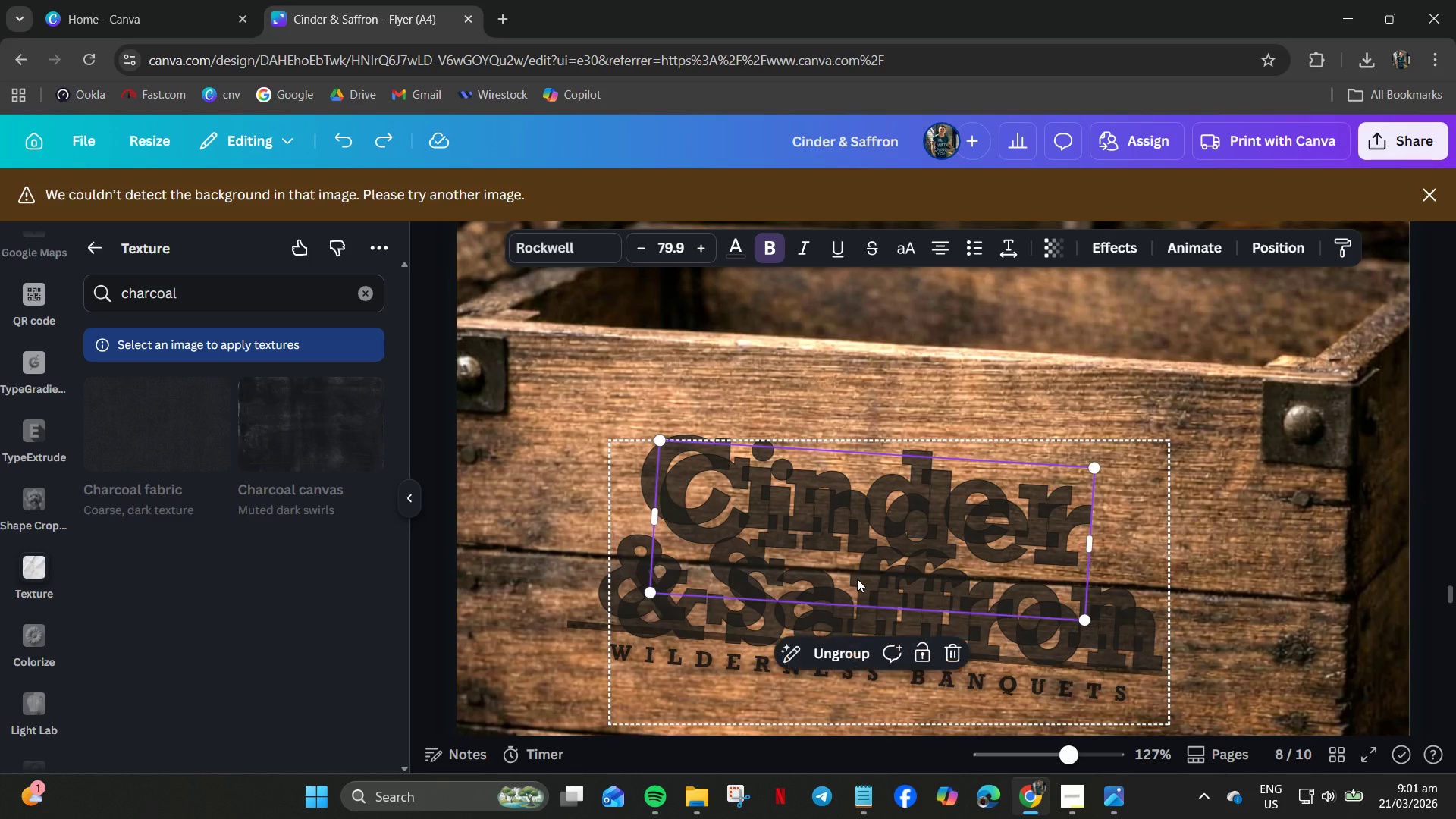 
key(Control+Z)
 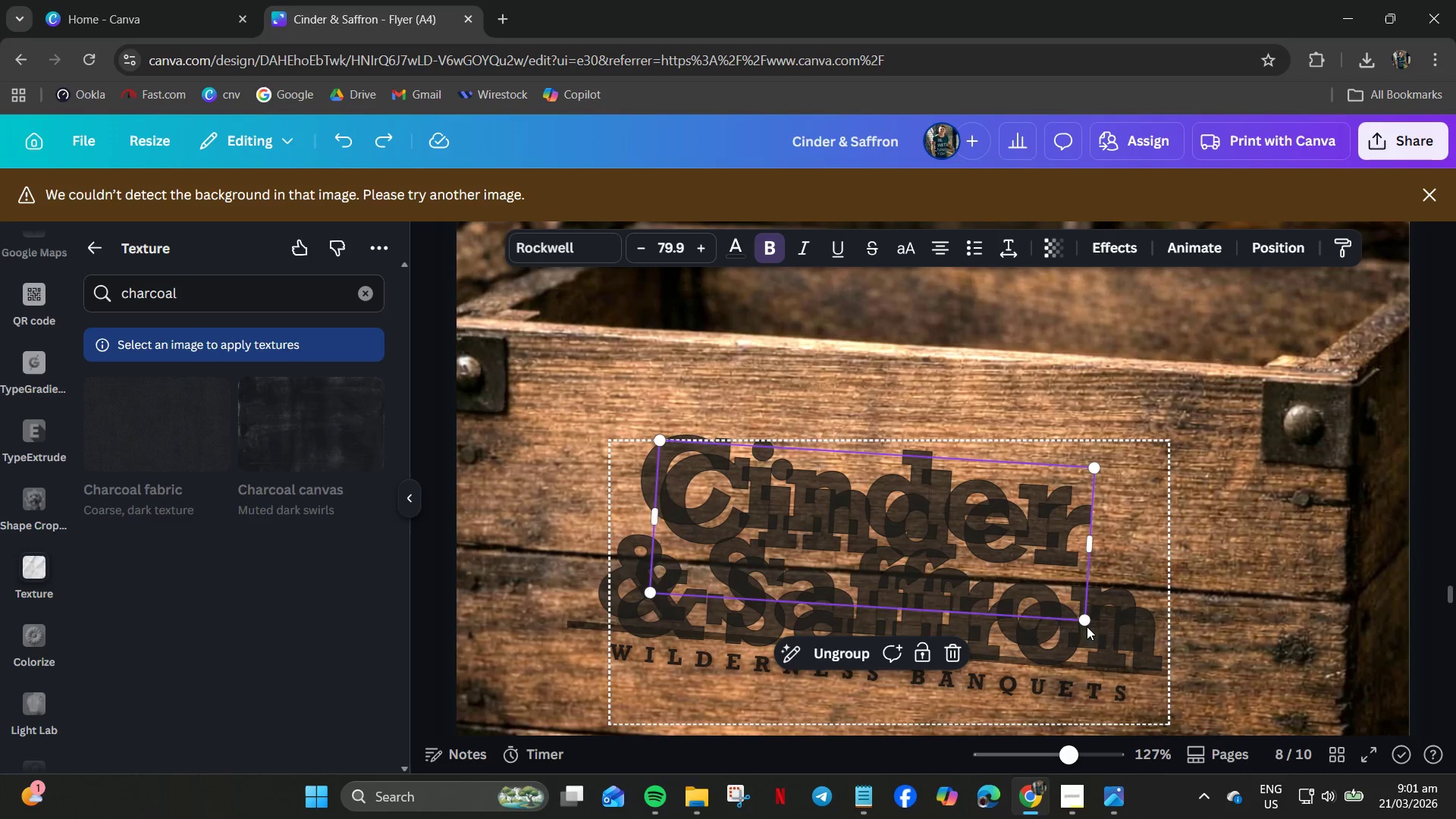 
left_click([1266, 594])
 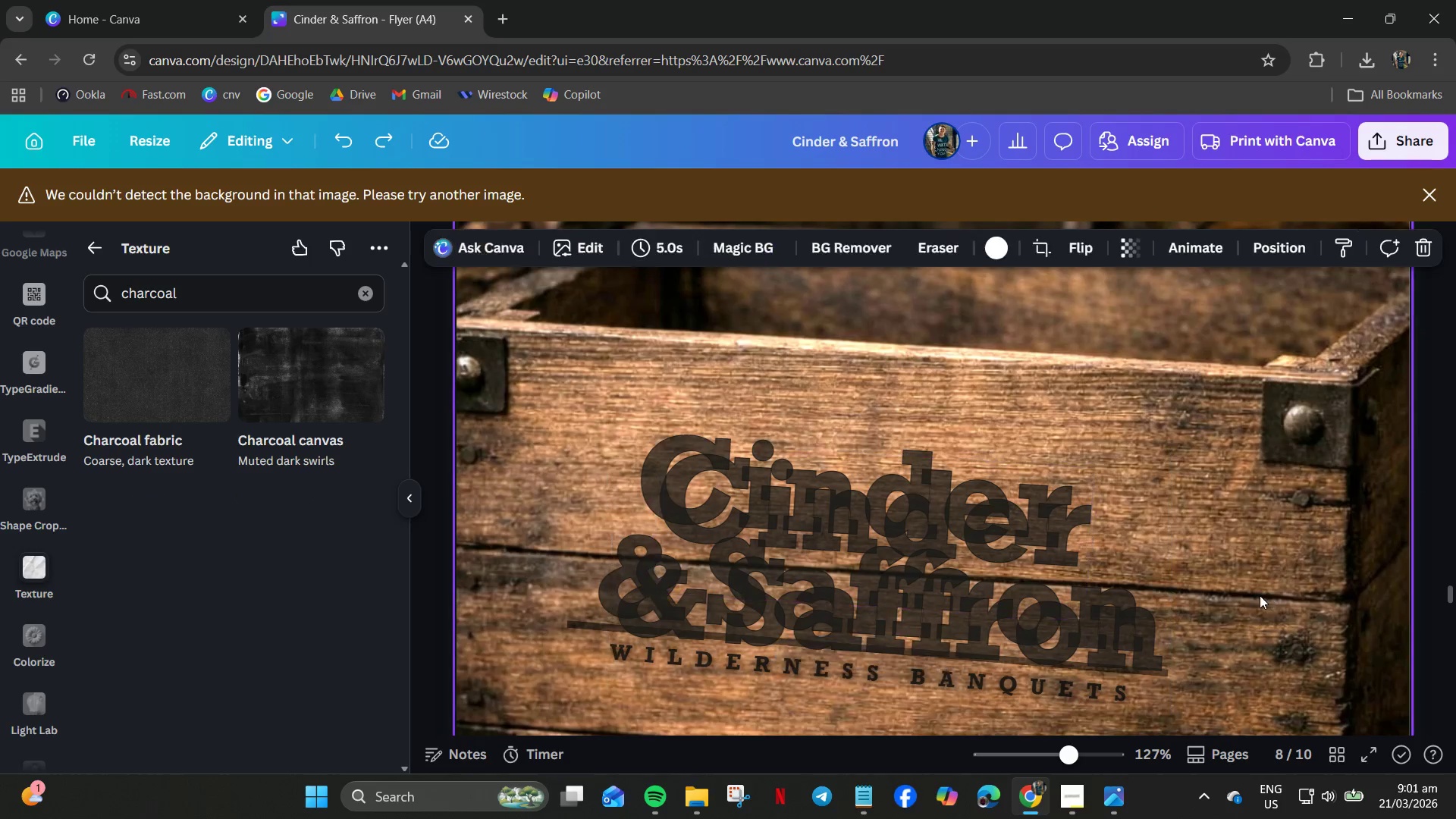 
key(Control+Z)
 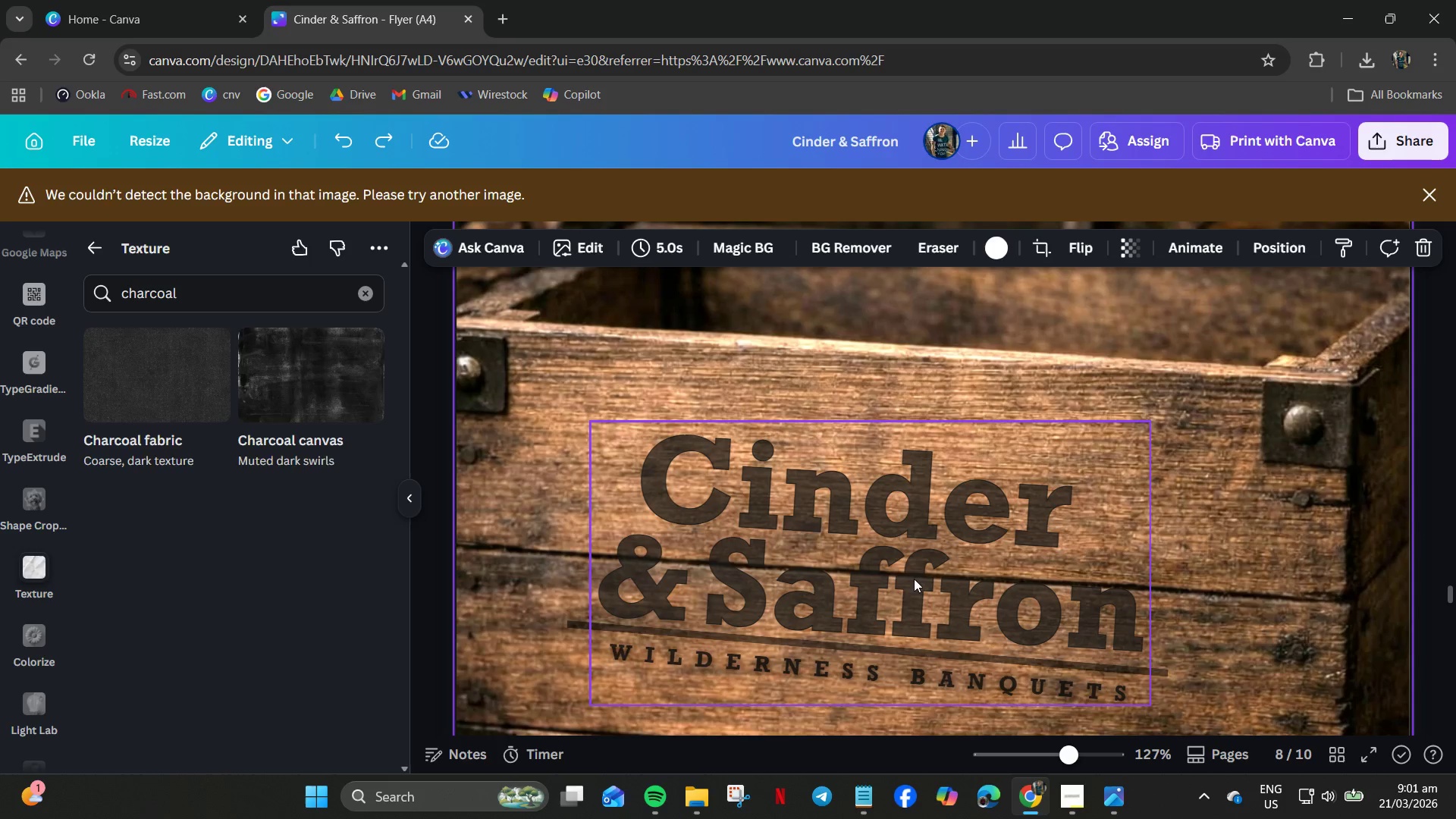 
left_click([900, 574])
 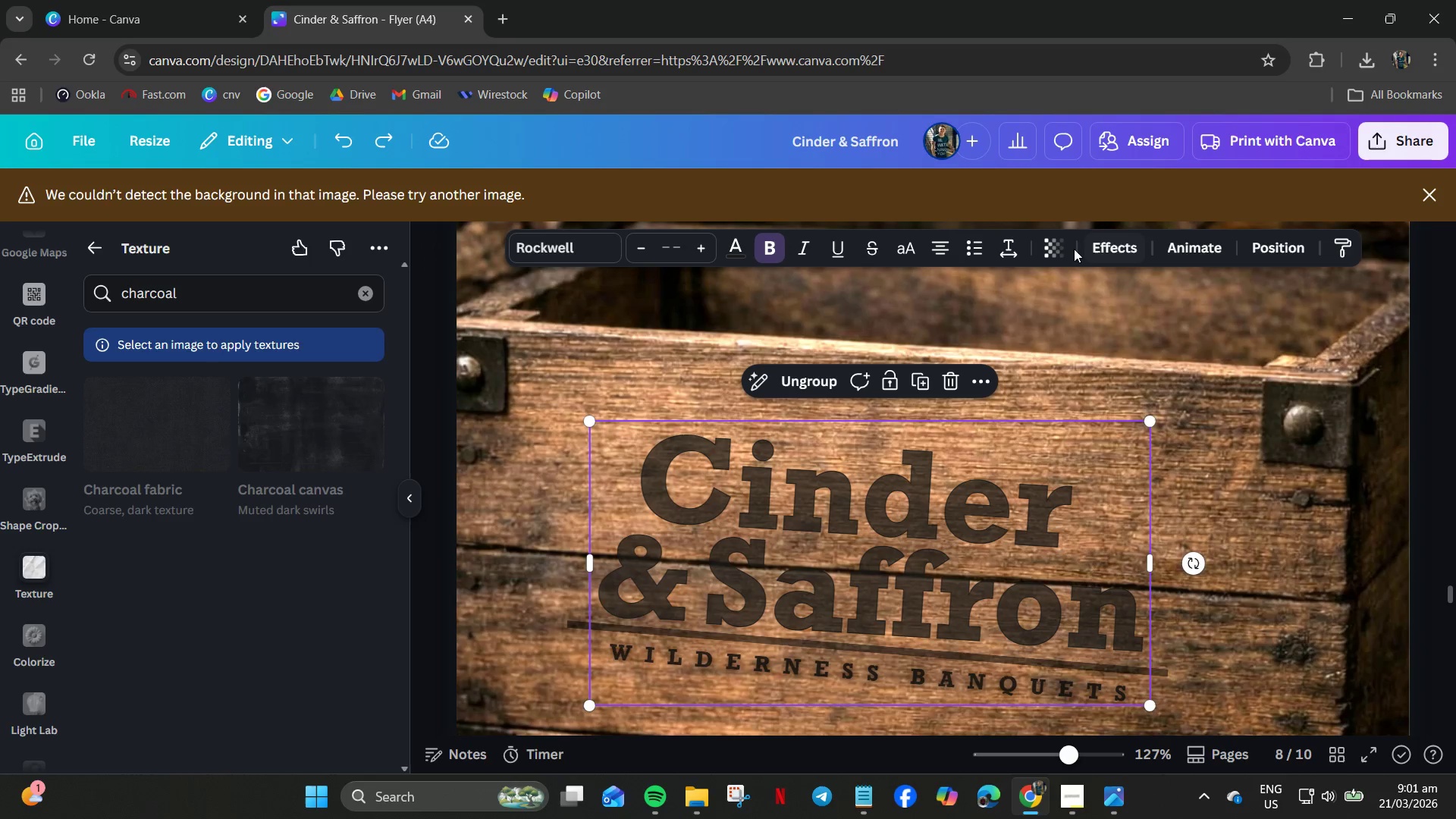 
left_click([1057, 253])
 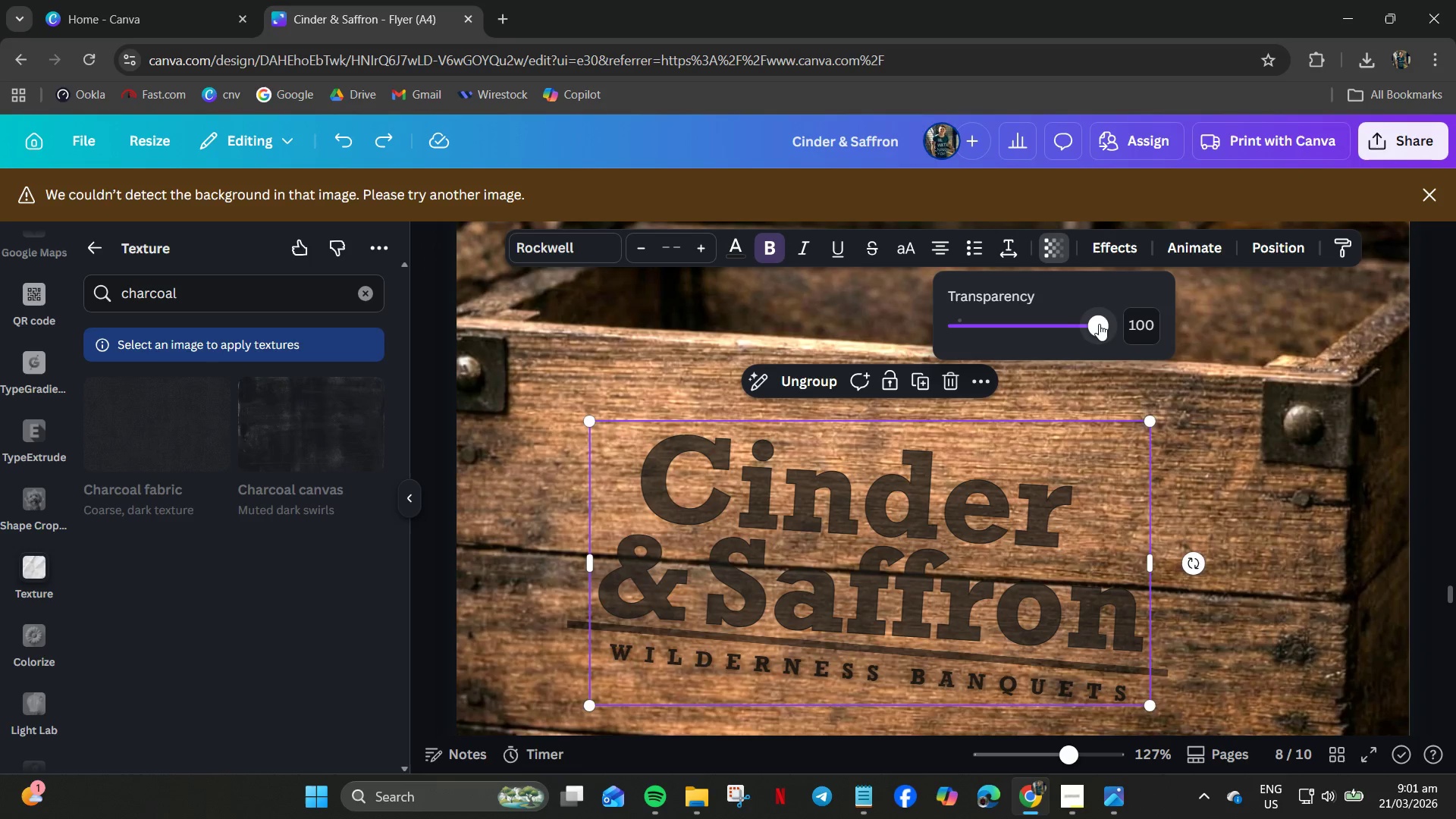 
left_click_drag(start_coordinate=[1099, 325], to_coordinate=[1196, 339])
 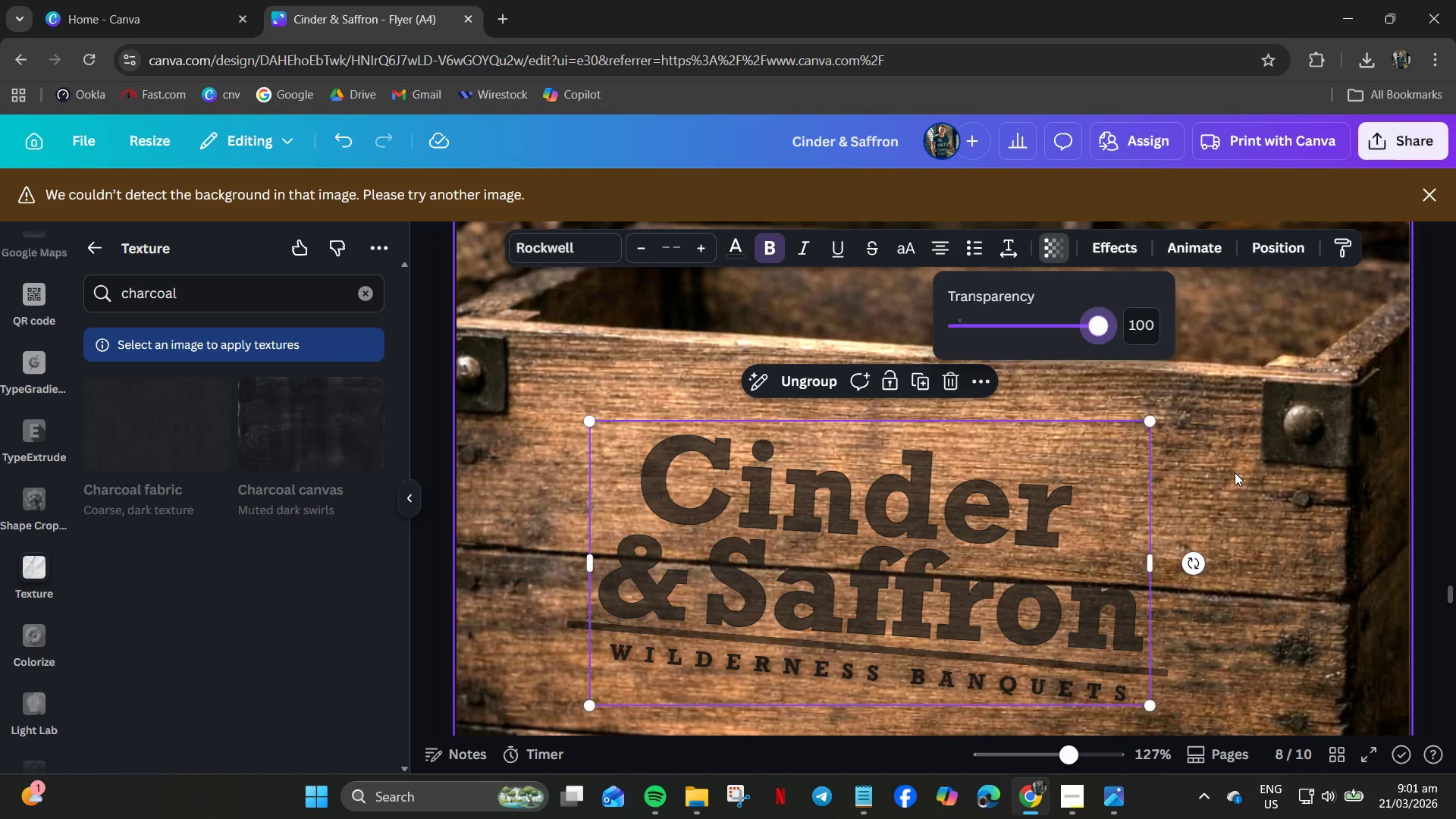 
left_click([1235, 472])
 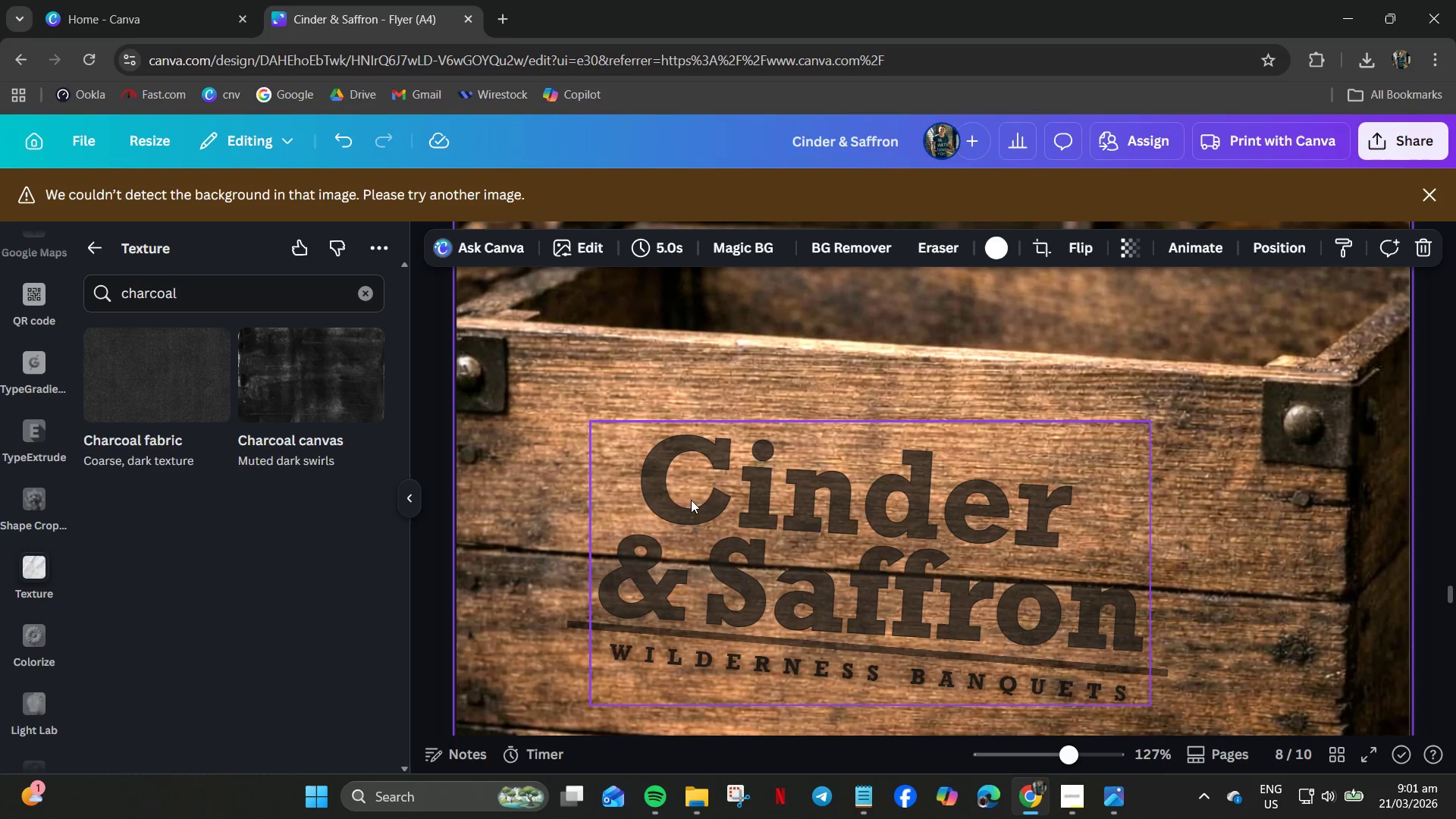 
key(Control+V)
 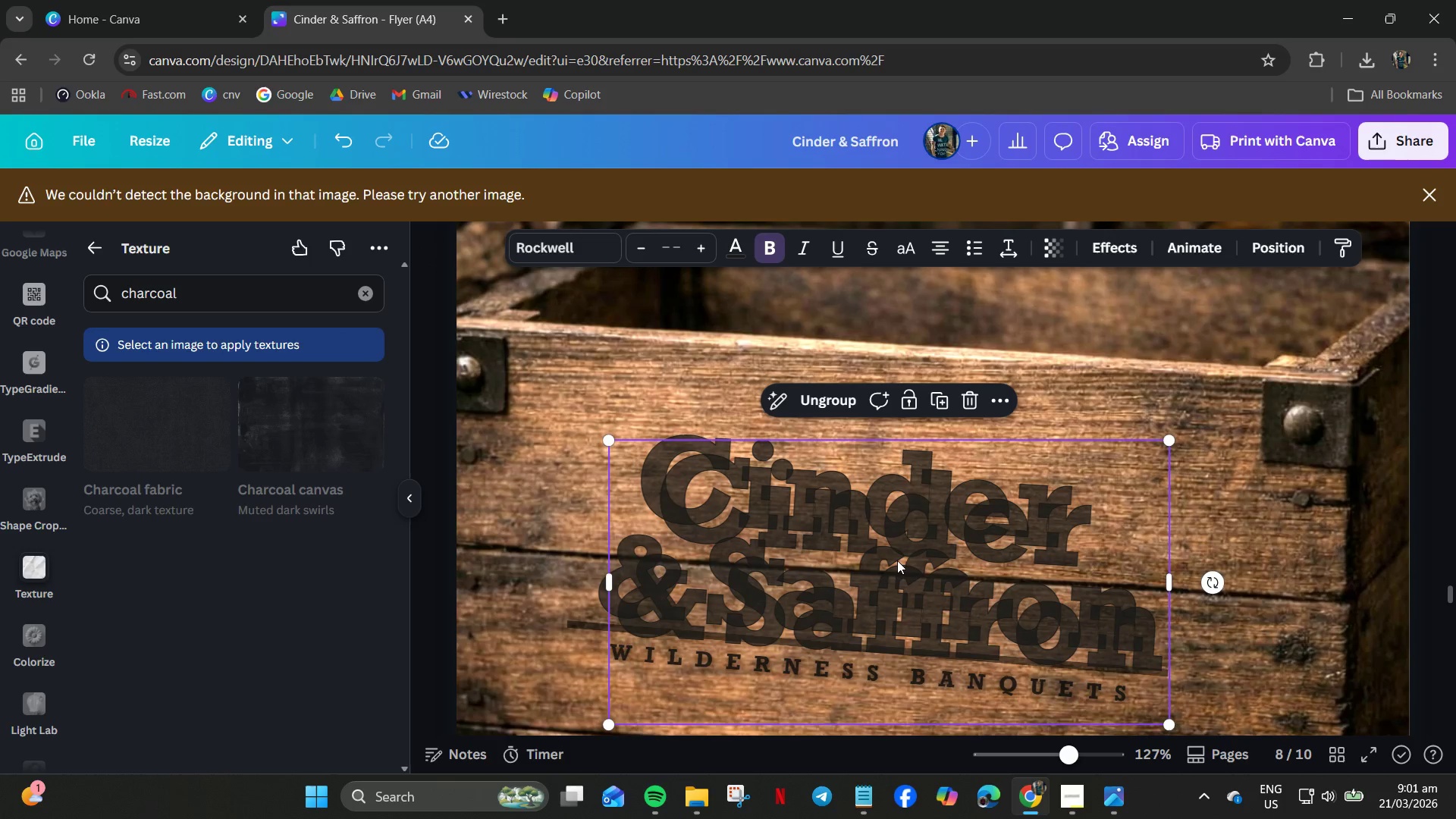 
left_click_drag(start_coordinate=[897, 560], to_coordinate=[880, 538])
 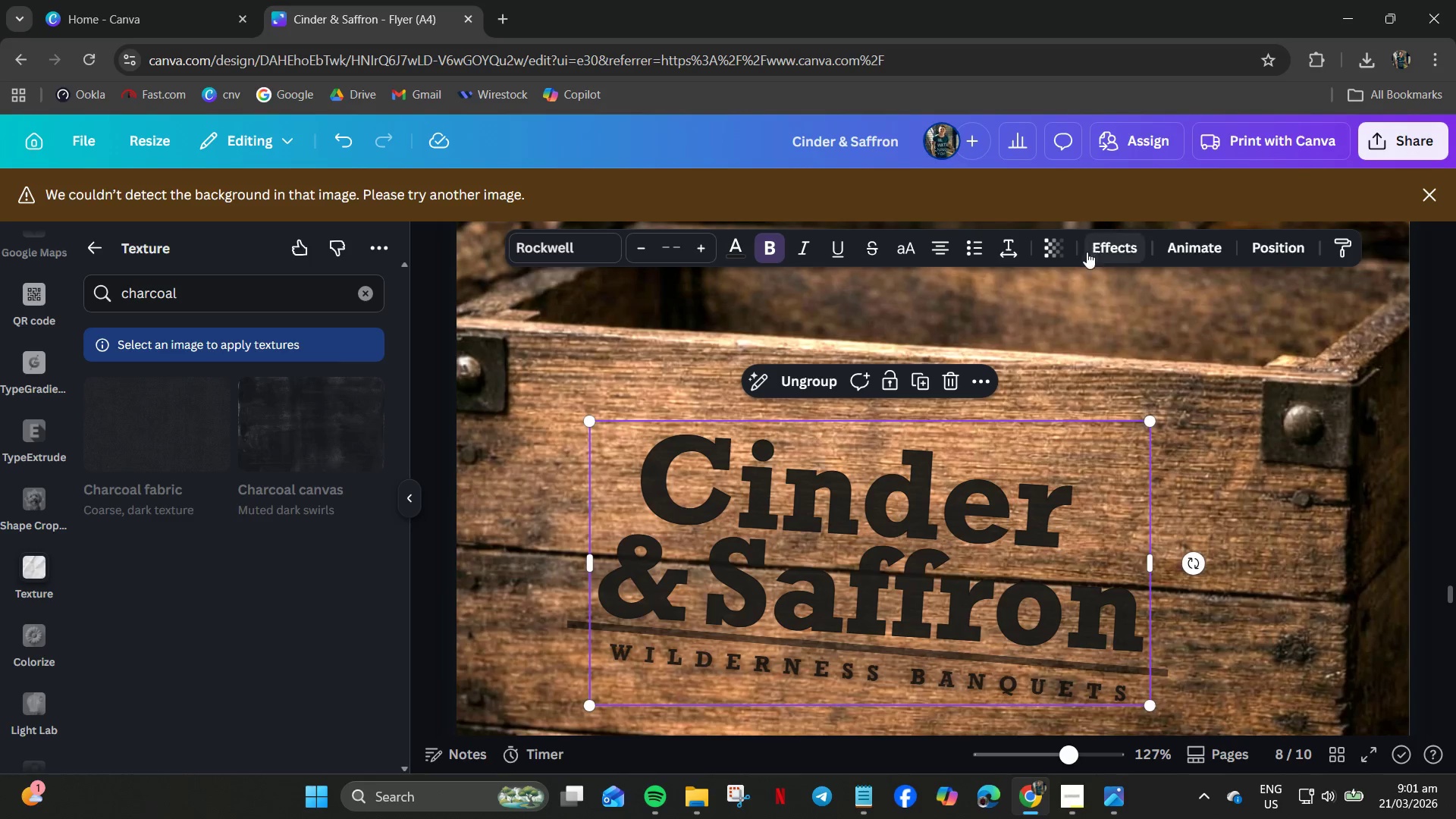 
left_click([1063, 259])
 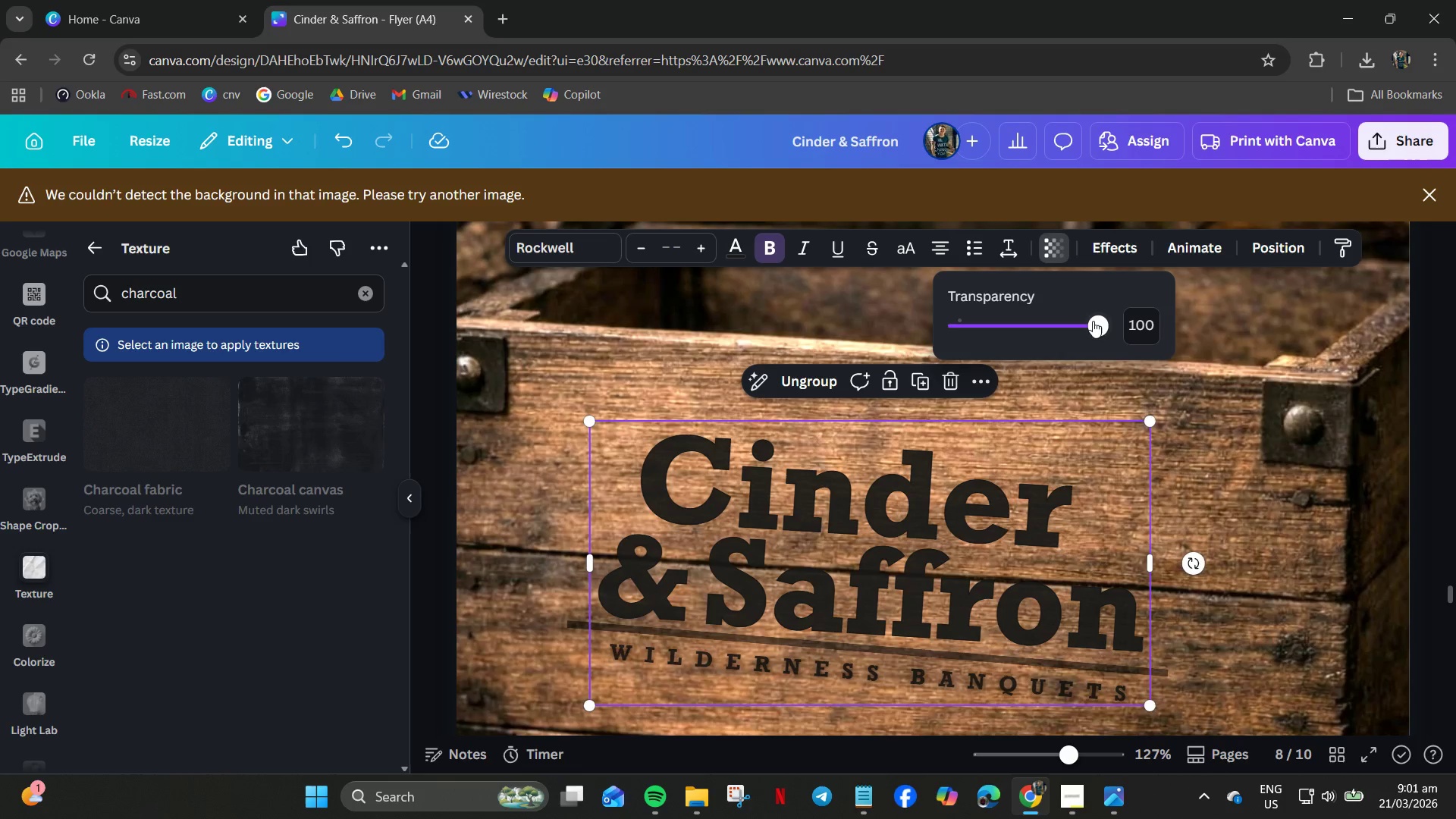 
left_click_drag(start_coordinate=[1095, 323], to_coordinate=[1028, 340])
 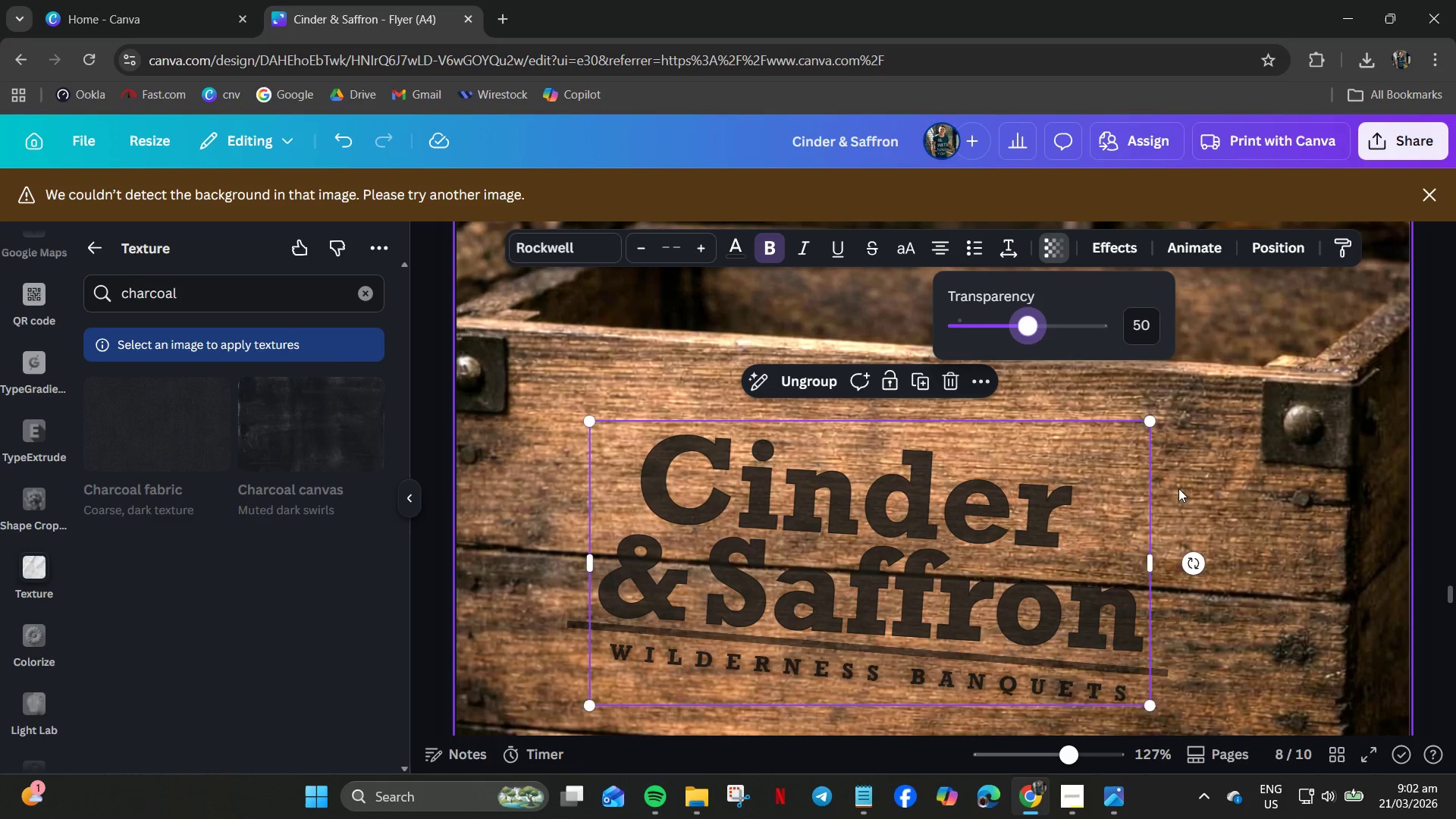 
left_click([1224, 497])
 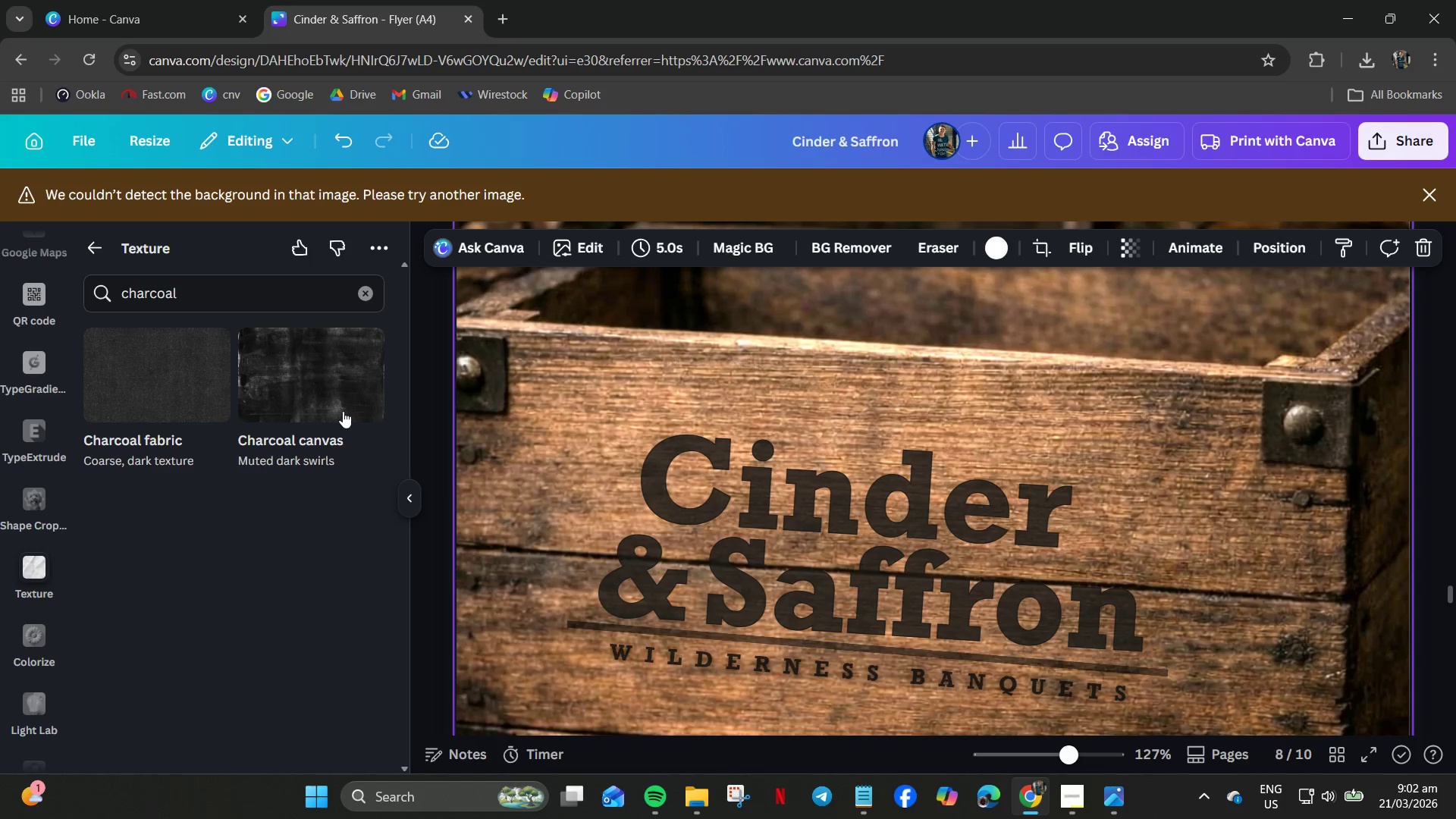 
left_click([321, 402])
 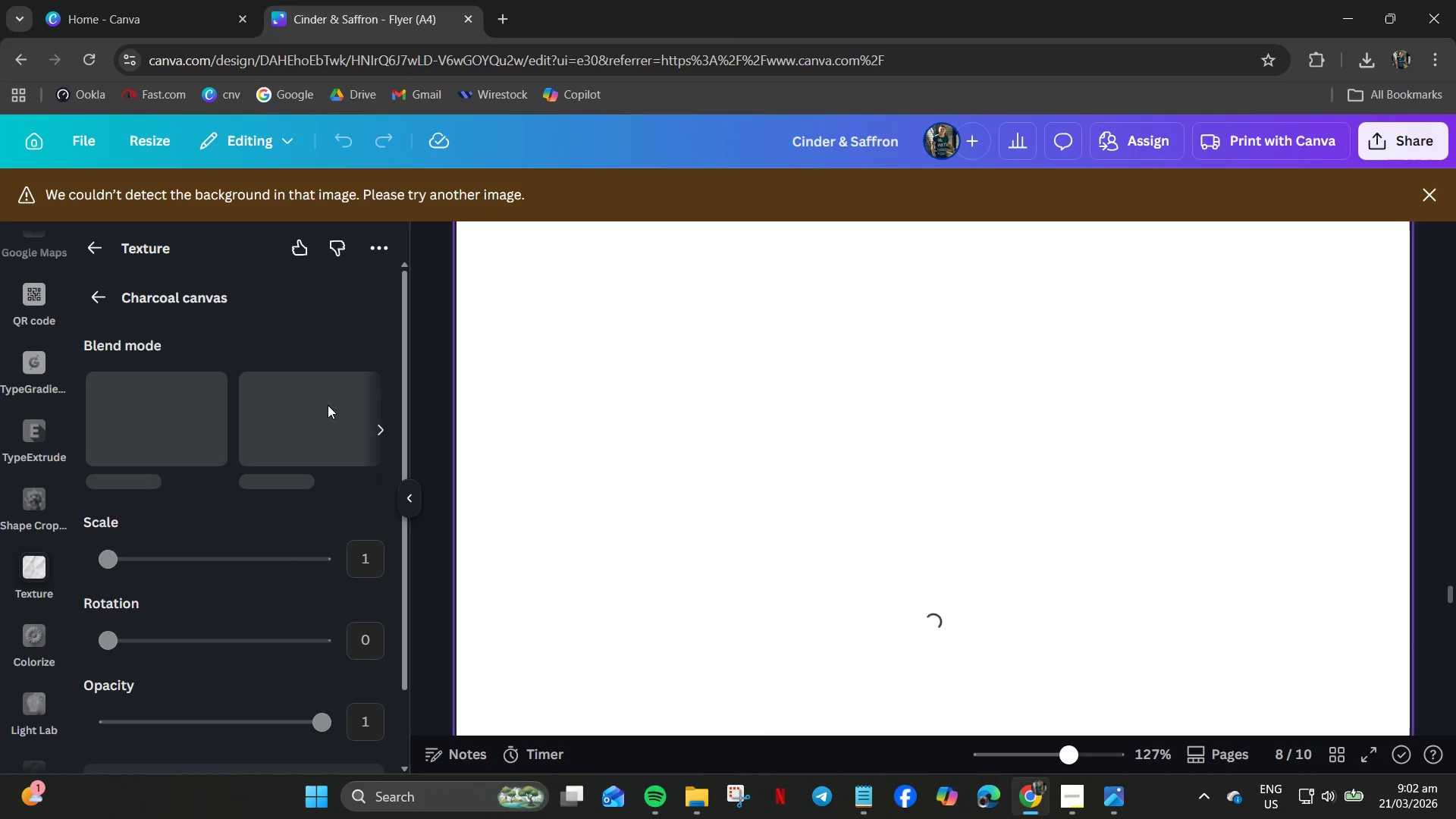 
hold_key(key=ControlLeft, duration=0.73)
scroll: coordinate [613, 468], scroll_direction: down, amount: 4.0
 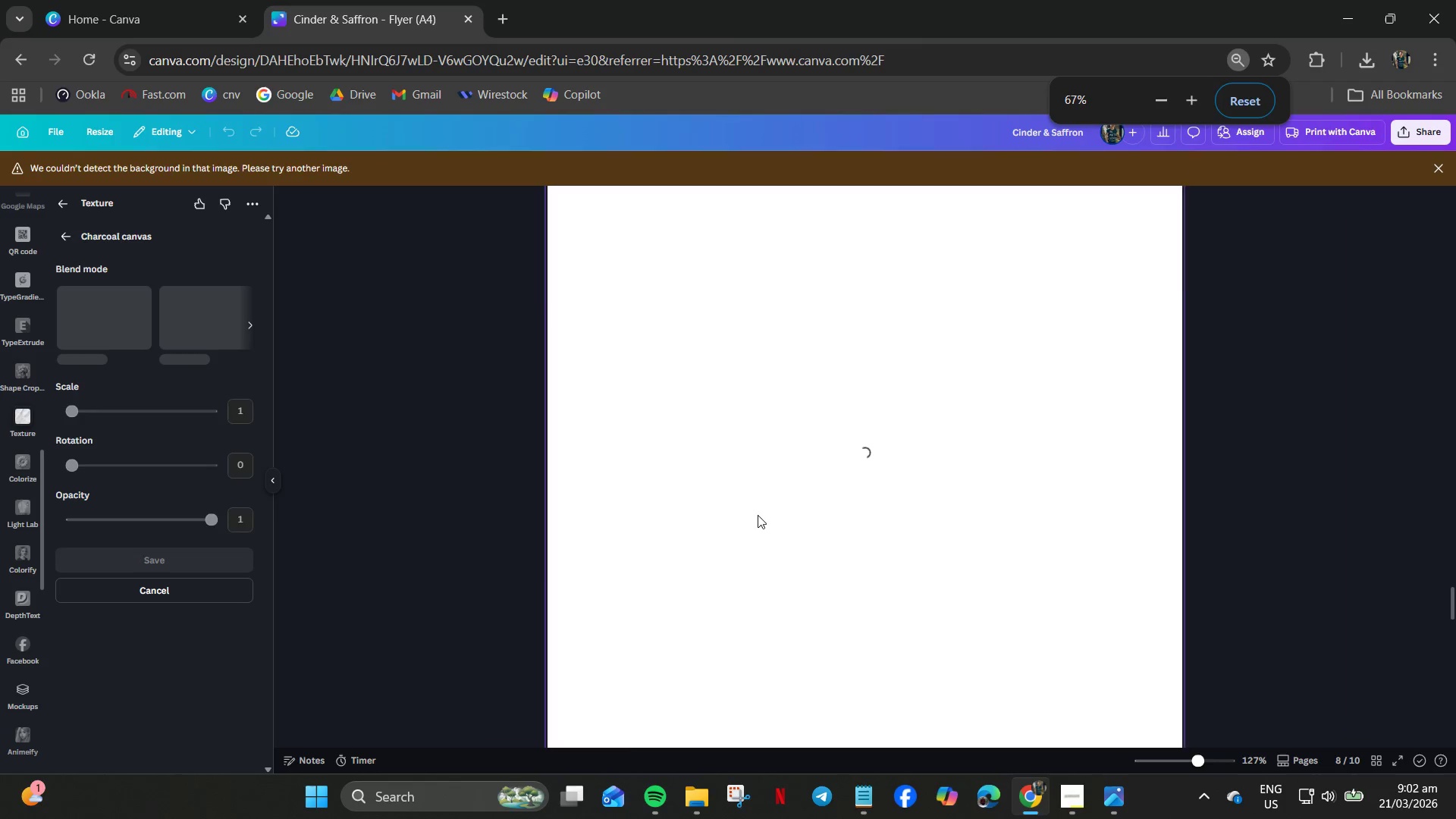 
hold_key(key=ControlLeft, duration=0.39)
 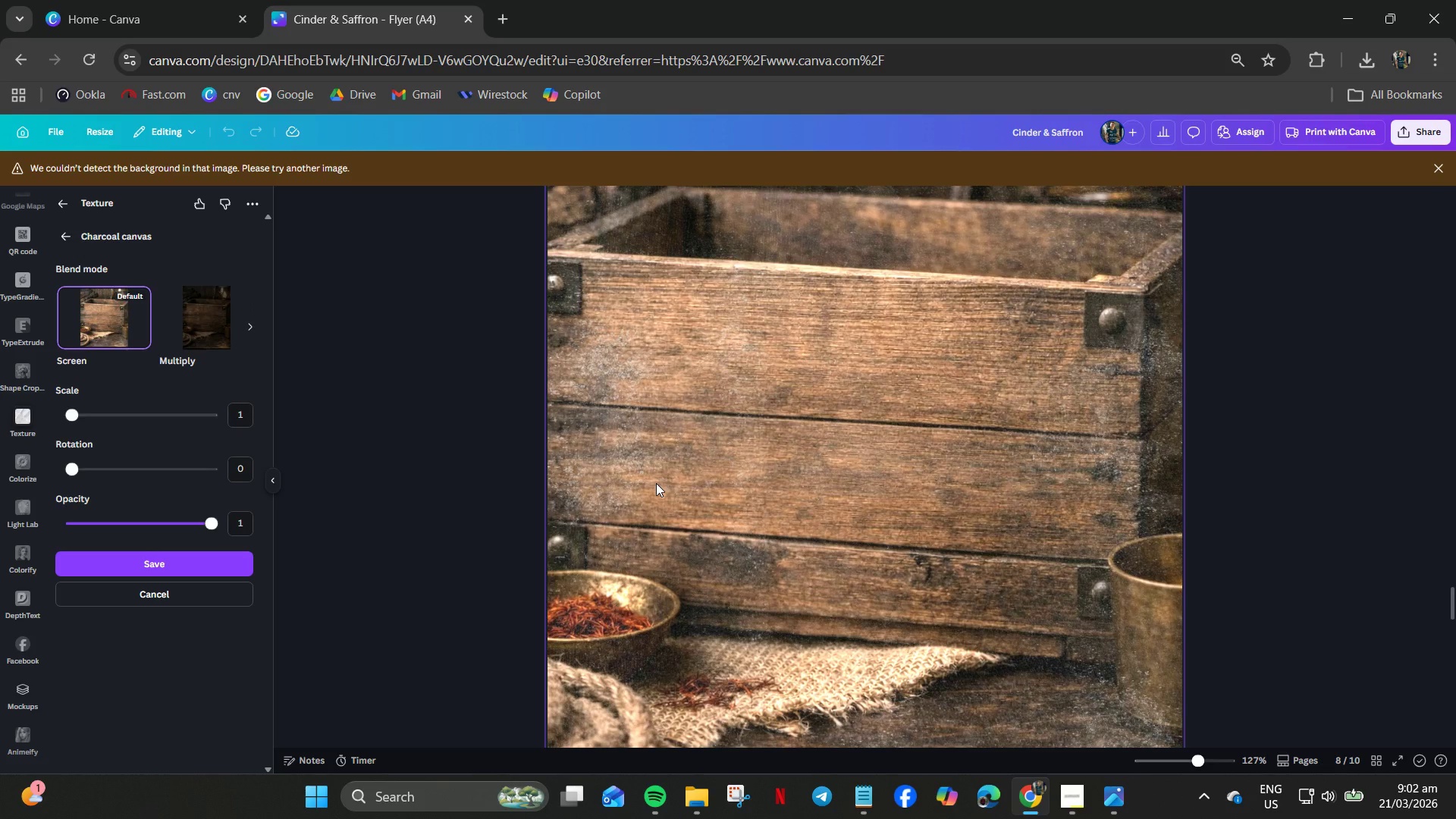 
hold_key(key=ControlLeft, duration=0.98)
 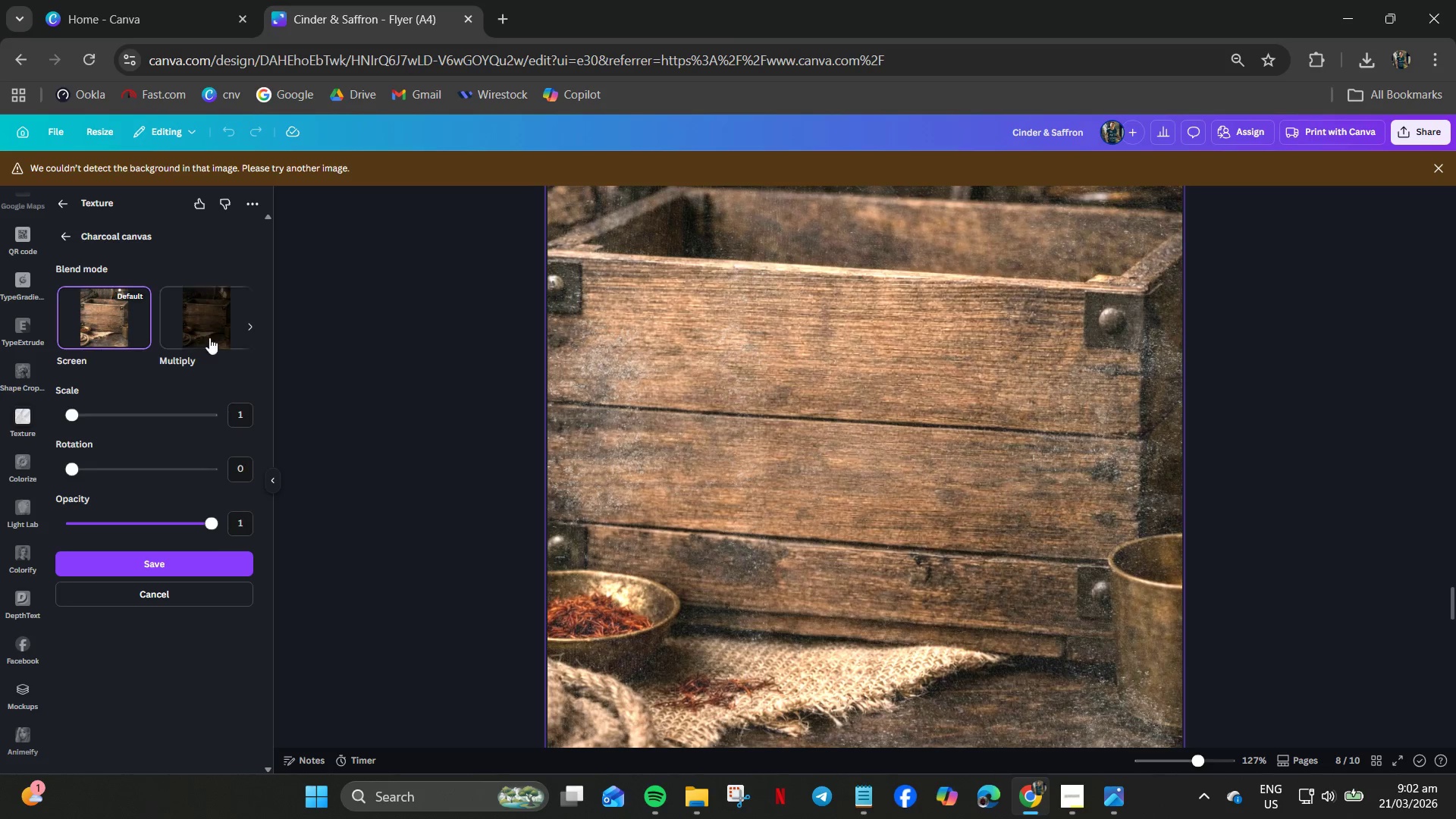 
left_click([210, 315])
 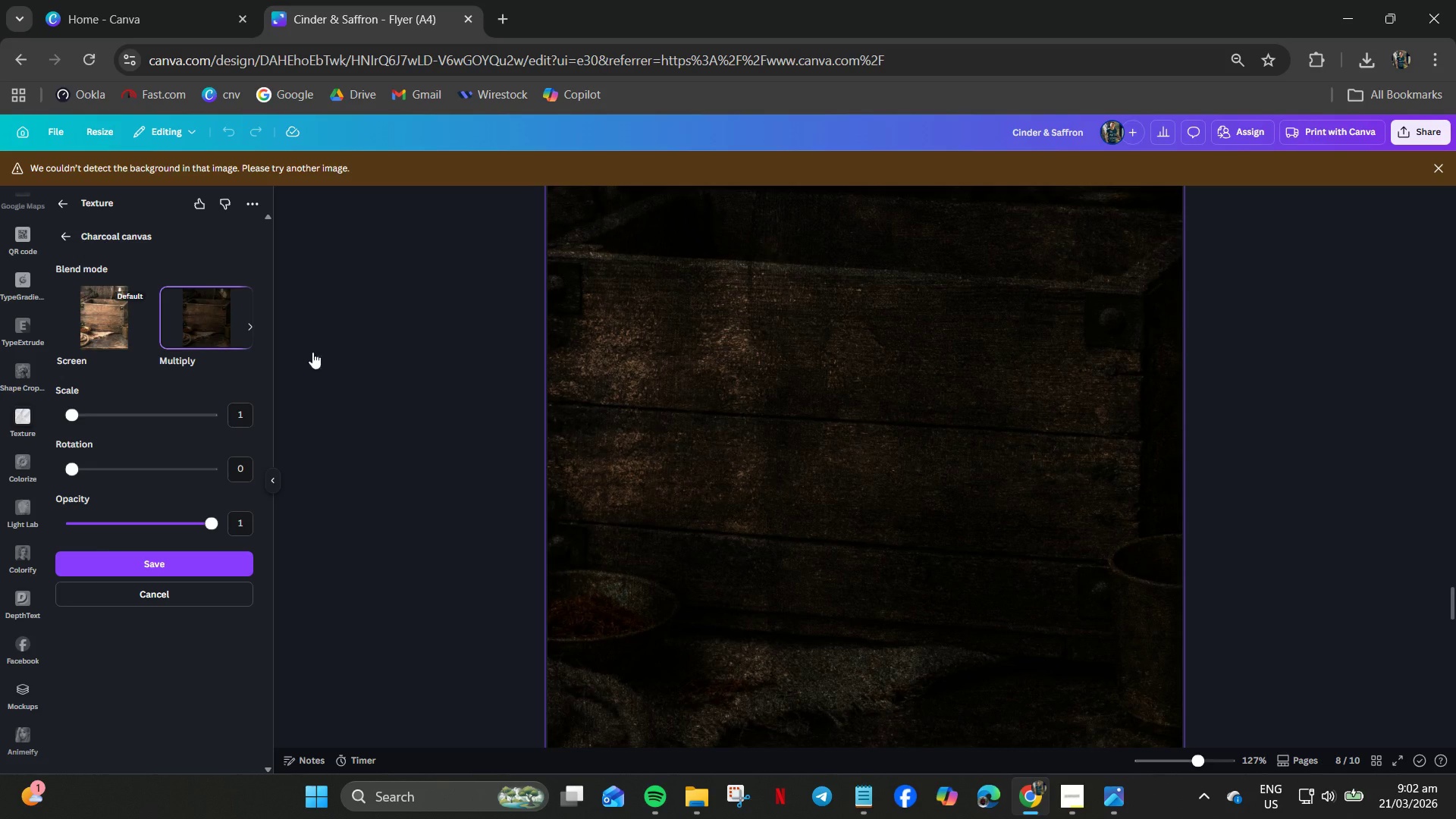 
key(Control+Z)
 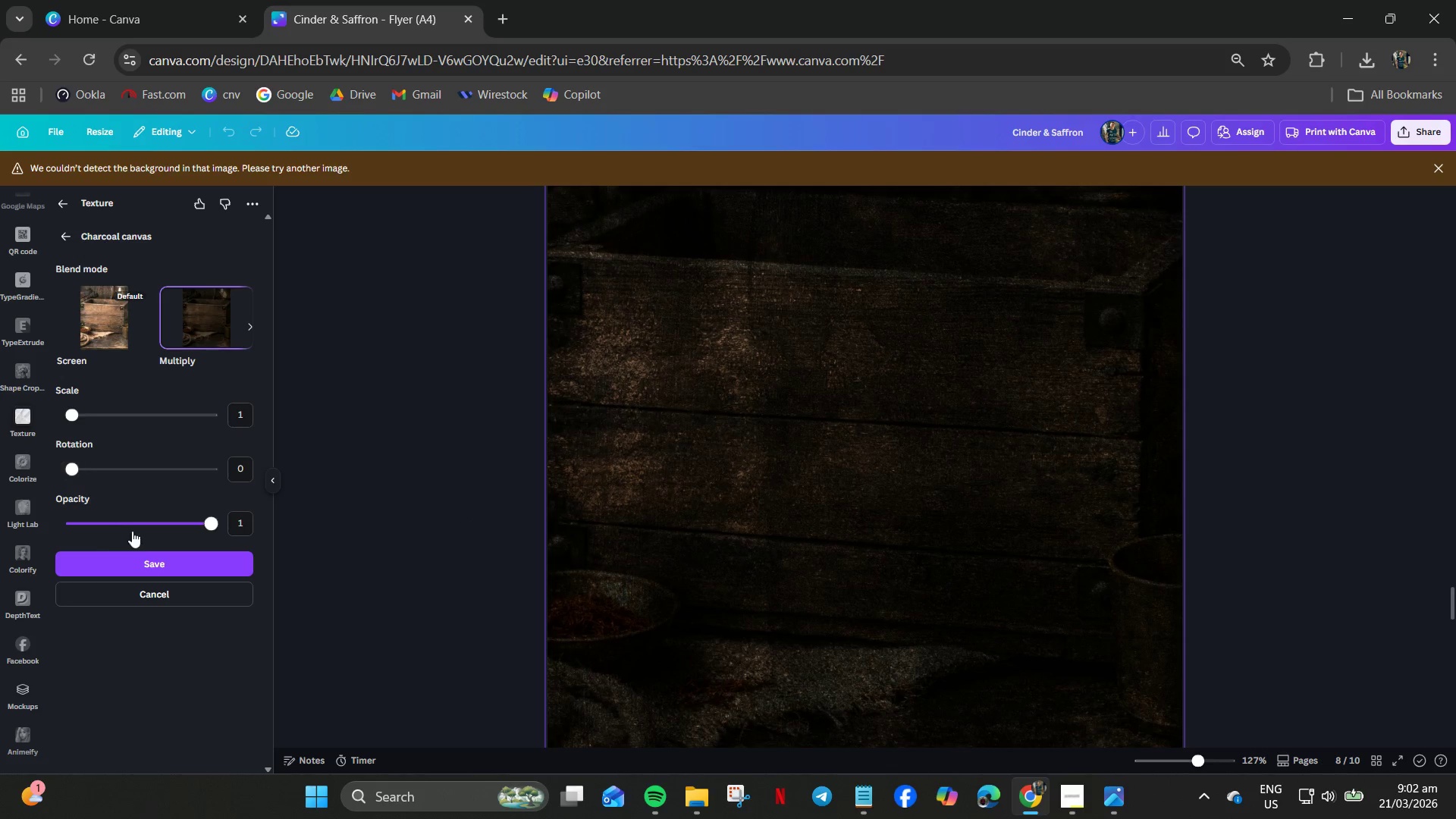 
left_click([155, 592])
 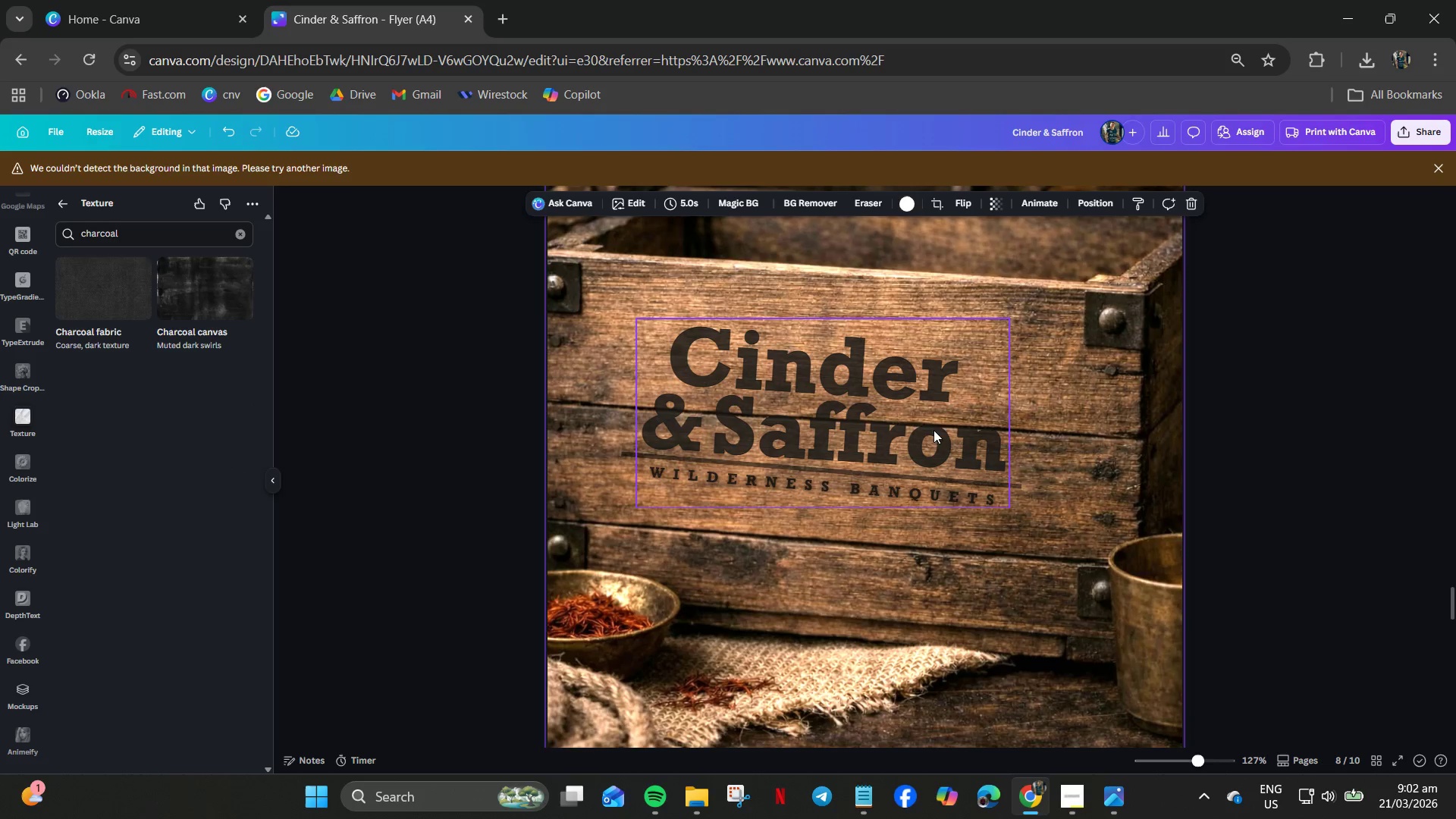 
left_click([870, 419])
 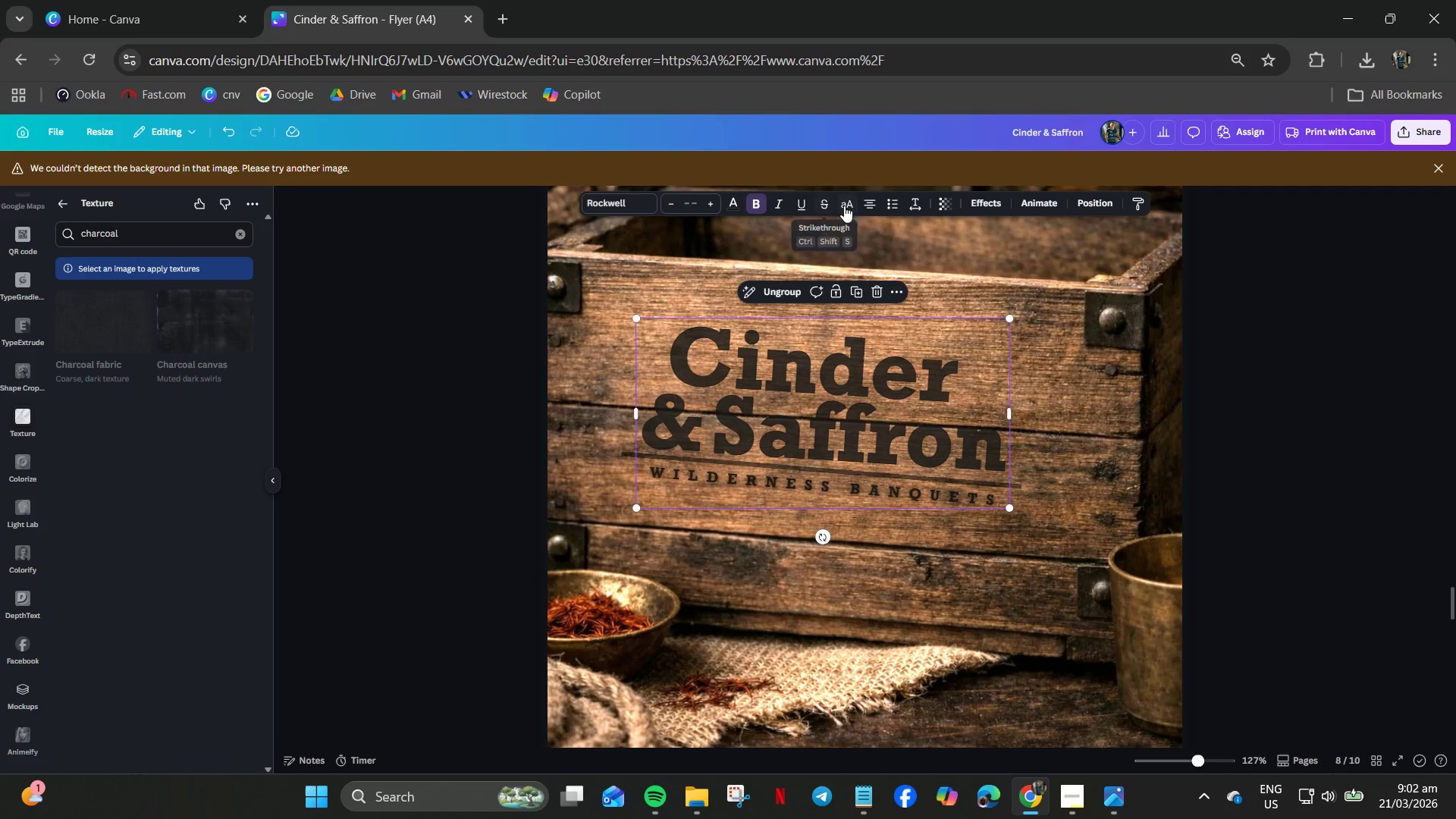 
hold_key(key=ControlLeft, duration=0.83)
scroll: coordinate [864, 362], scroll_direction: up, amount: 2.0
 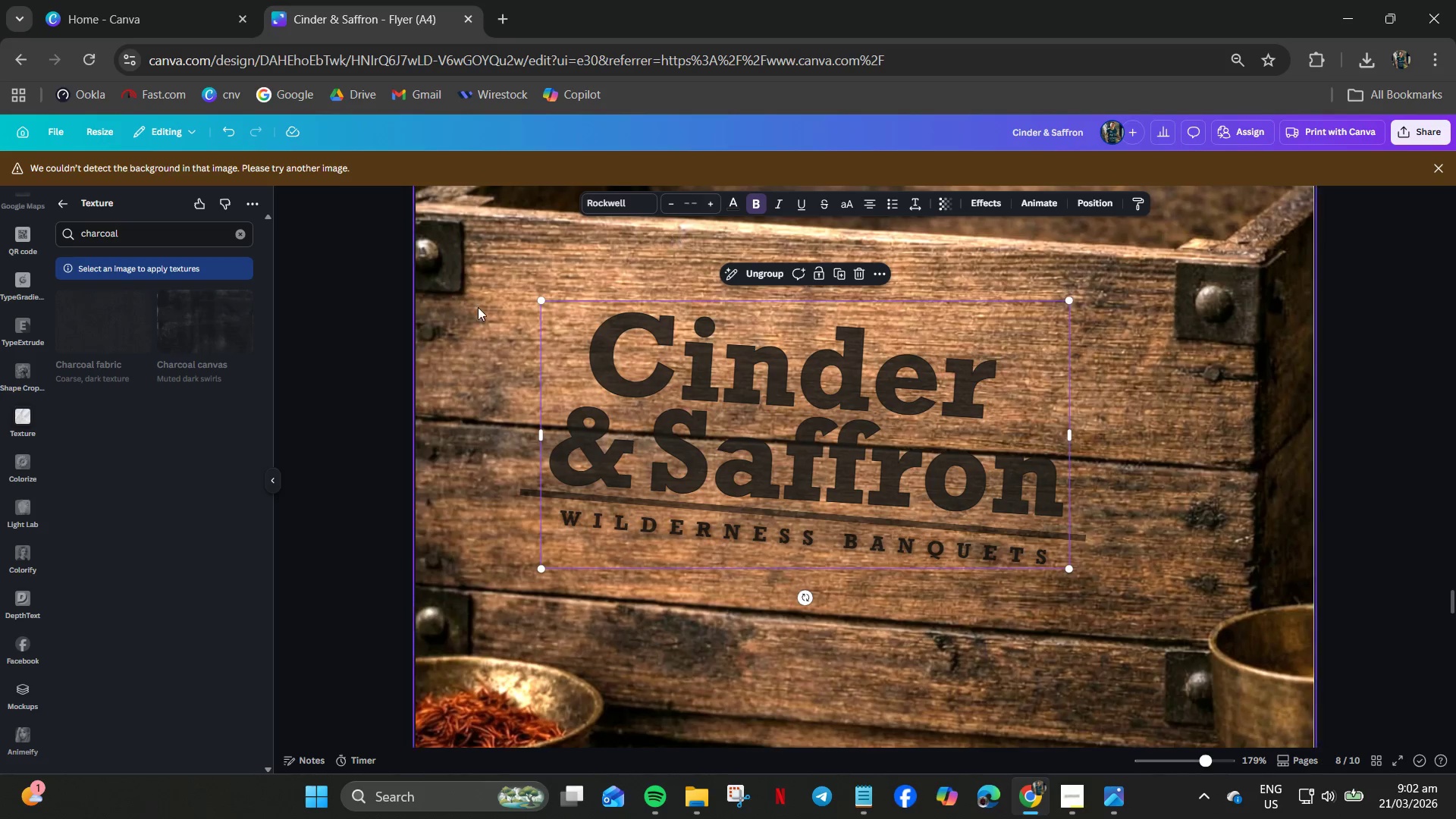 
hold_key(key=ControlLeft, duration=2.12)
scroll: coordinate [263, 365], scroll_direction: up, amount: 3.0
 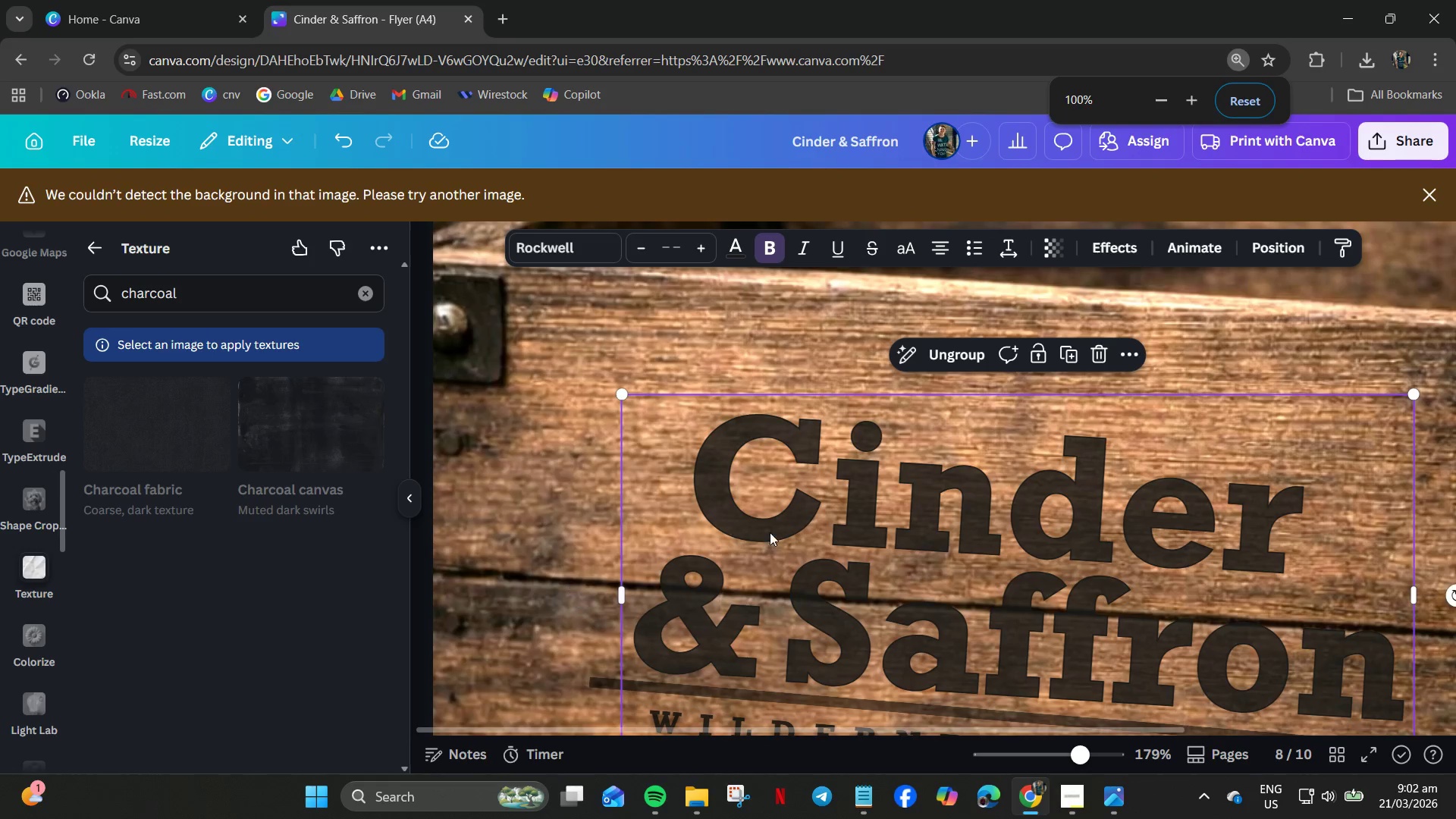 
hold_key(key=ControlLeft, duration=0.84)
scroll: coordinate [1043, 566], scroll_direction: down, amount: 2.0
 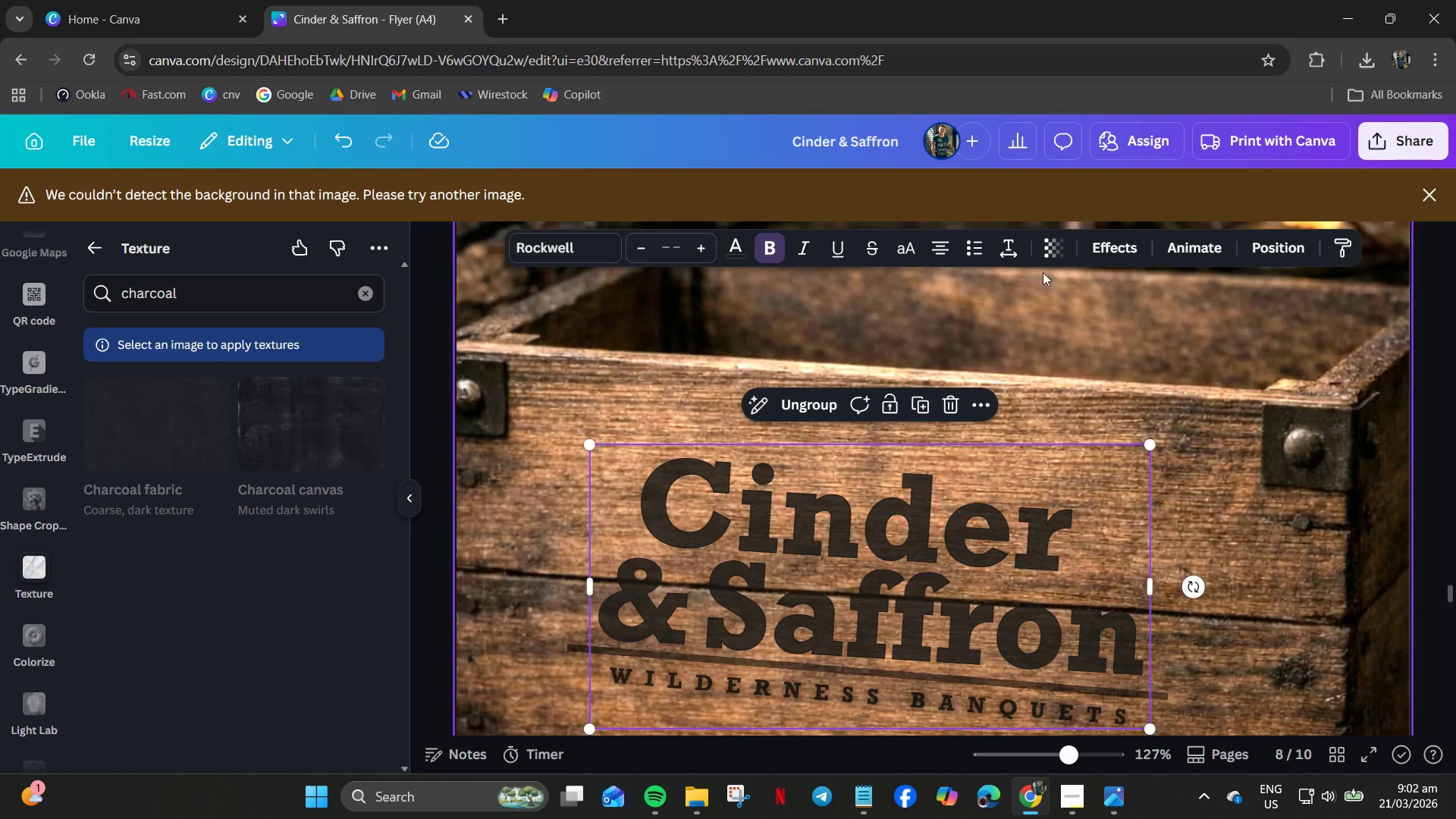 
left_click([1061, 246])
 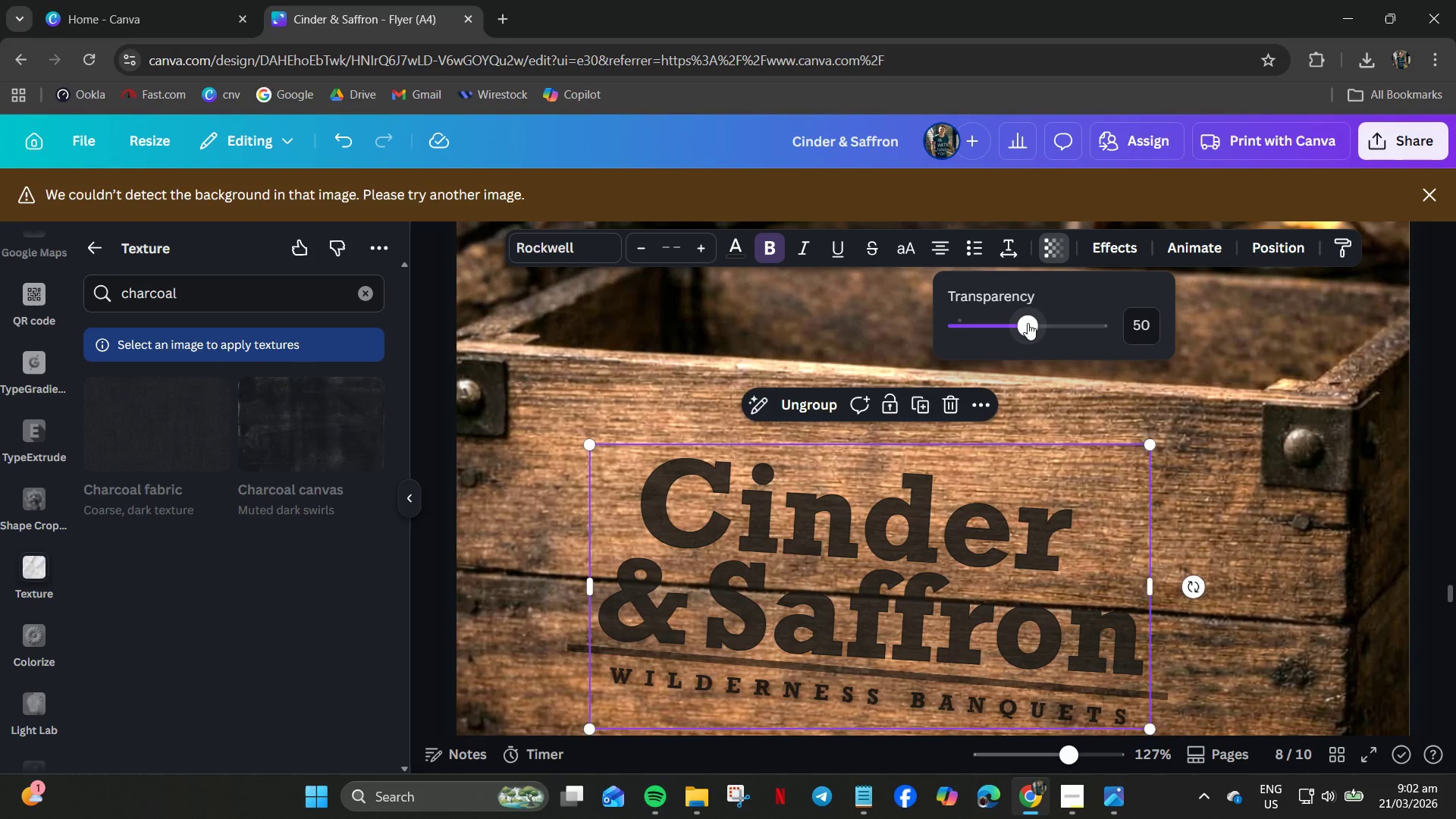 
left_click_drag(start_coordinate=[1028, 323], to_coordinate=[1053, 329])
 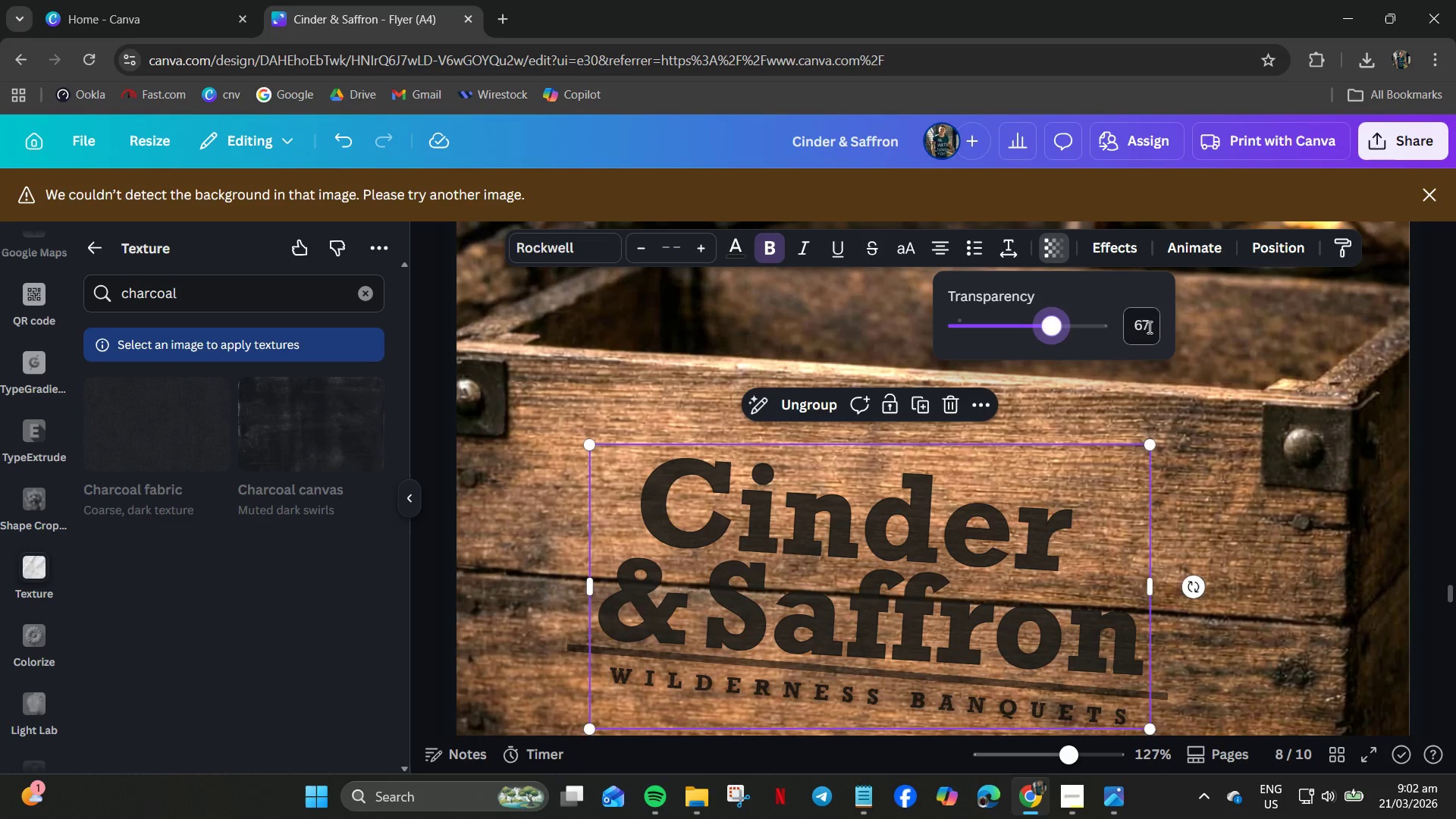 
left_click([1148, 327])
 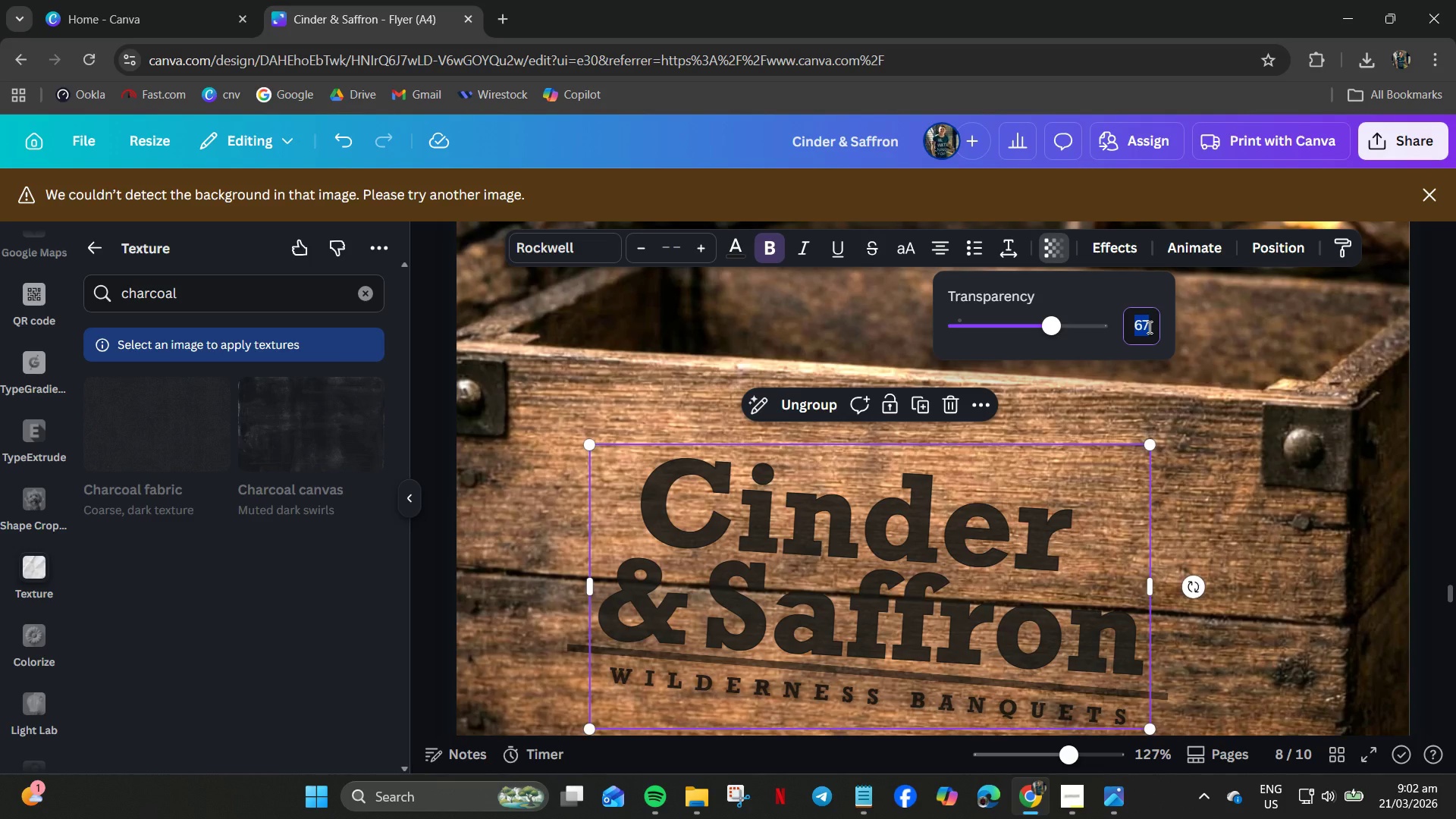 
key(Numpad7)
 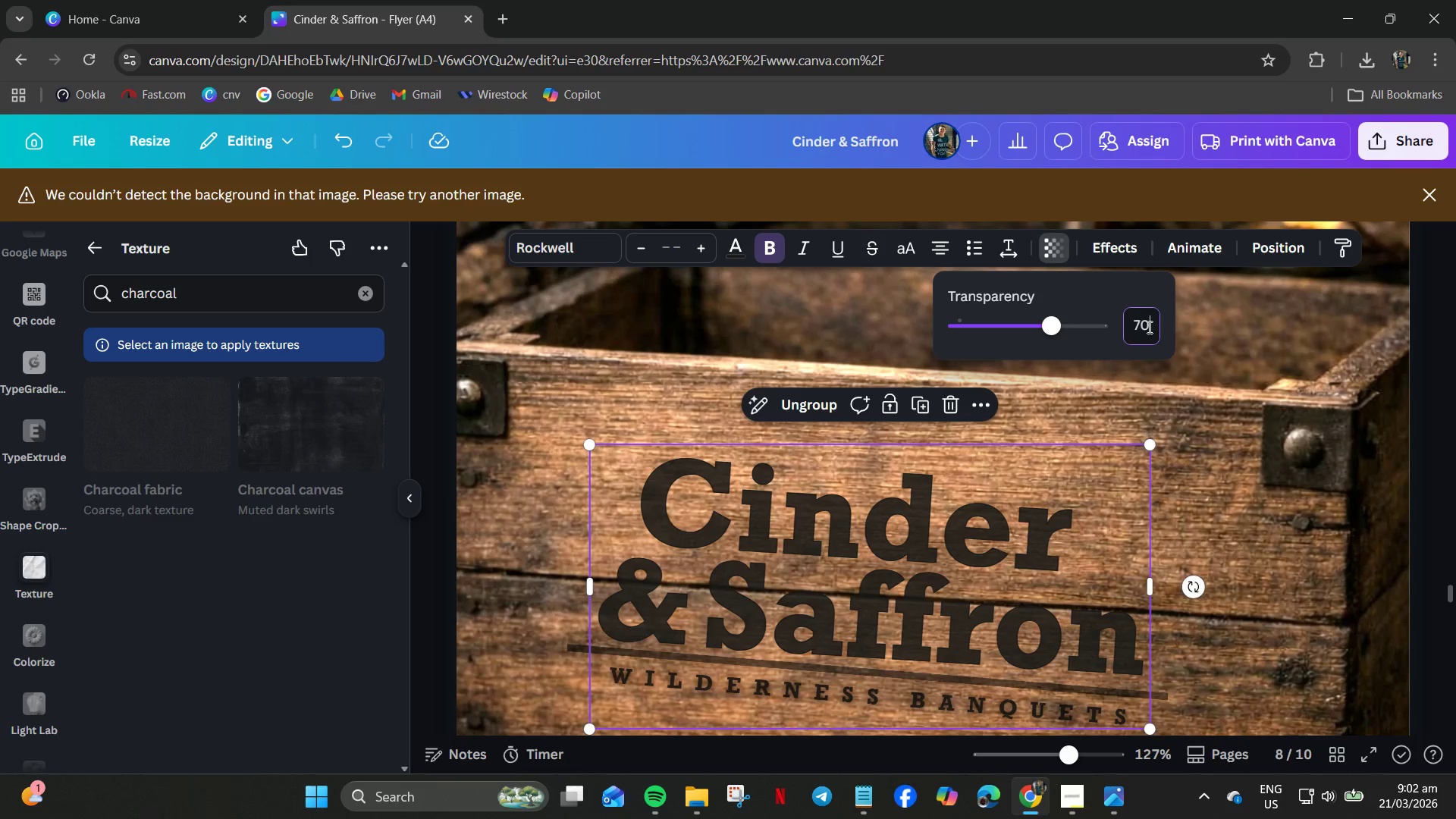 
key(Numpad0)
 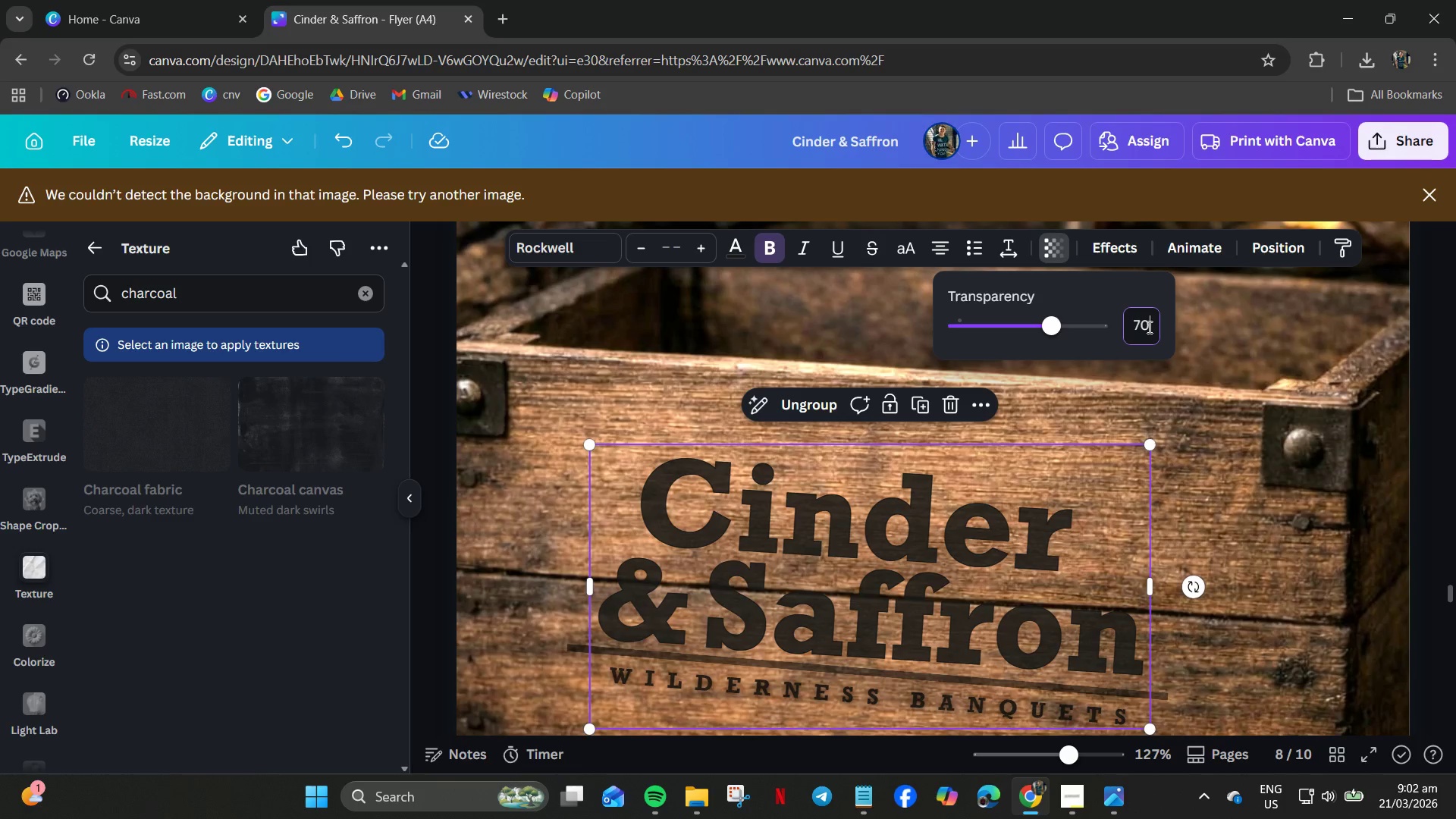 
key(NumpadEnter)
 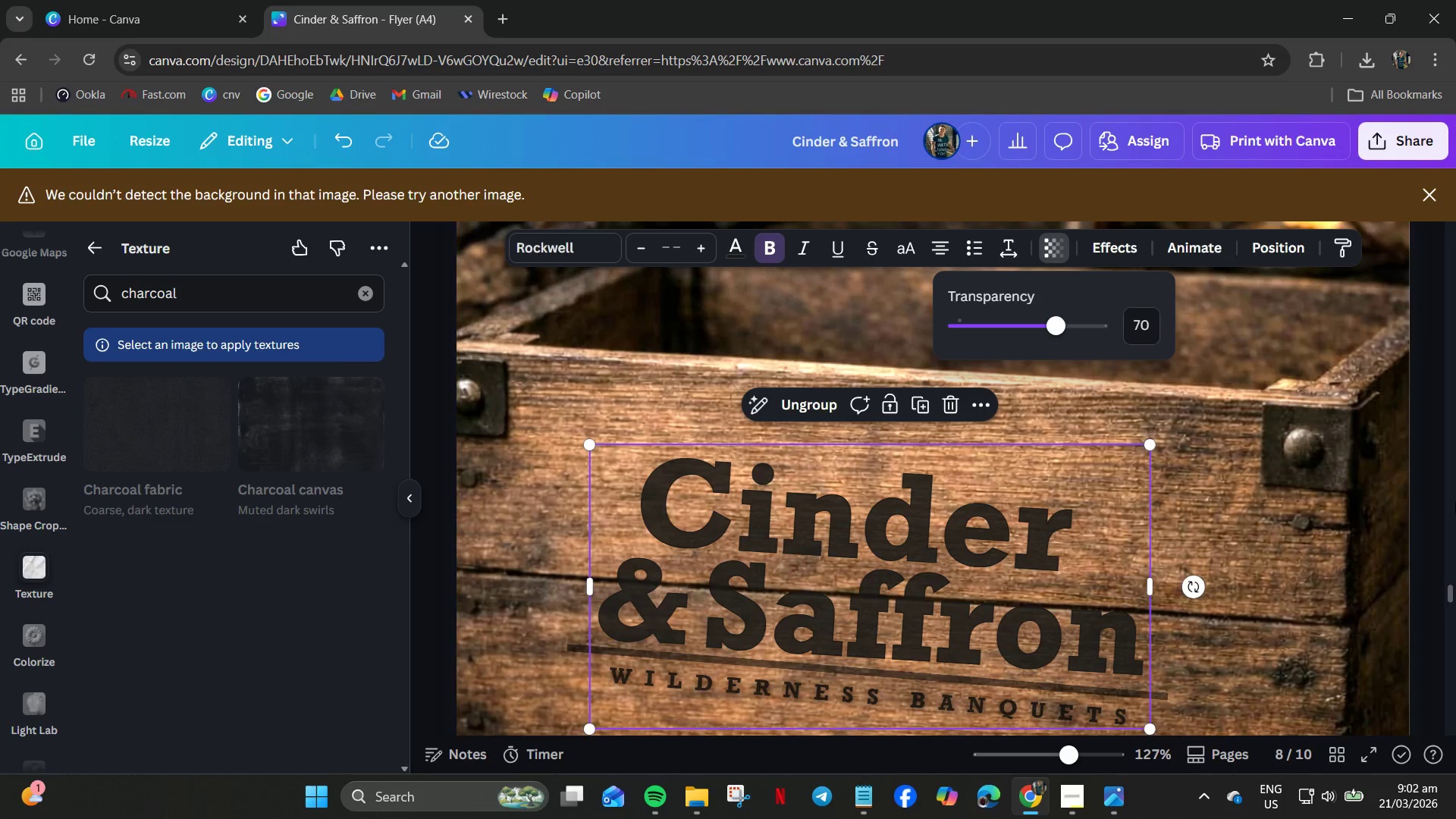 
left_click([1448, 502])
 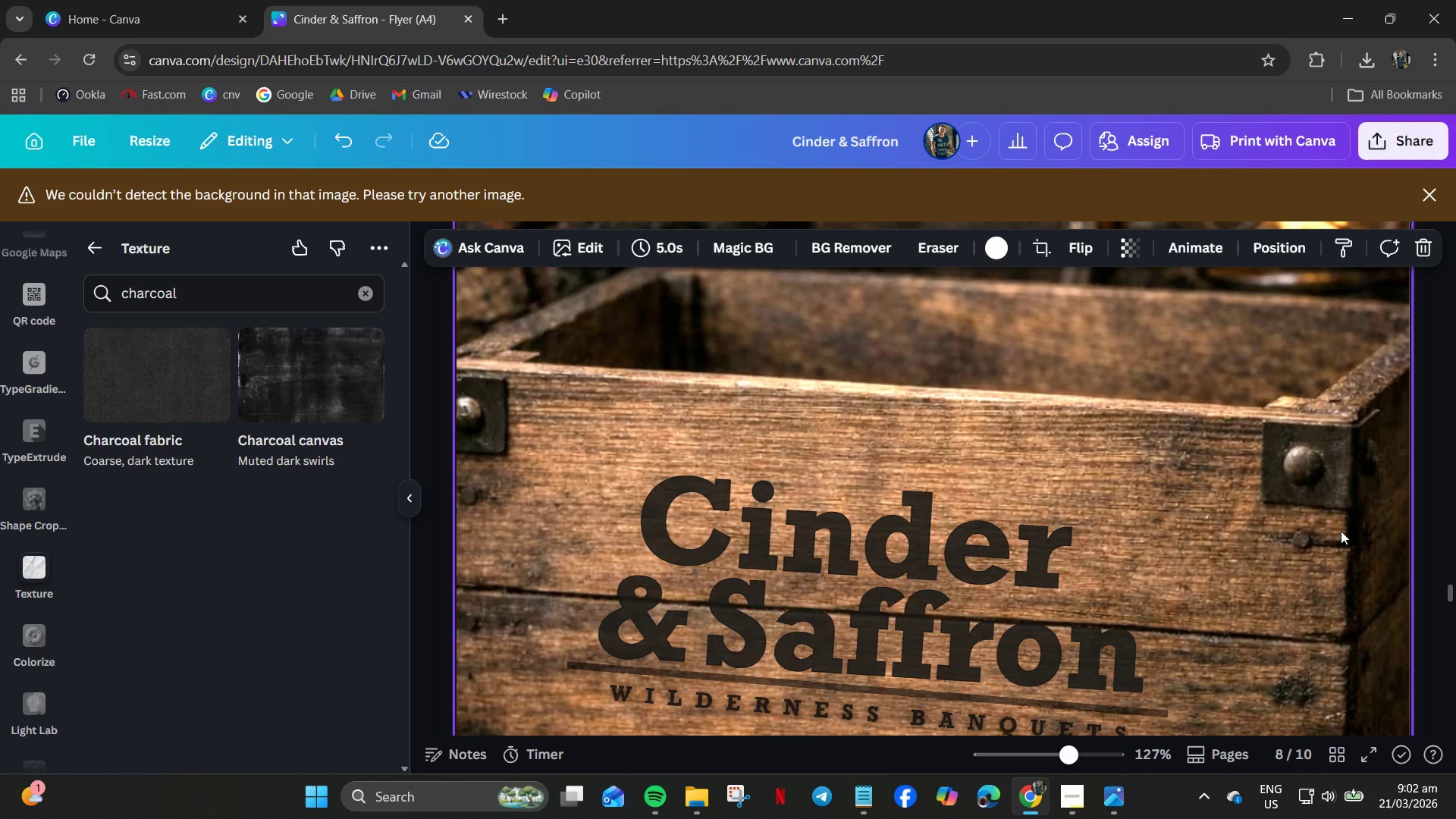 
hold_key(key=ControlLeft, duration=0.67)
scroll: coordinate [1107, 487], scroll_direction: down, amount: 3.0
 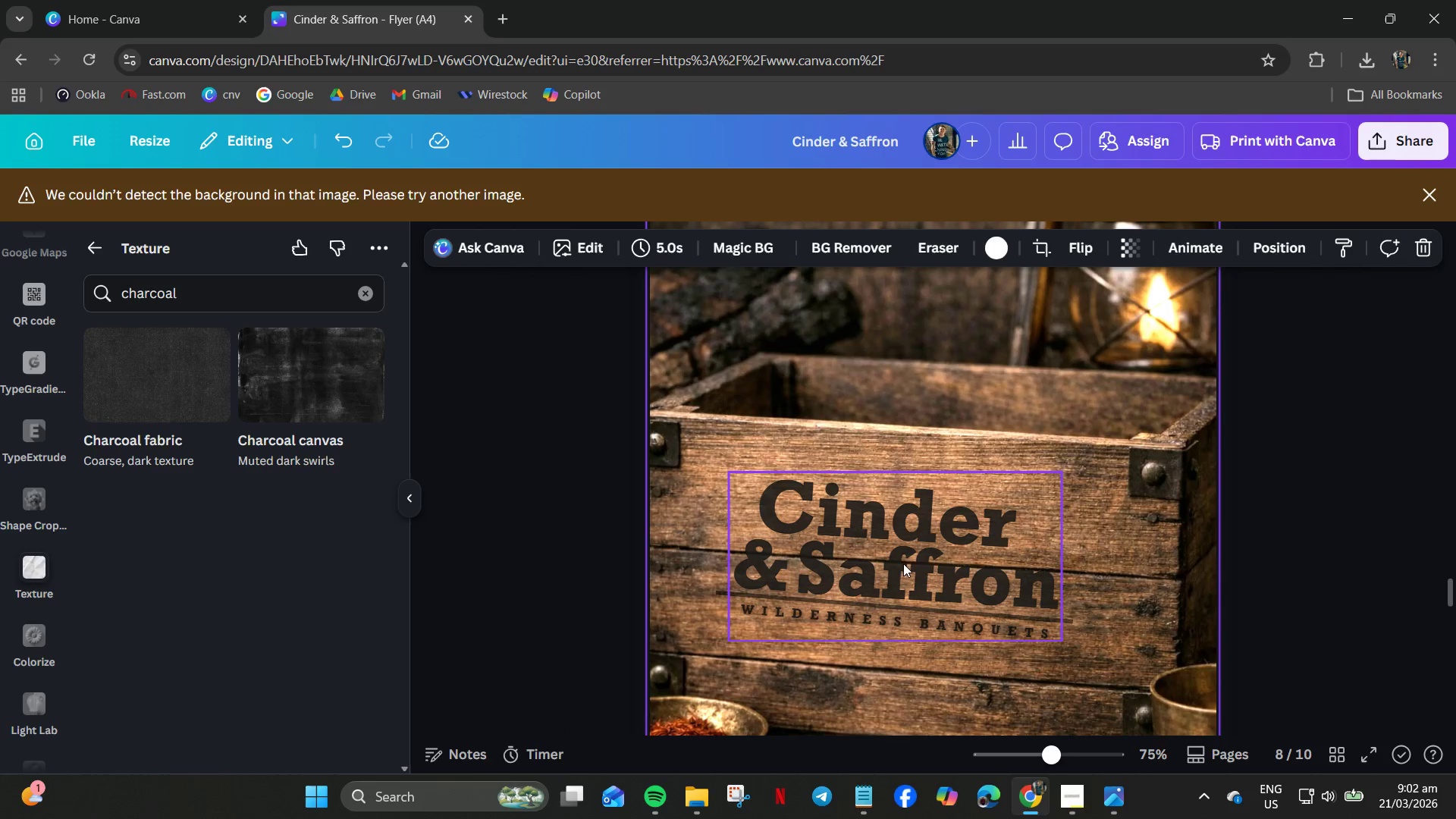 
left_click([864, 570])
 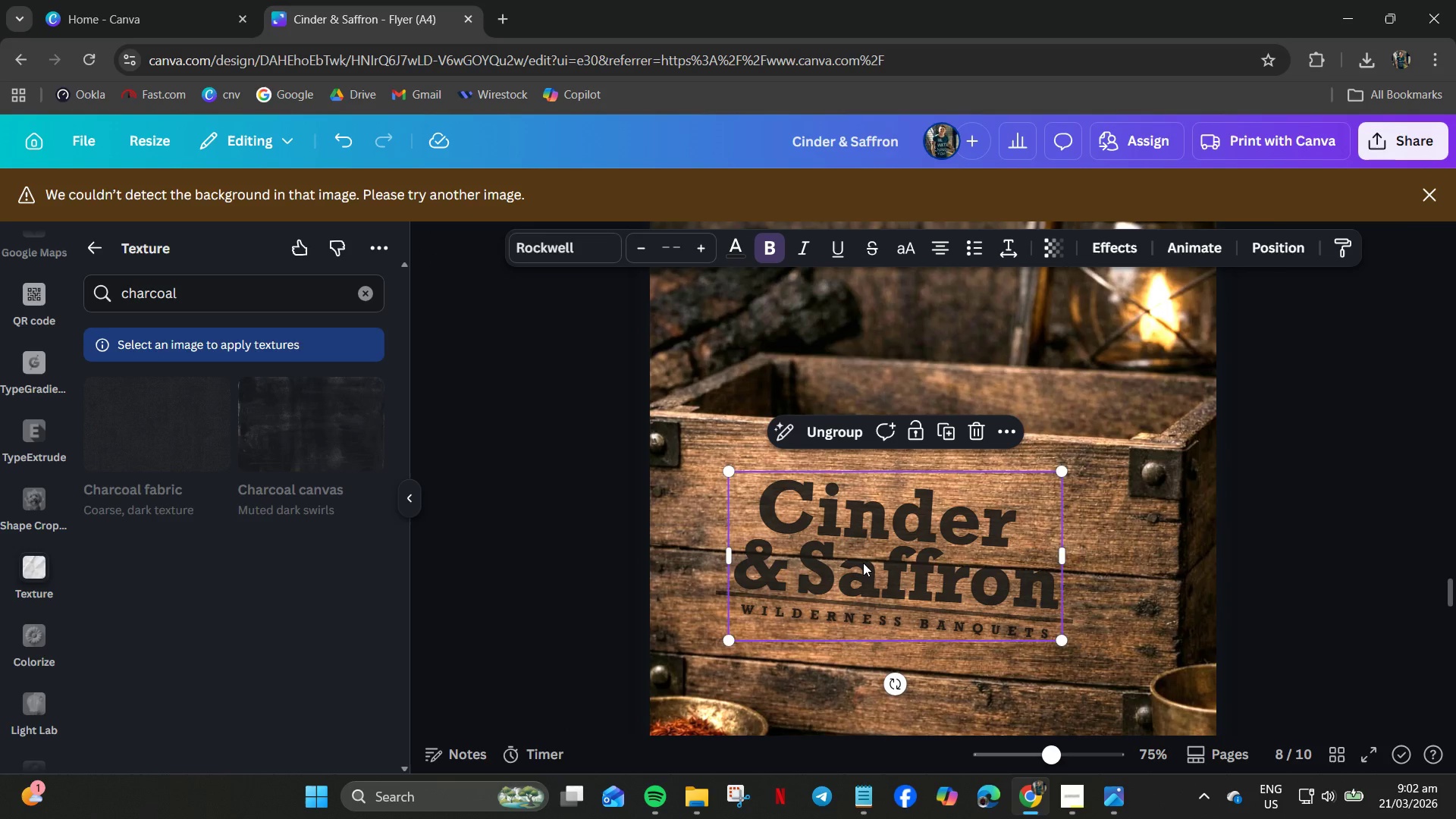 
key(ArrowUp)
 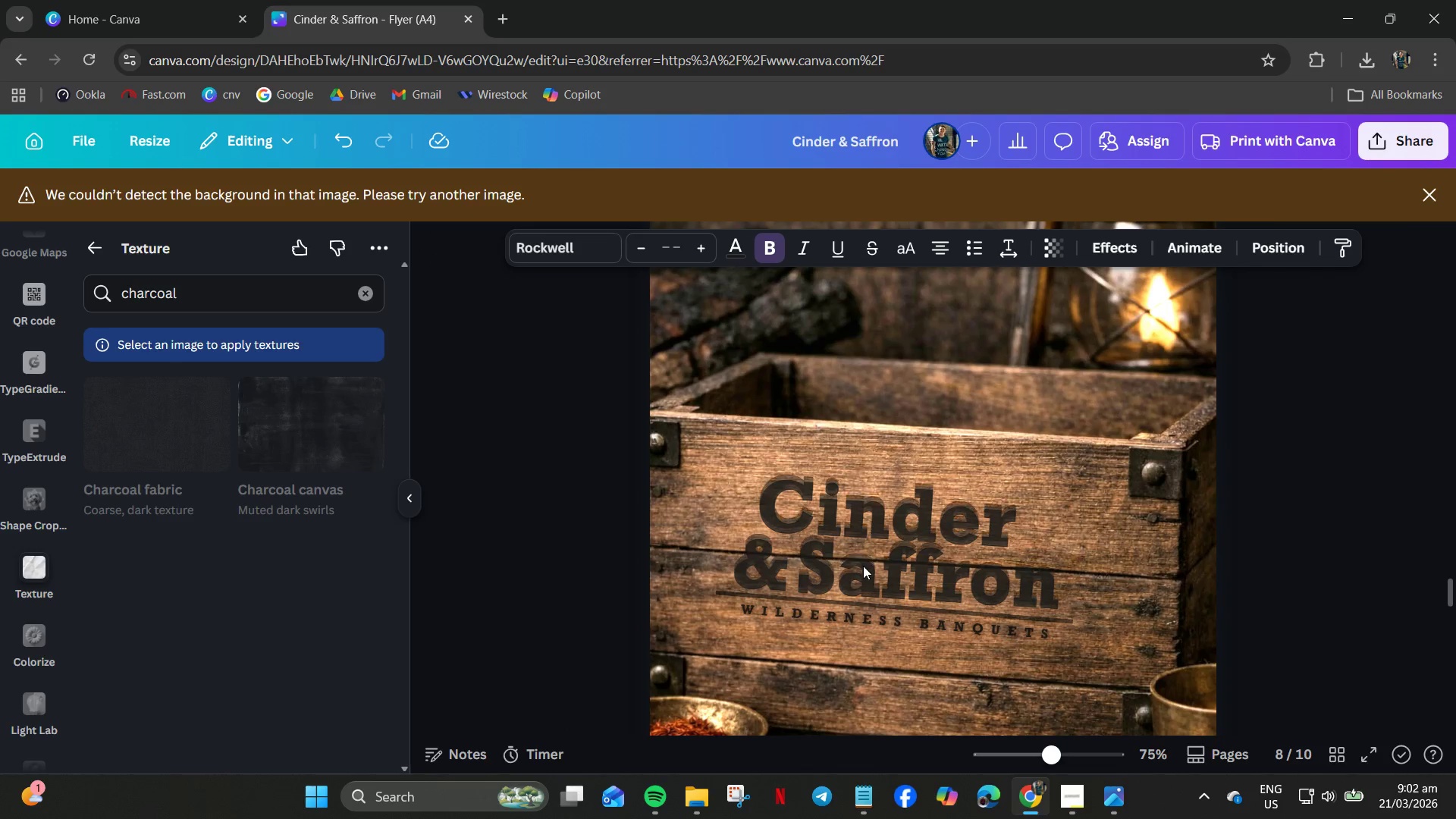 
key(ArrowUp)
 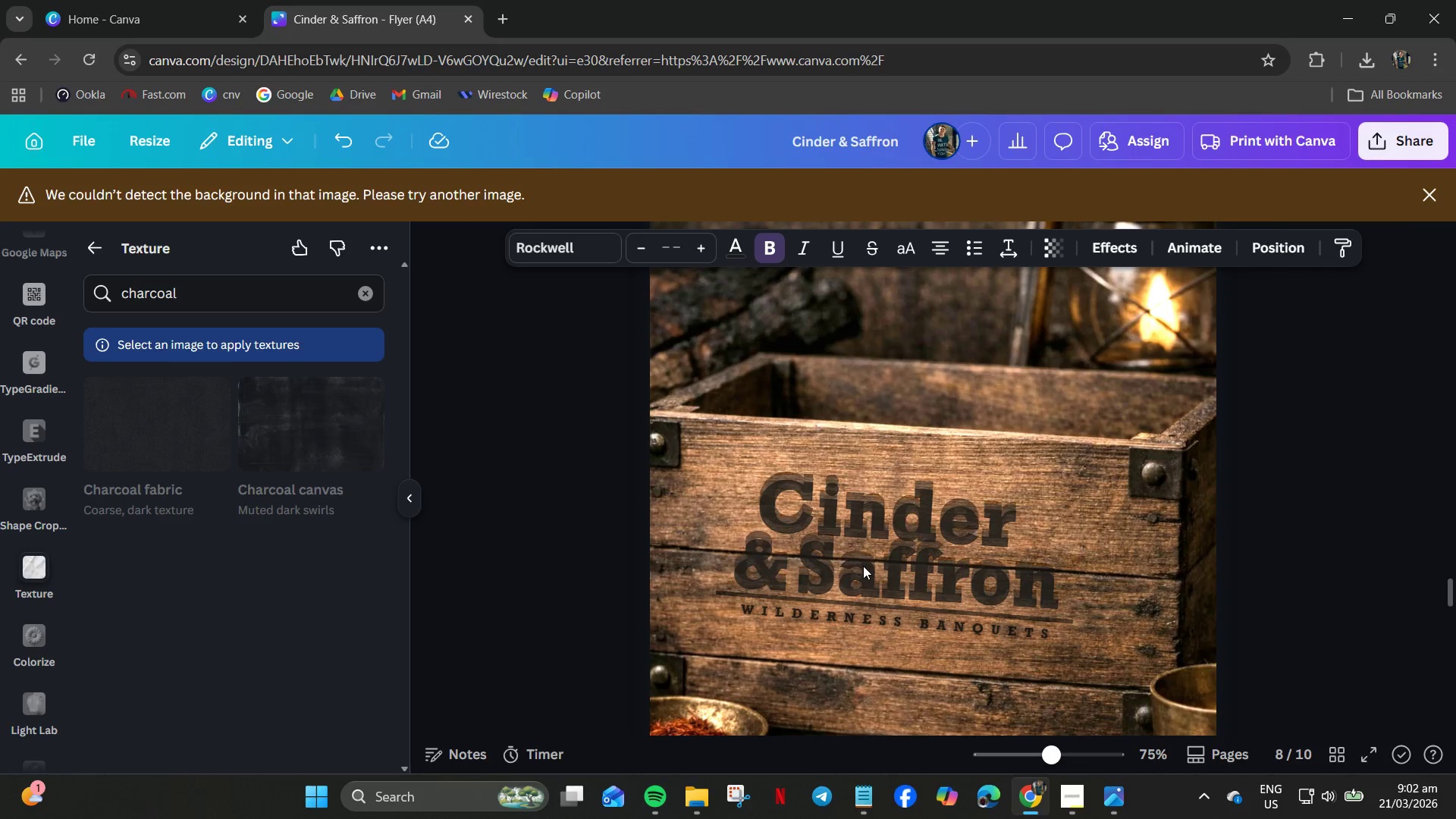 
key(ArrowUp)
 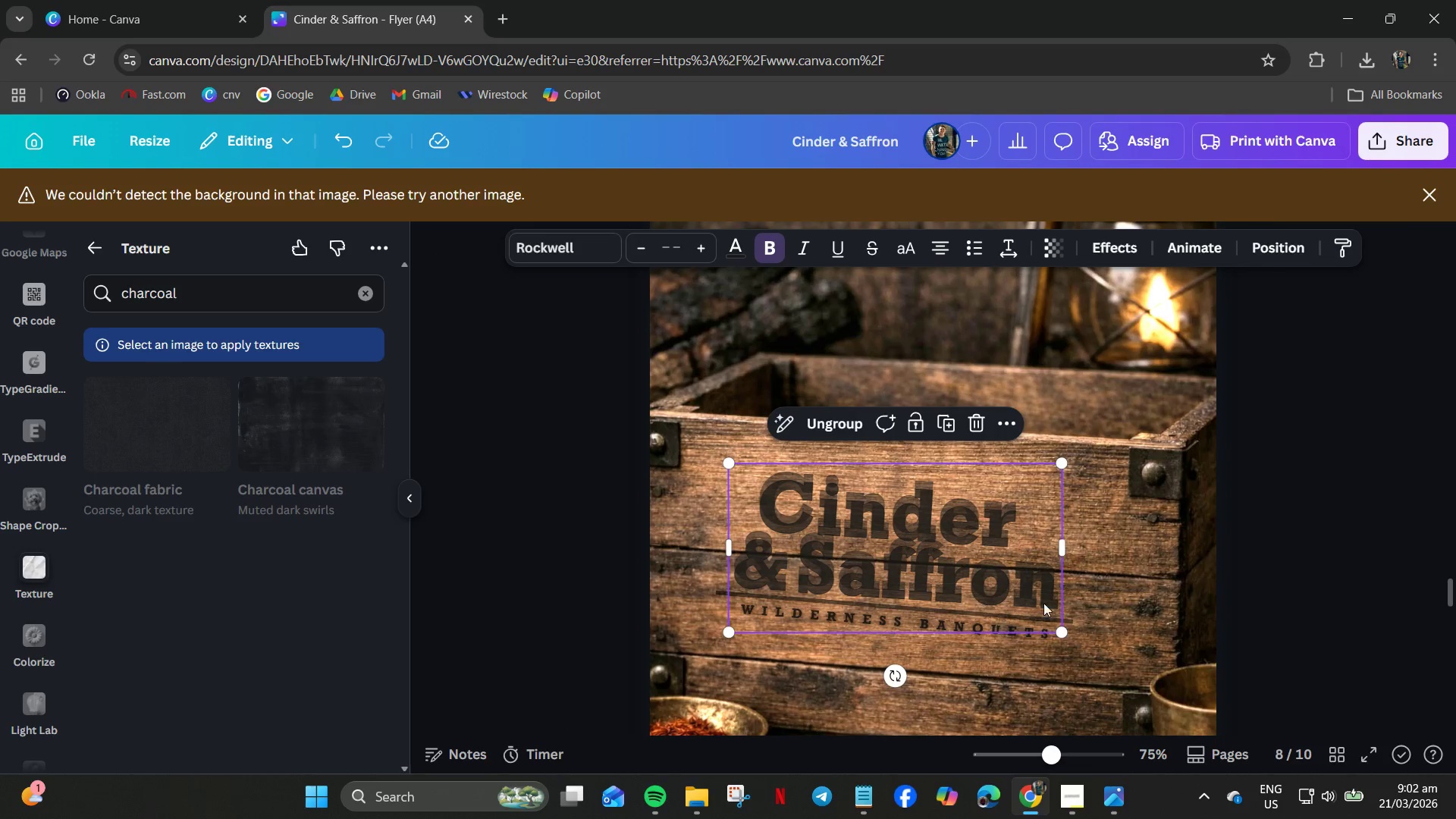 
key(Control+Z)
 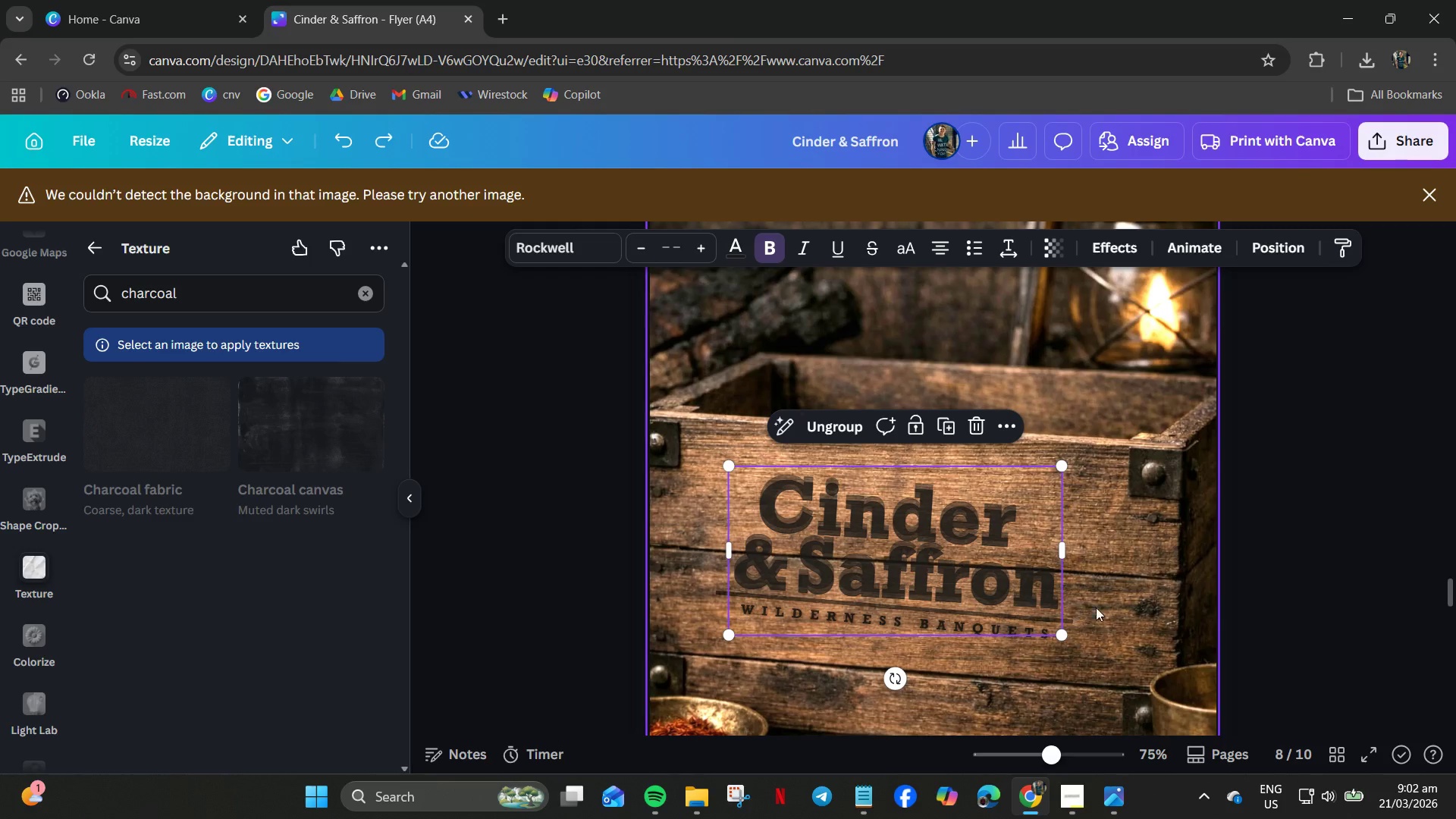 
key(Control+Z)
 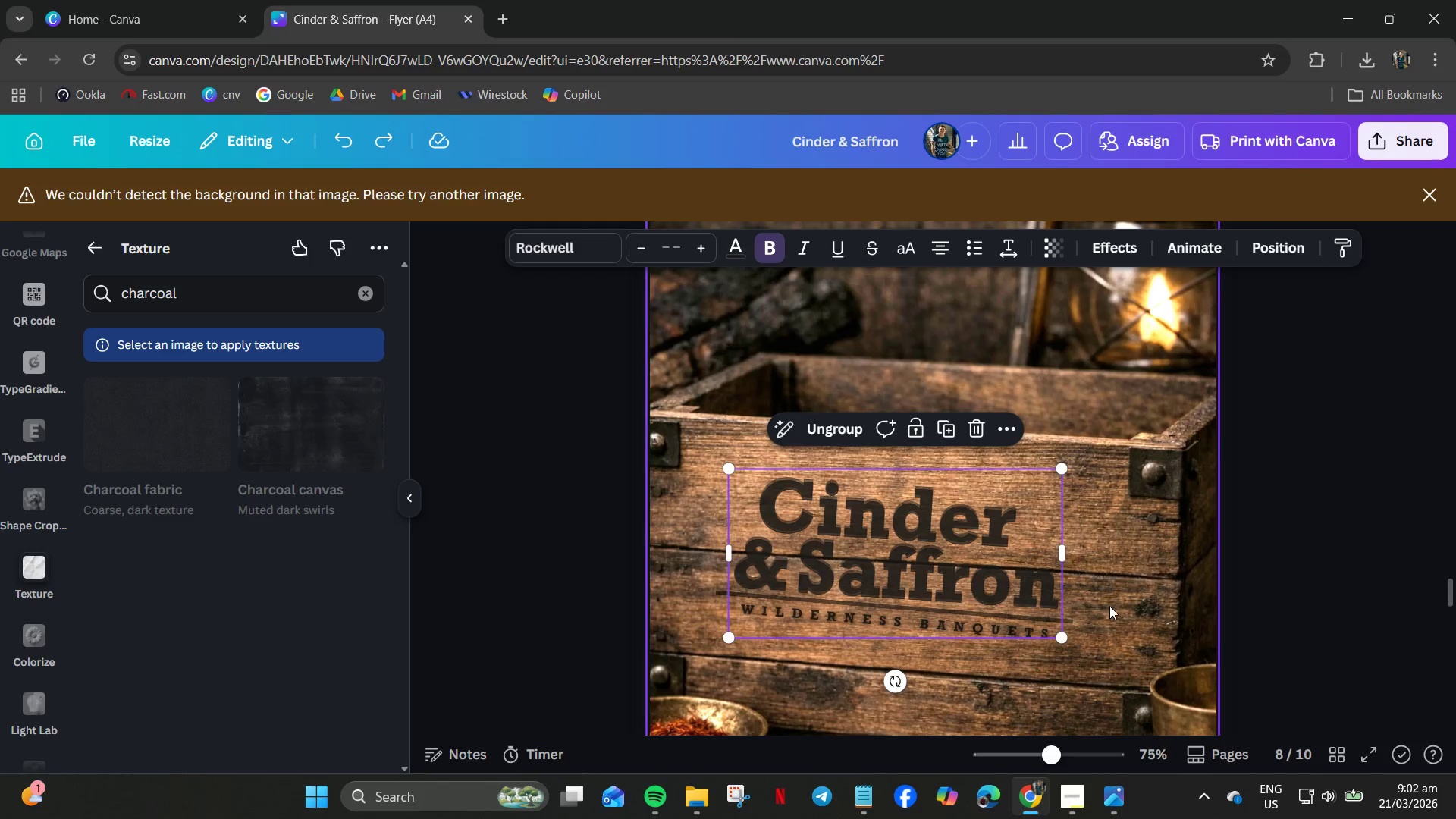 
key(Control+Z)
 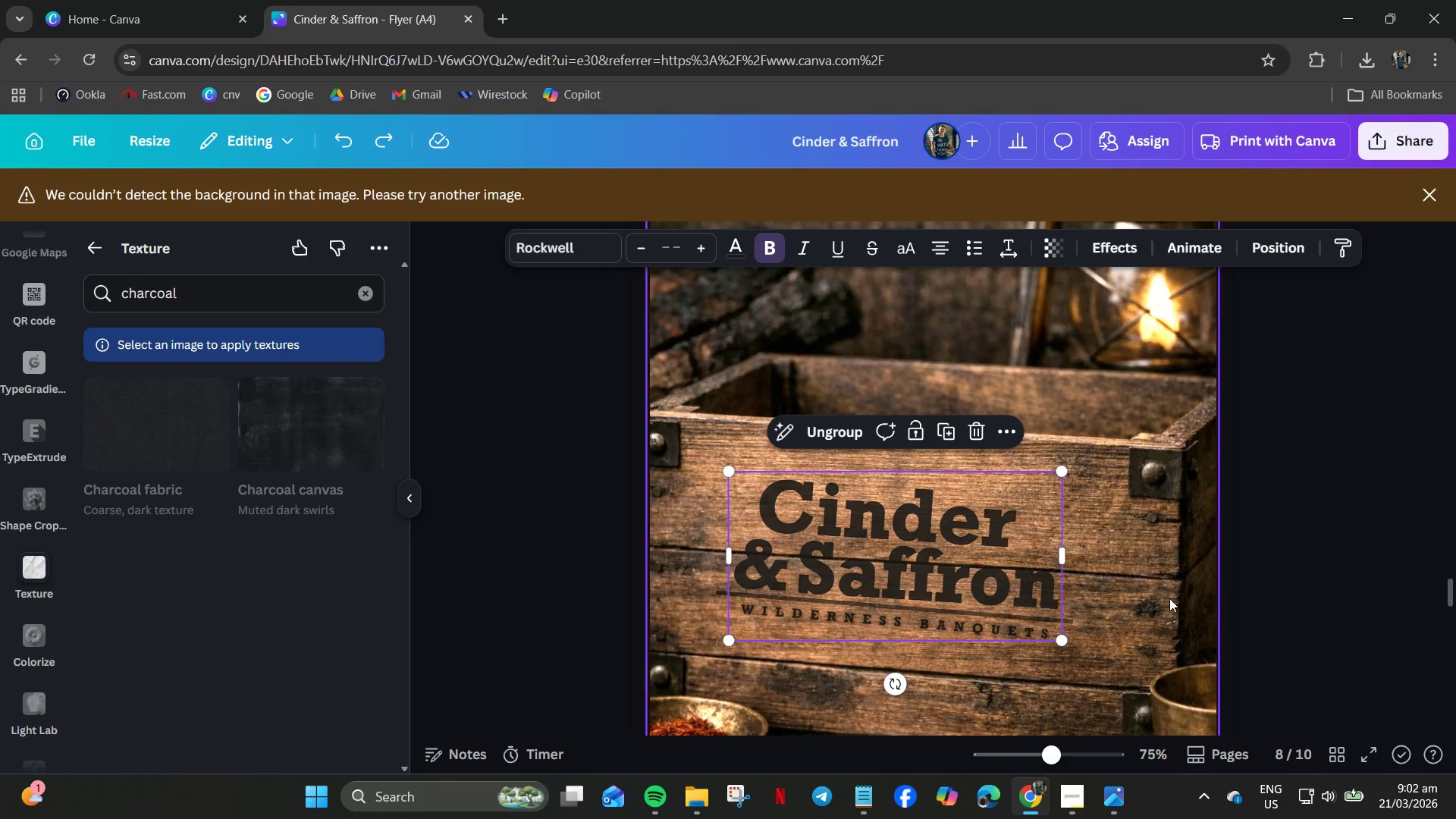 
key(Control+Z)
 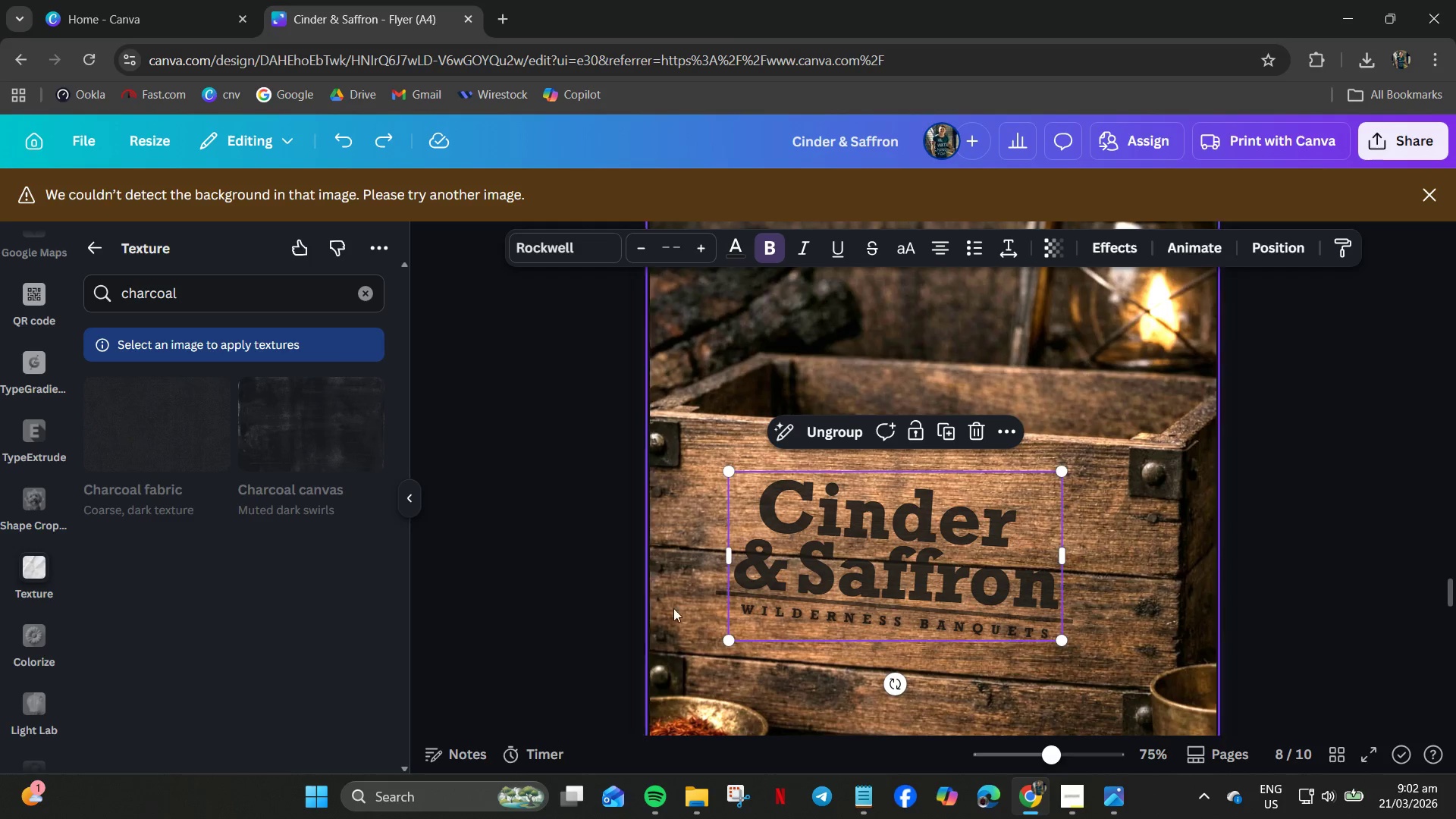 
left_click([570, 608])
 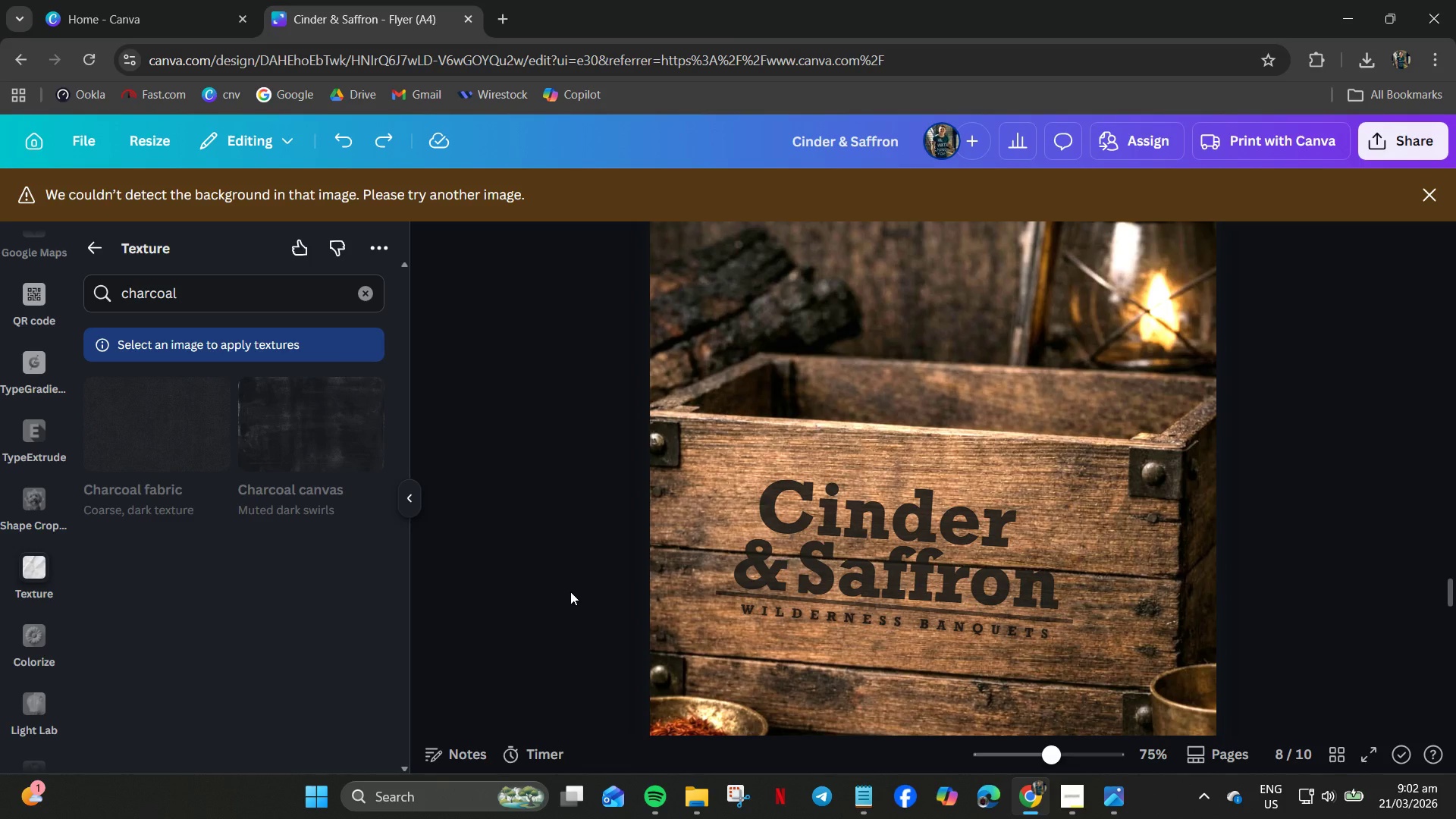 
key(Control+Y)
 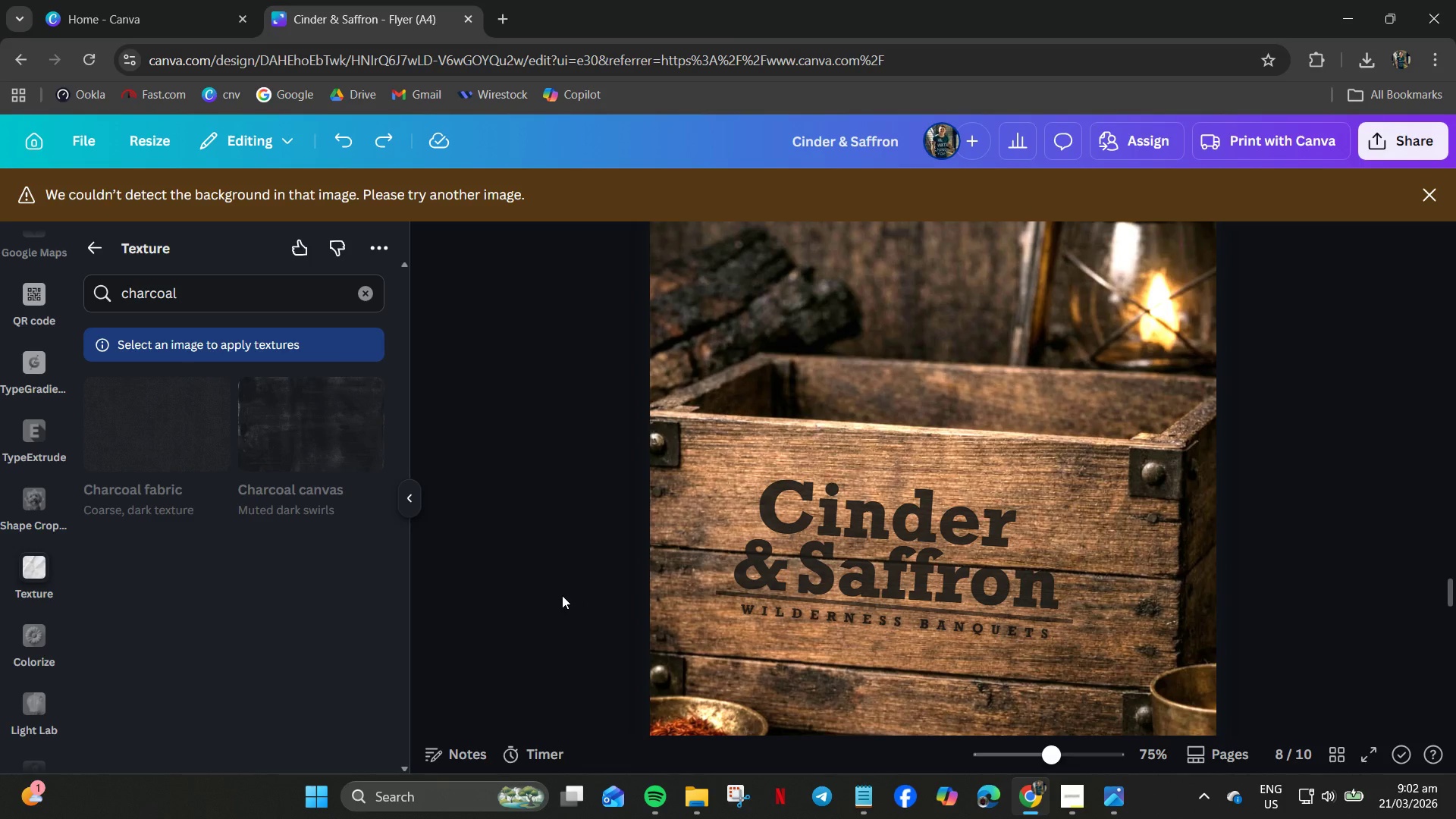 
left_click([562, 595])
 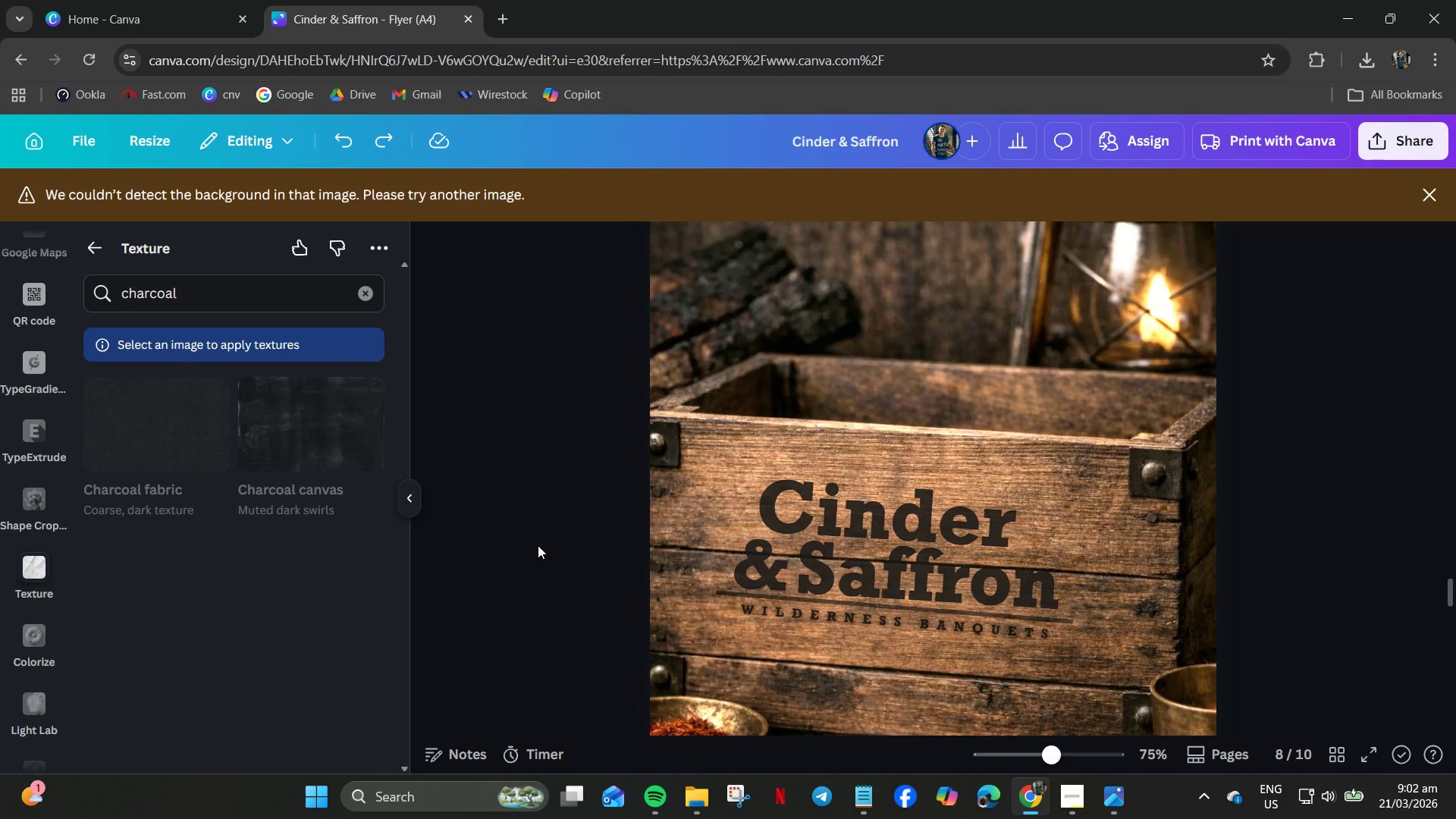 
left_click_drag(start_coordinate=[538, 545], to_coordinate=[1025, 610])
 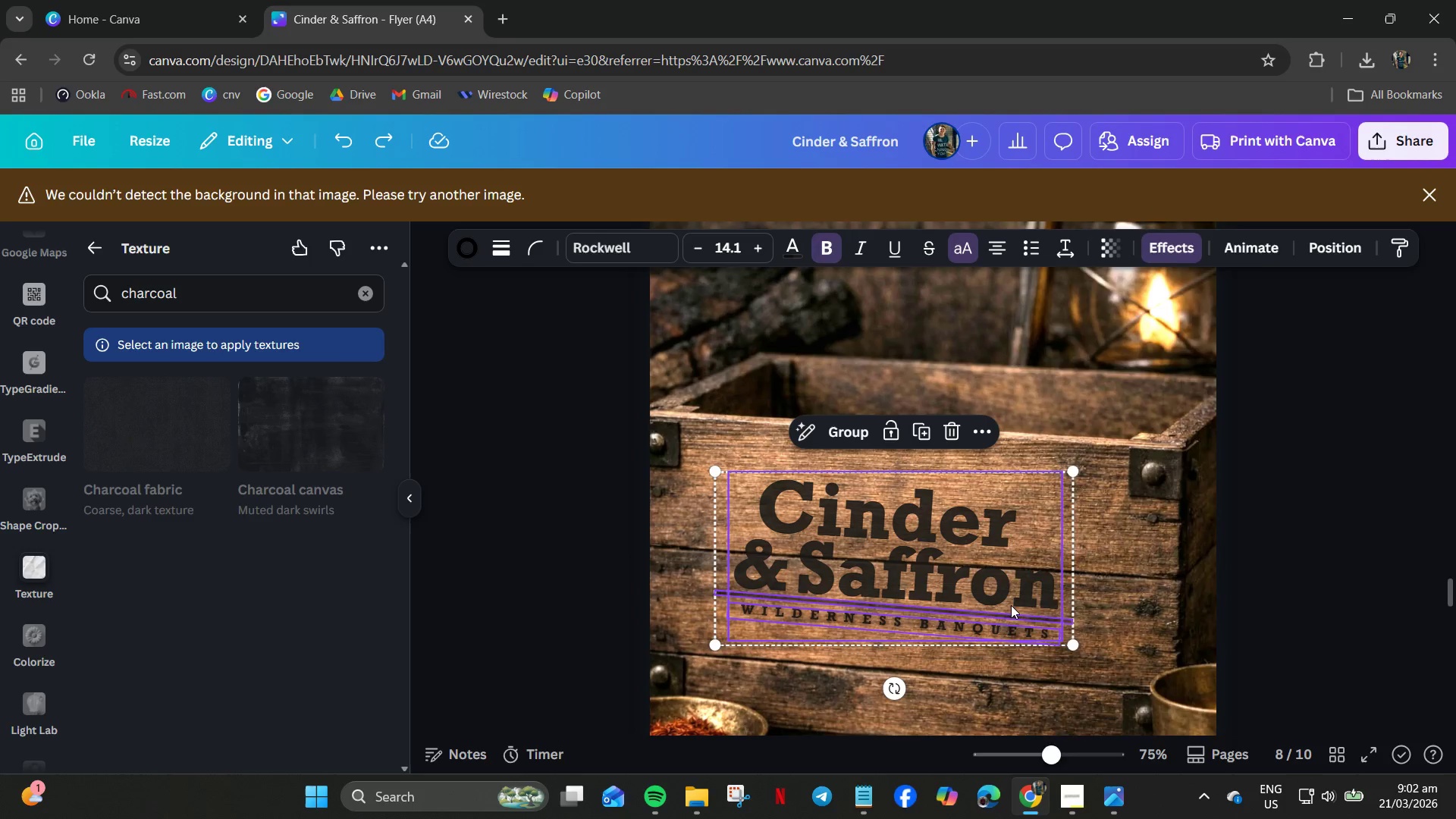 
right_click([1011, 605])
 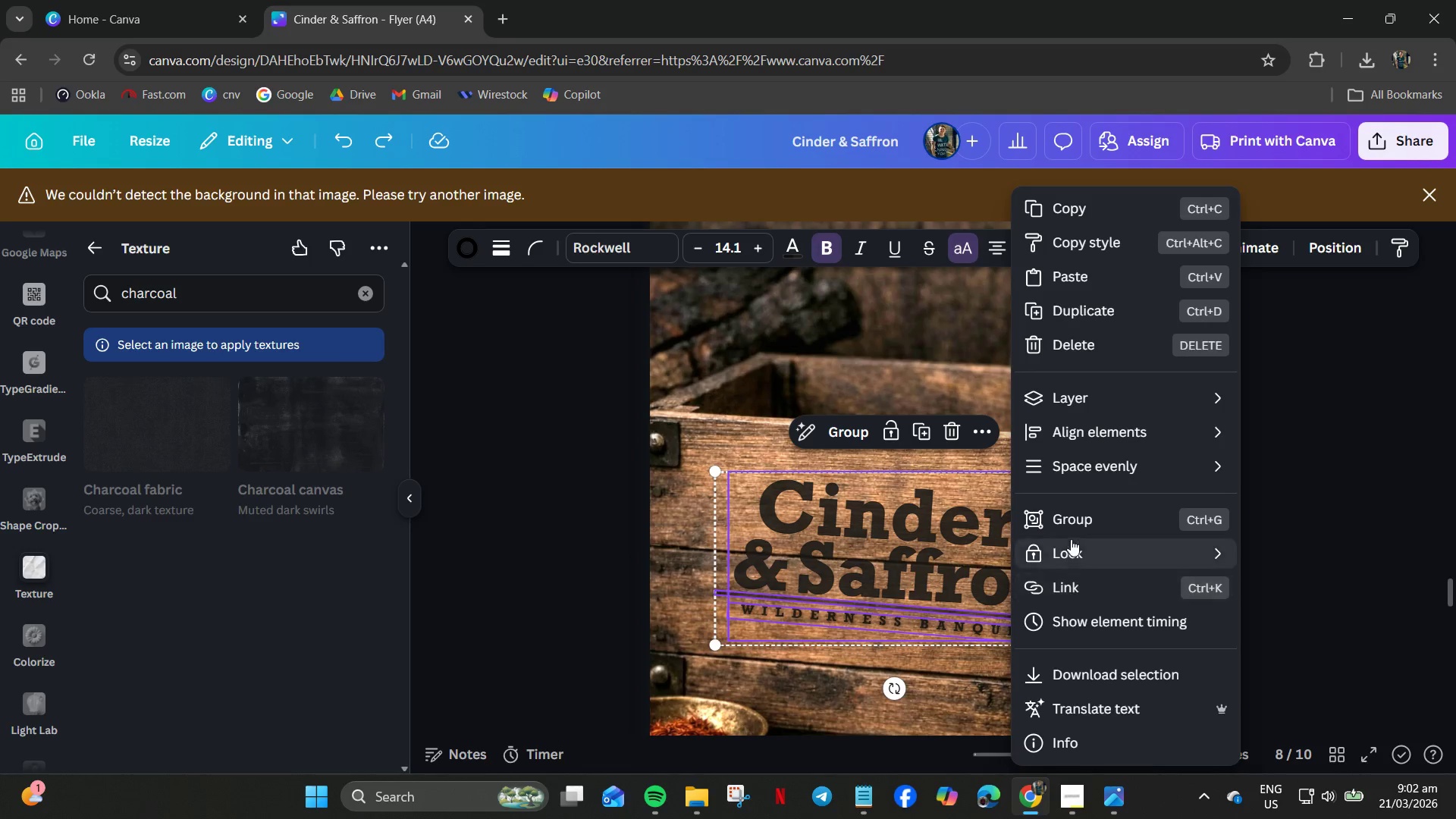 
left_click([1071, 531])
 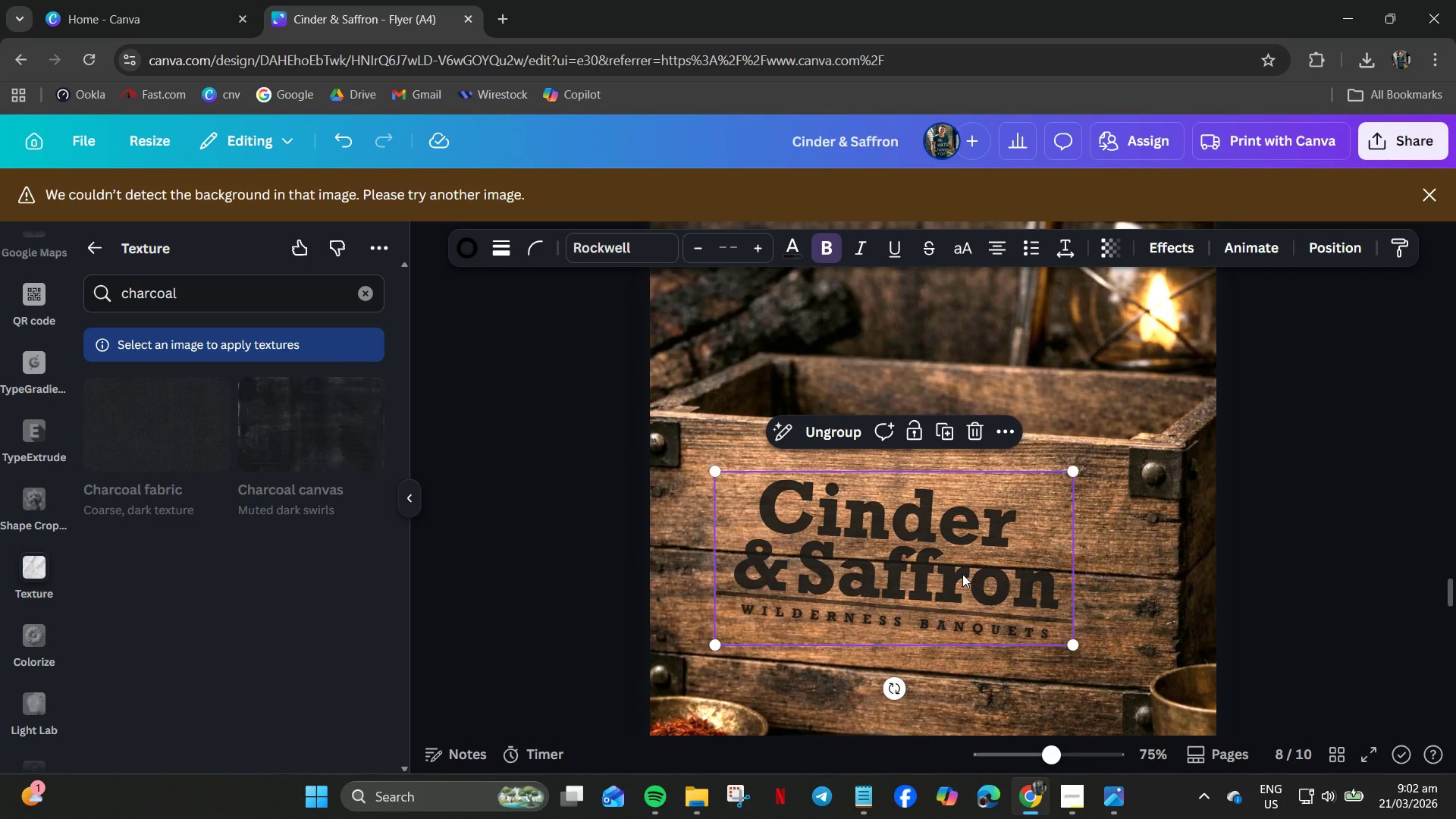 
left_click_drag(start_coordinate=[962, 574], to_coordinate=[961, 570])
 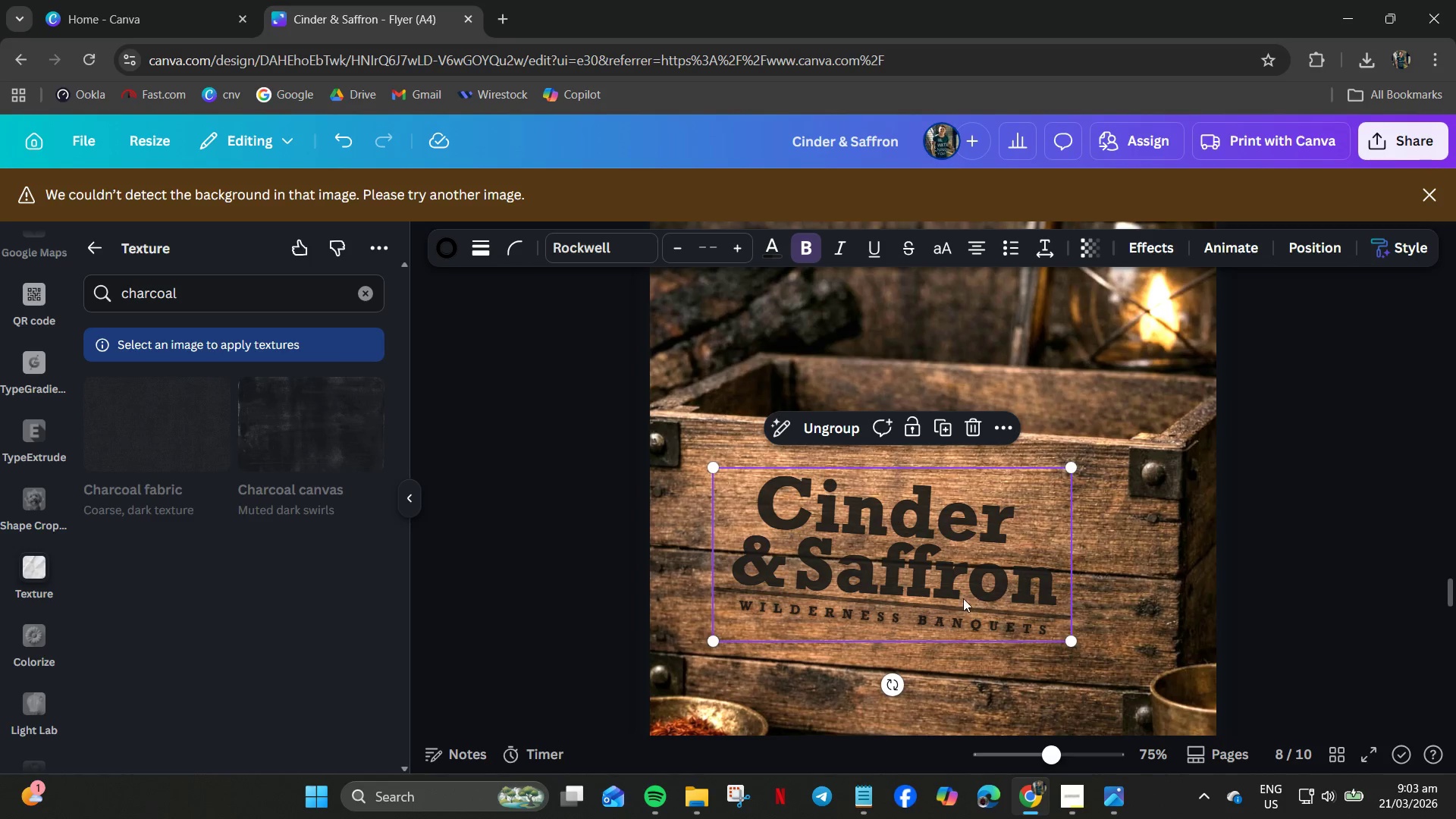 
left_click_drag(start_coordinate=[945, 583], to_coordinate=[946, 589])
 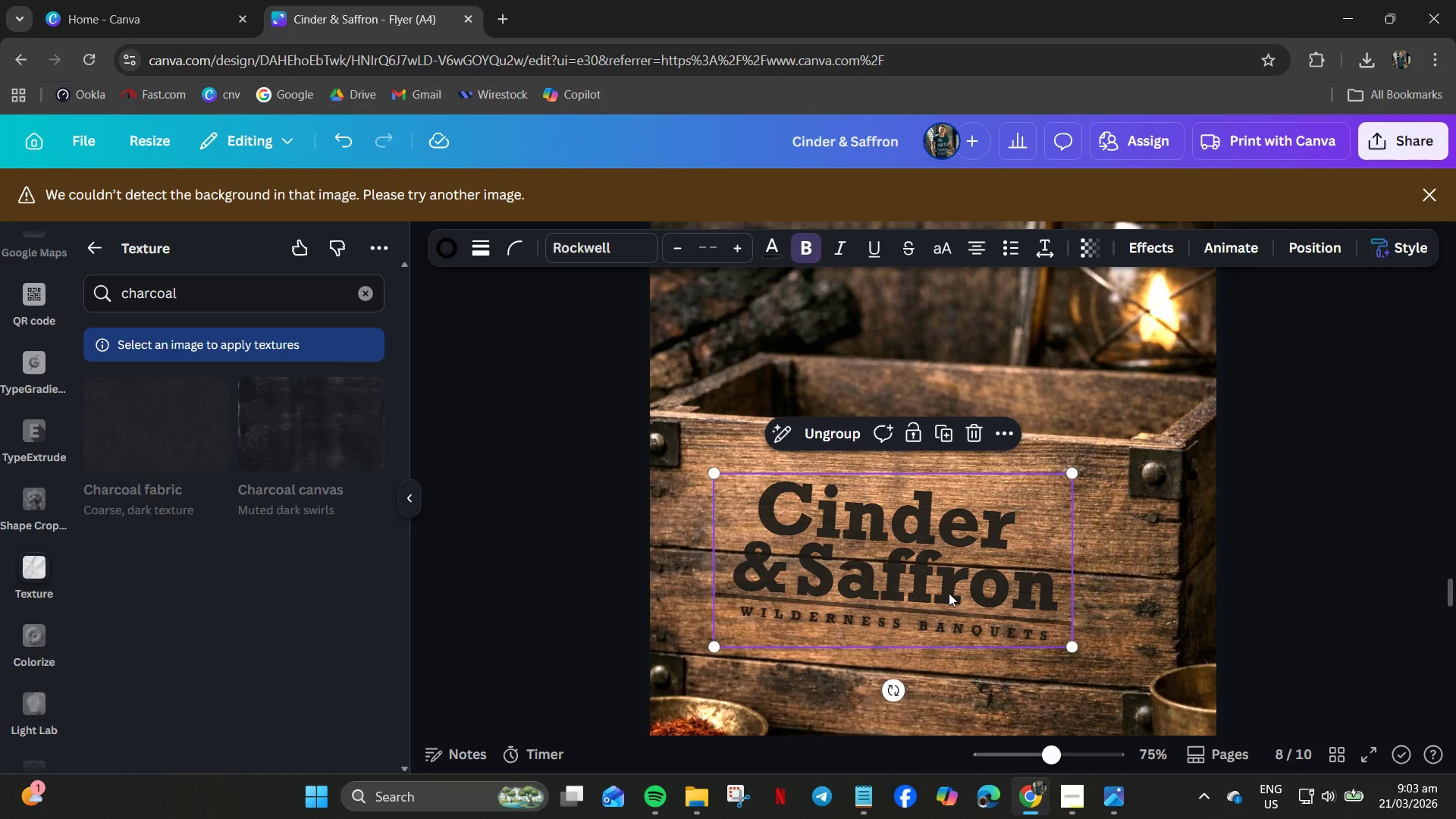 
key(ArrowDown)
 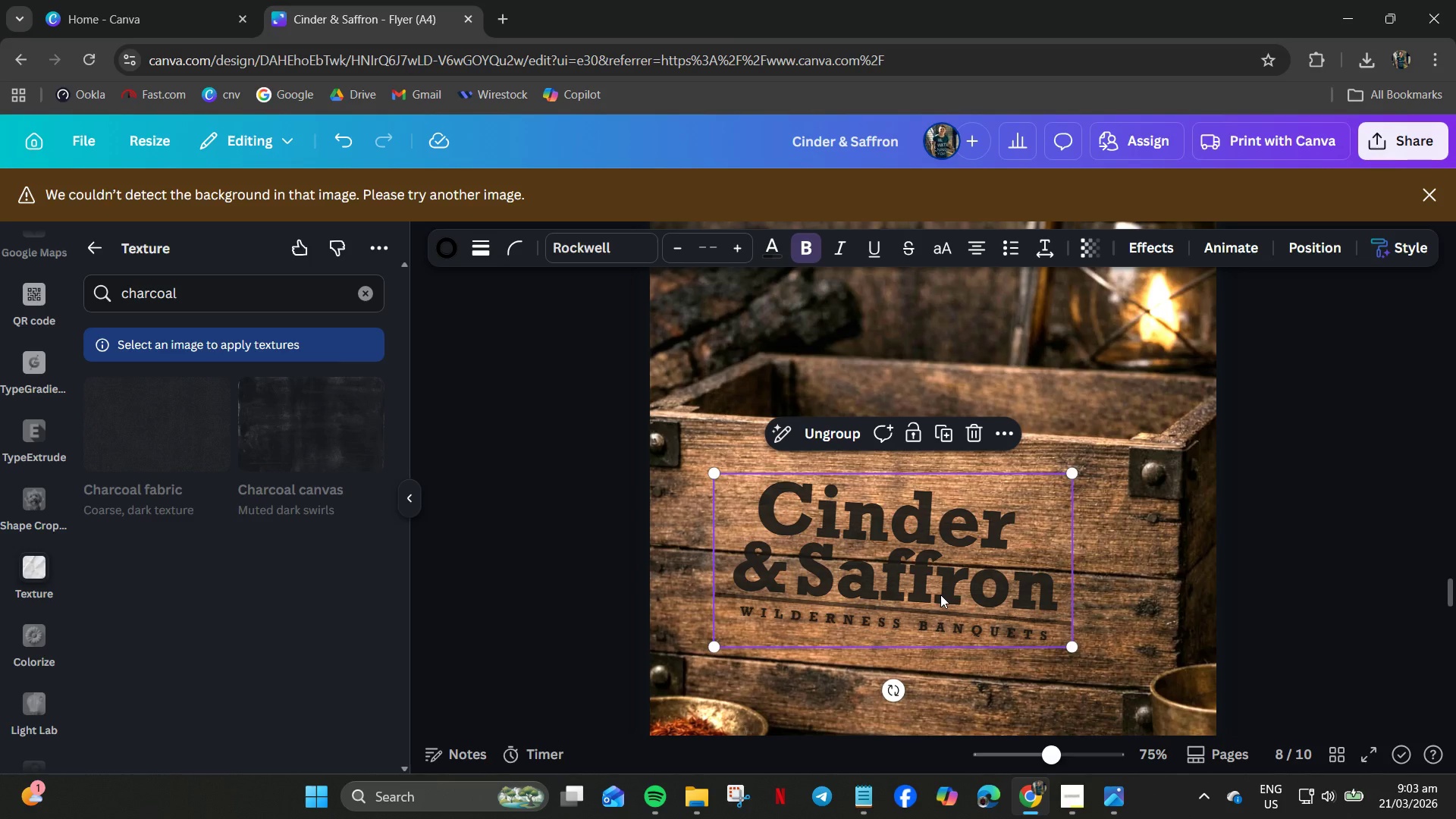 
key(ArrowDown)
 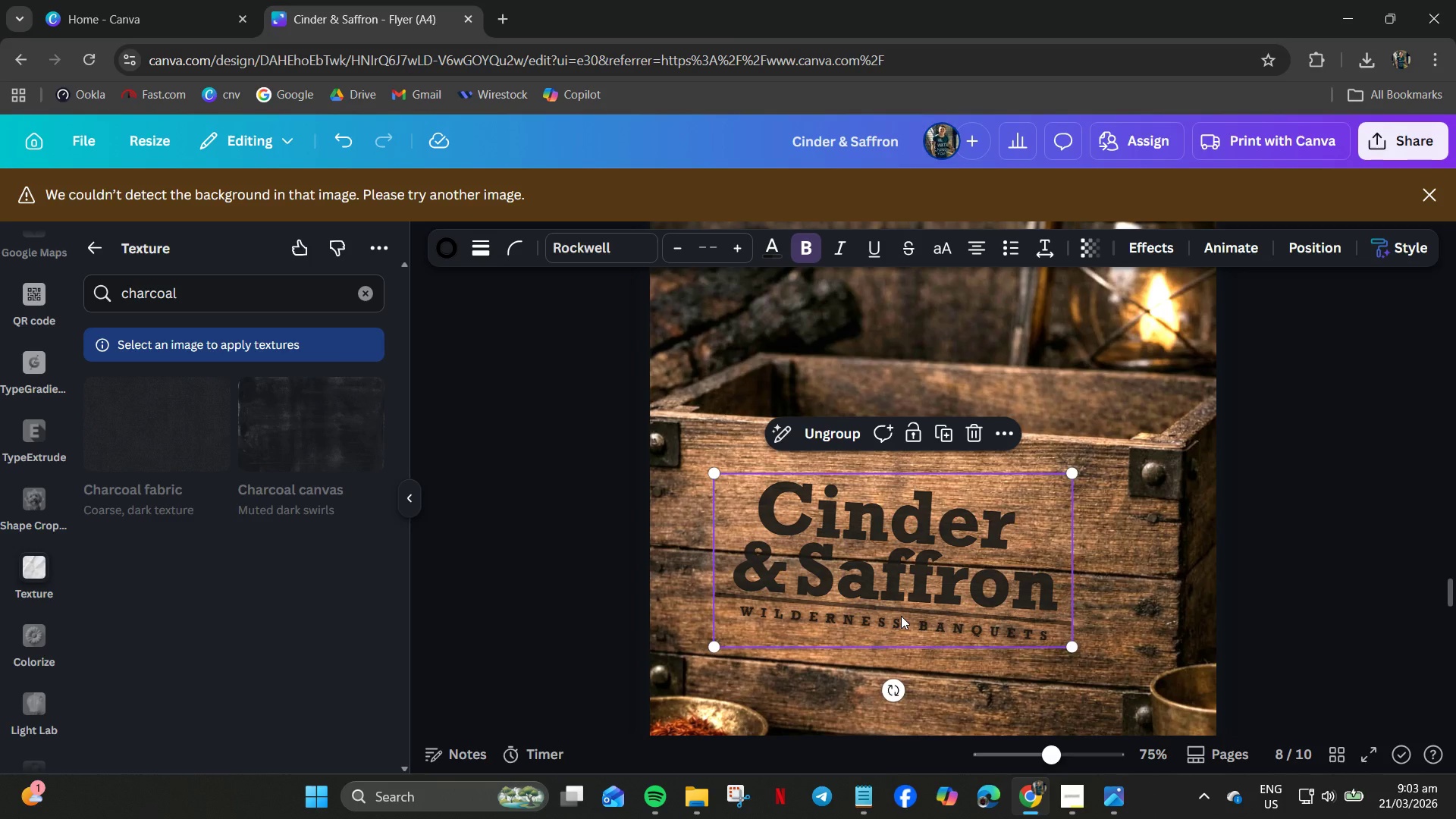 
left_click([1301, 602])
 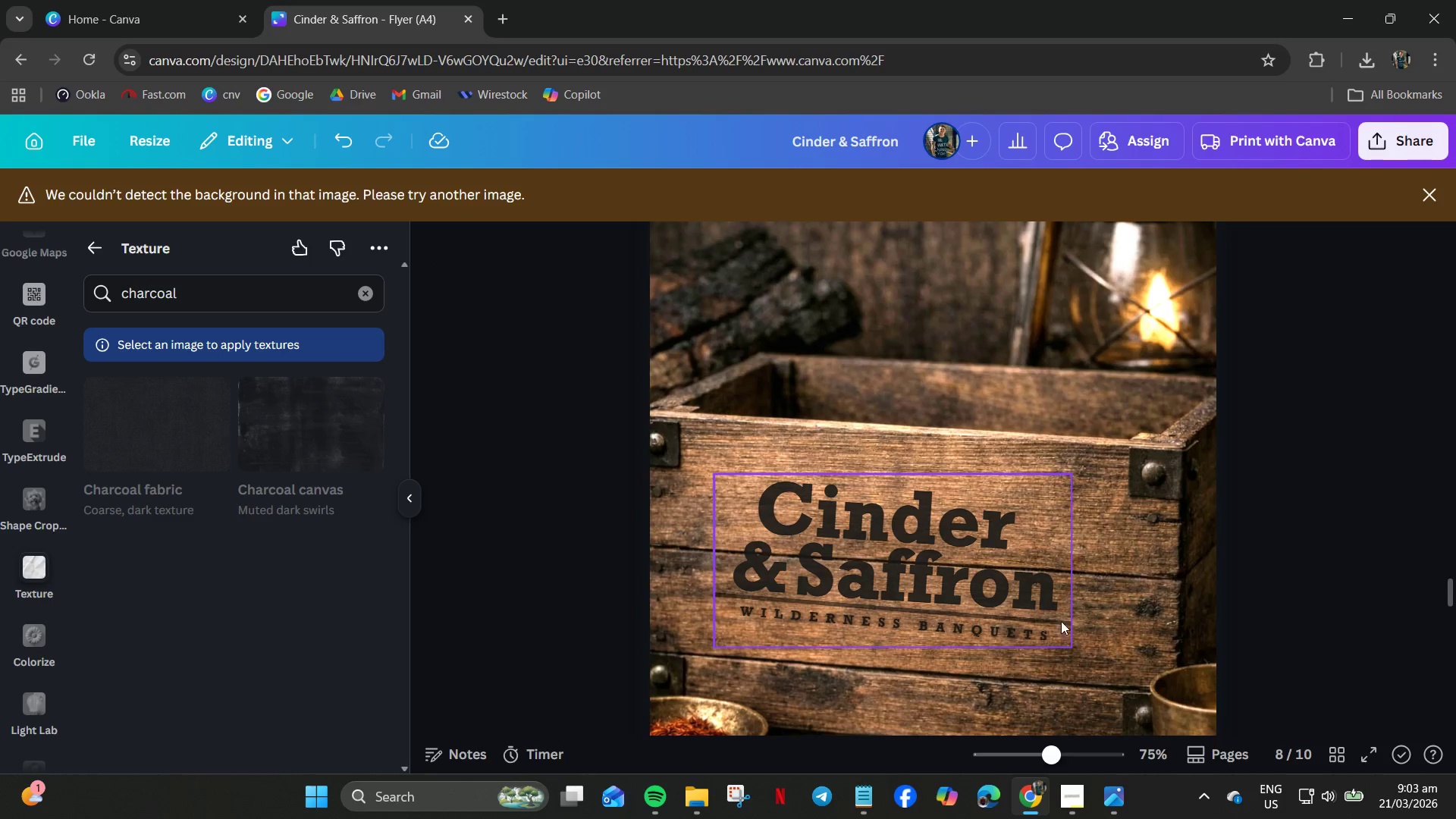 
hold_key(key=ControlLeft, duration=0.69)
scroll: coordinate [1001, 588], scroll_direction: down, amount: 5.0
 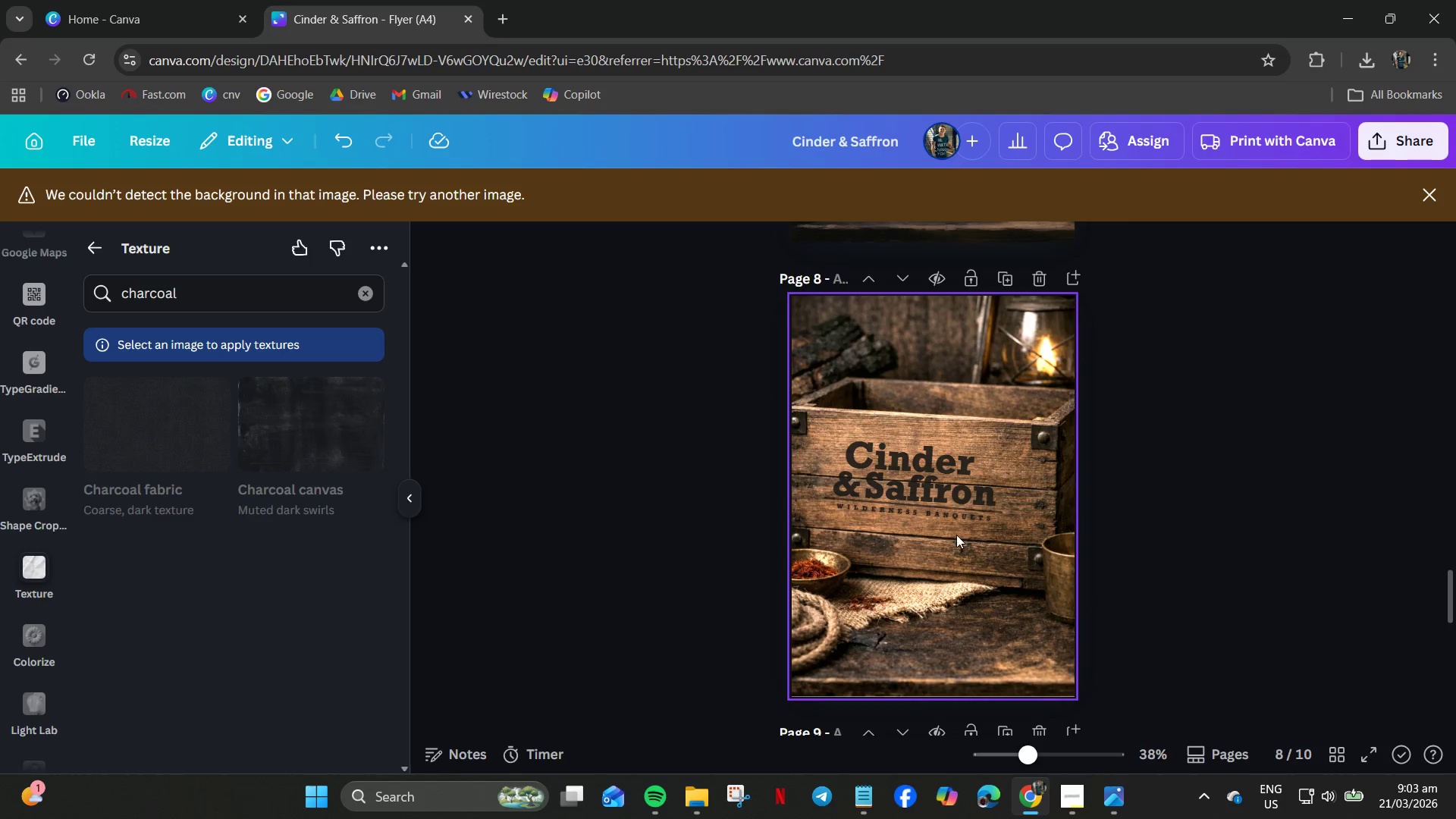 
left_click([925, 478])
 